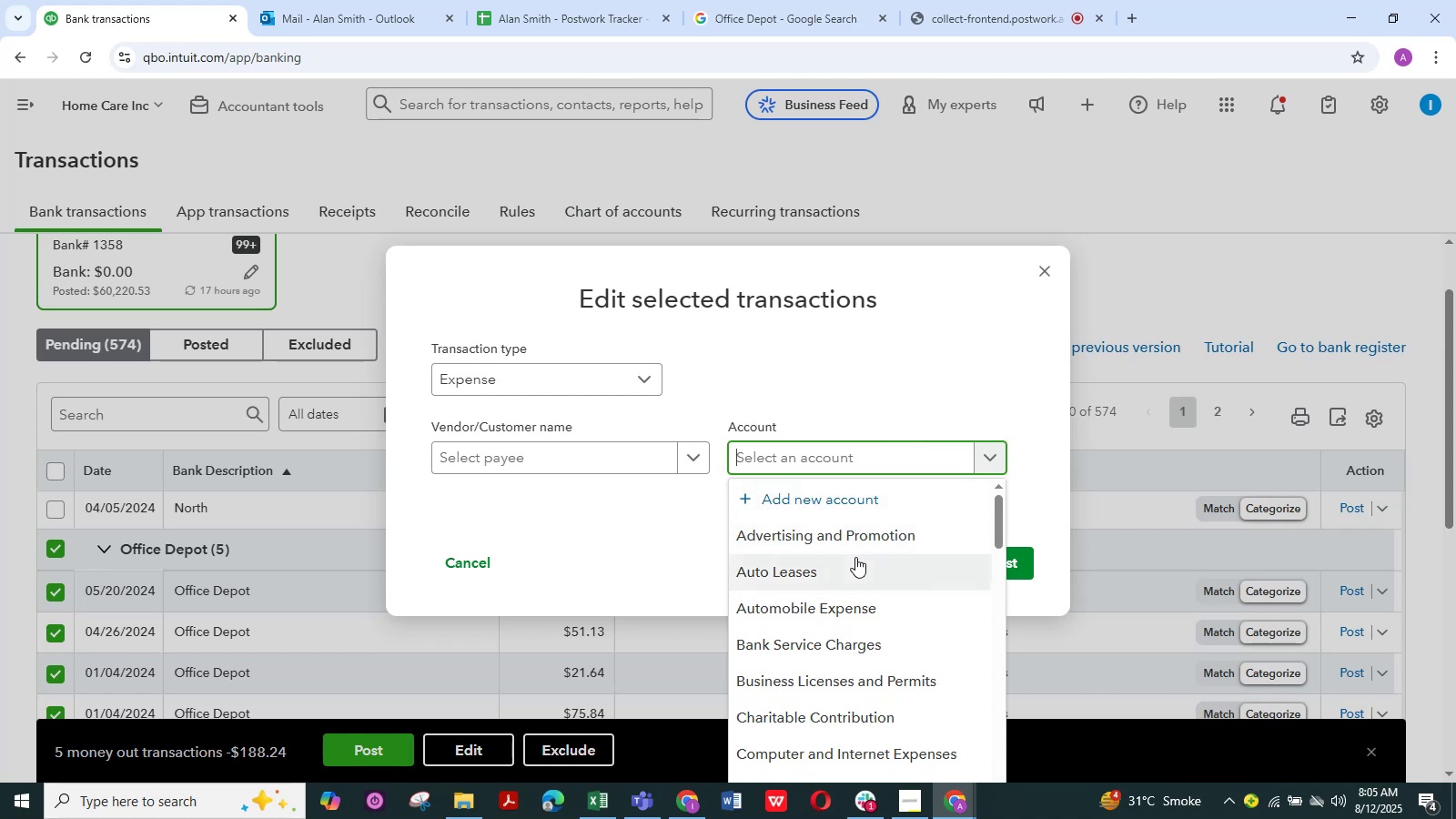 
scroll: coordinate [865, 616], scroll_direction: down, amount: 4.0
 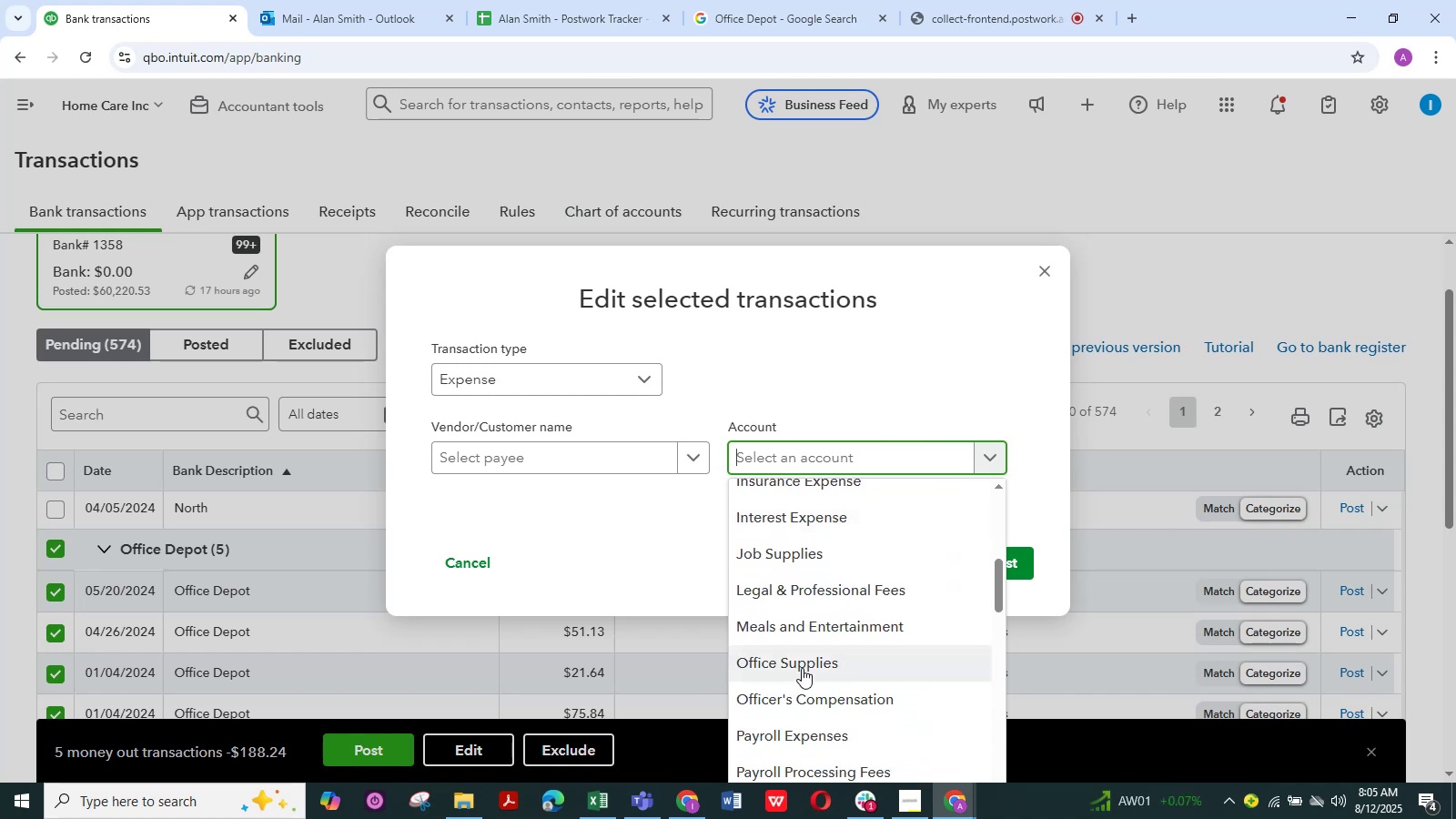 
left_click([802, 668])
 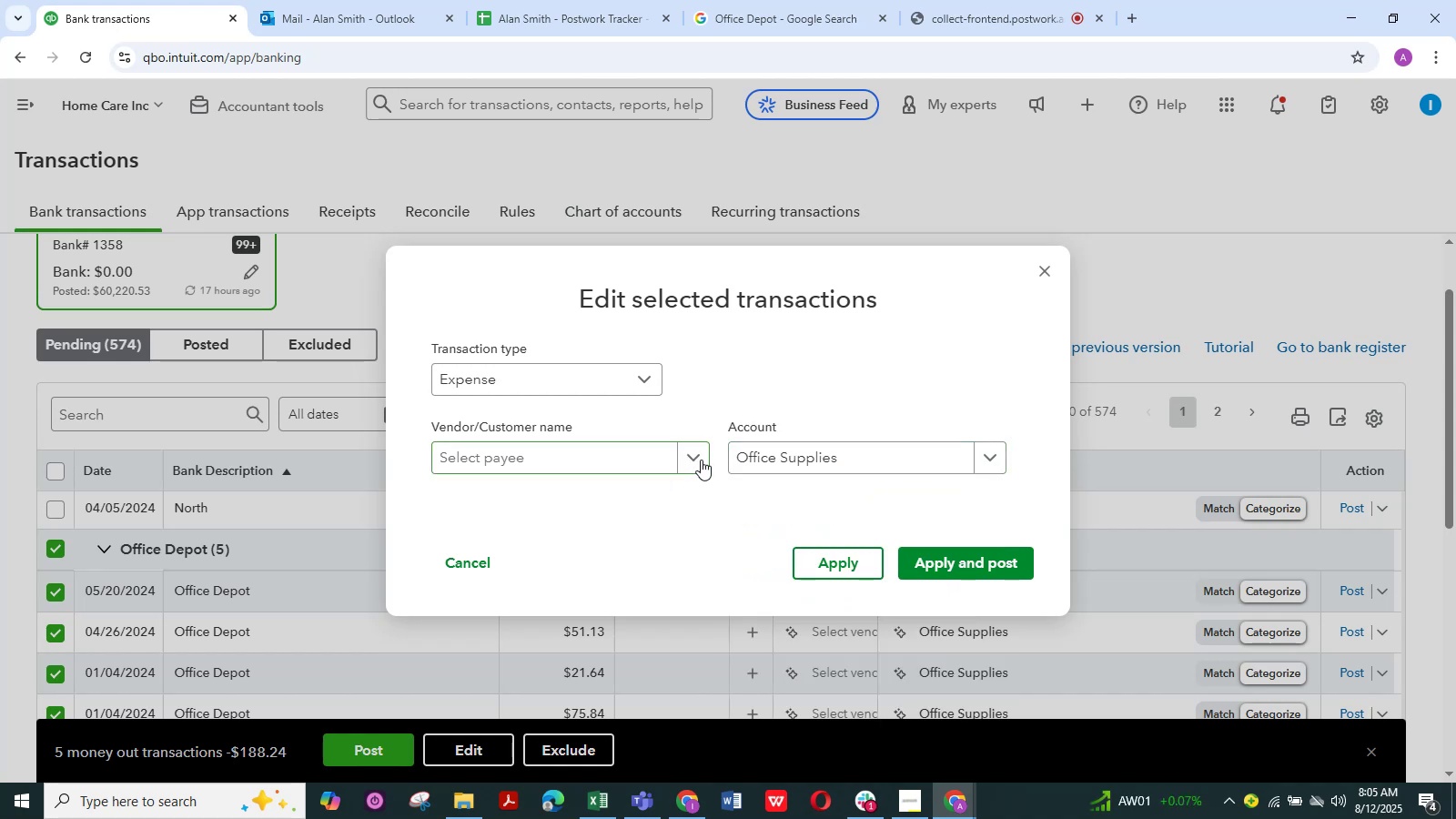 
left_click([696, 460])
 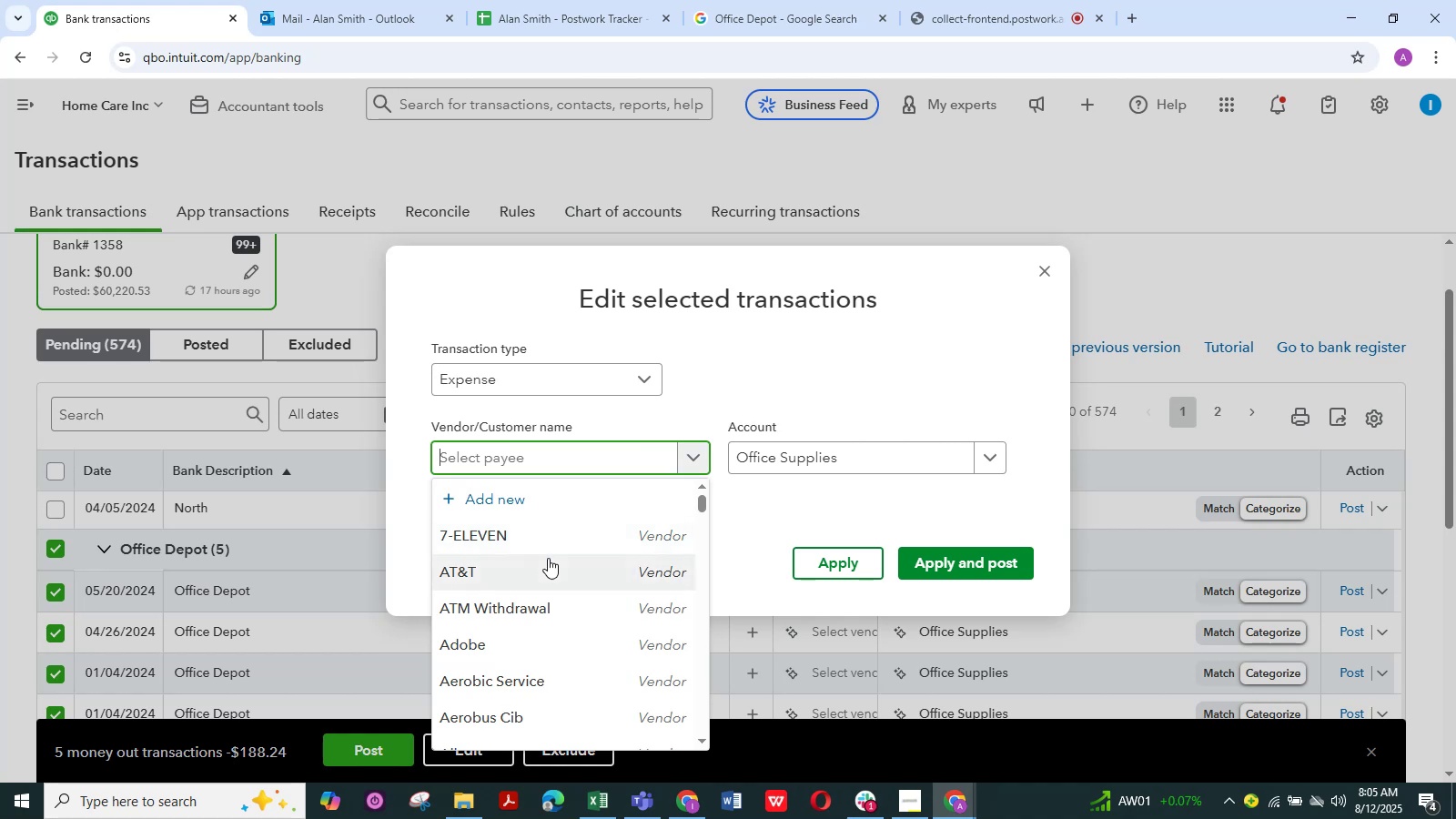 
scroll: coordinate [549, 557], scroll_direction: down, amount: 9.0
 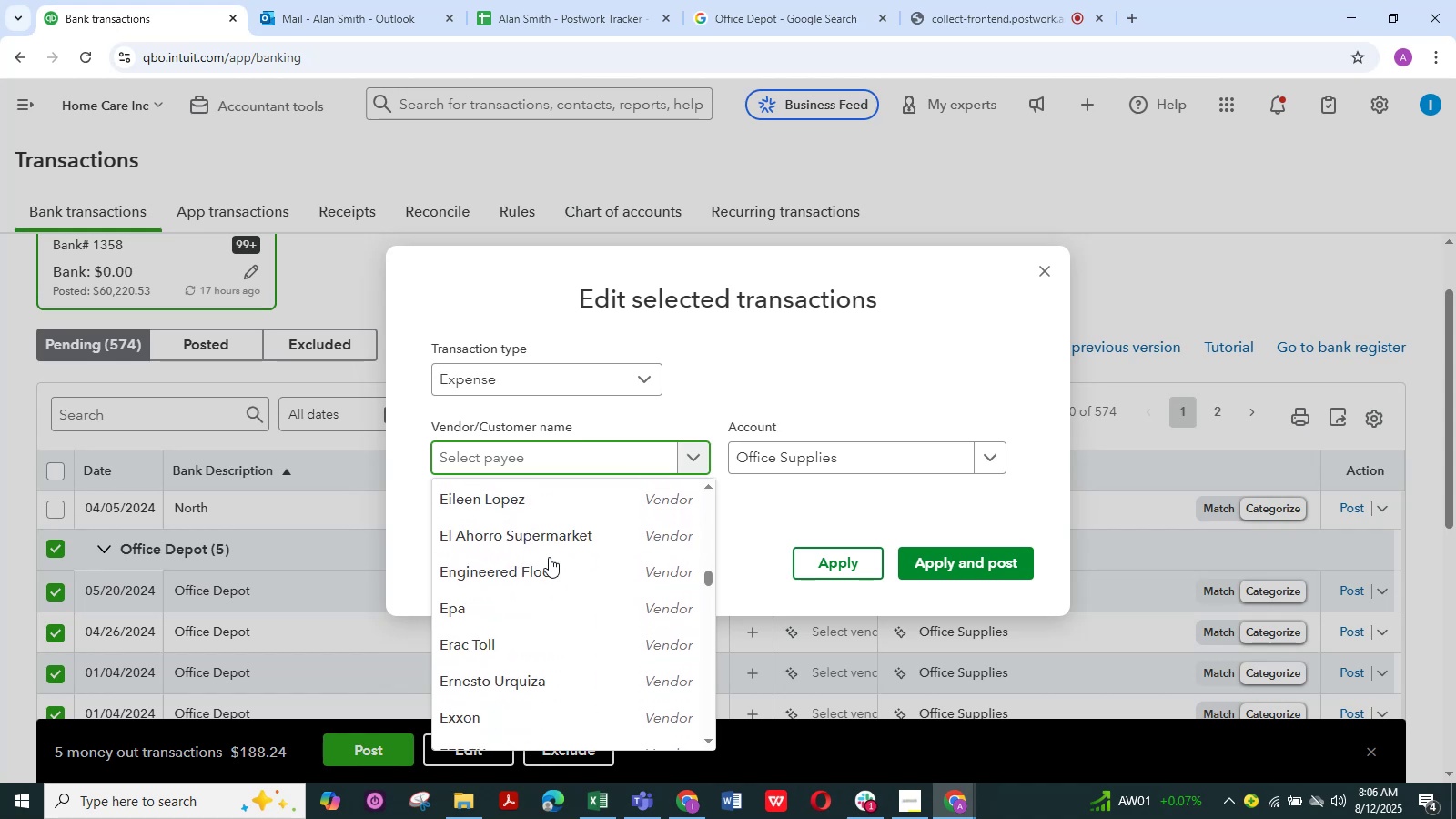 
scroll: coordinate [549, 557], scroll_direction: up, amount: 22.0
 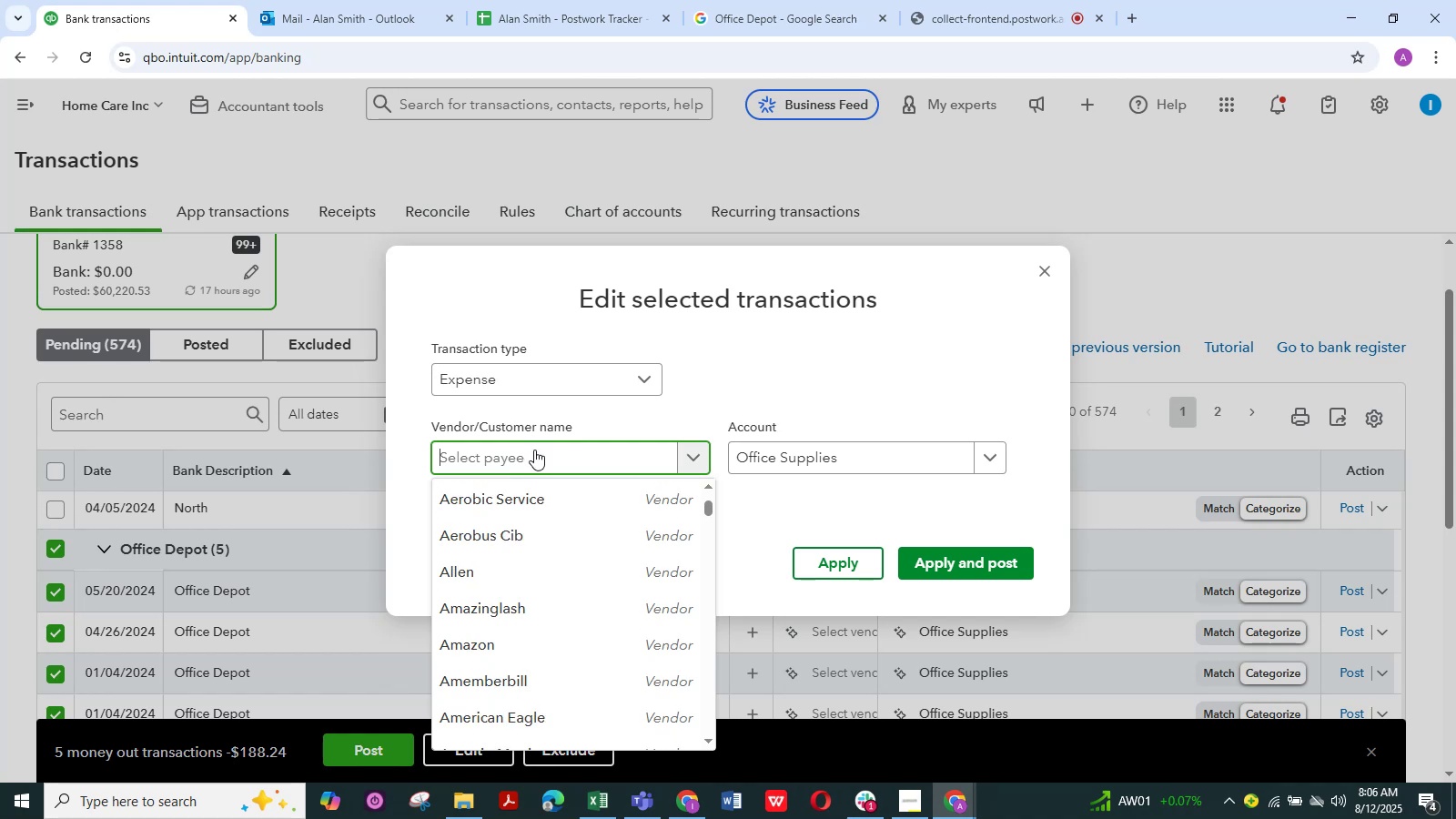 
left_click([535, 454])
 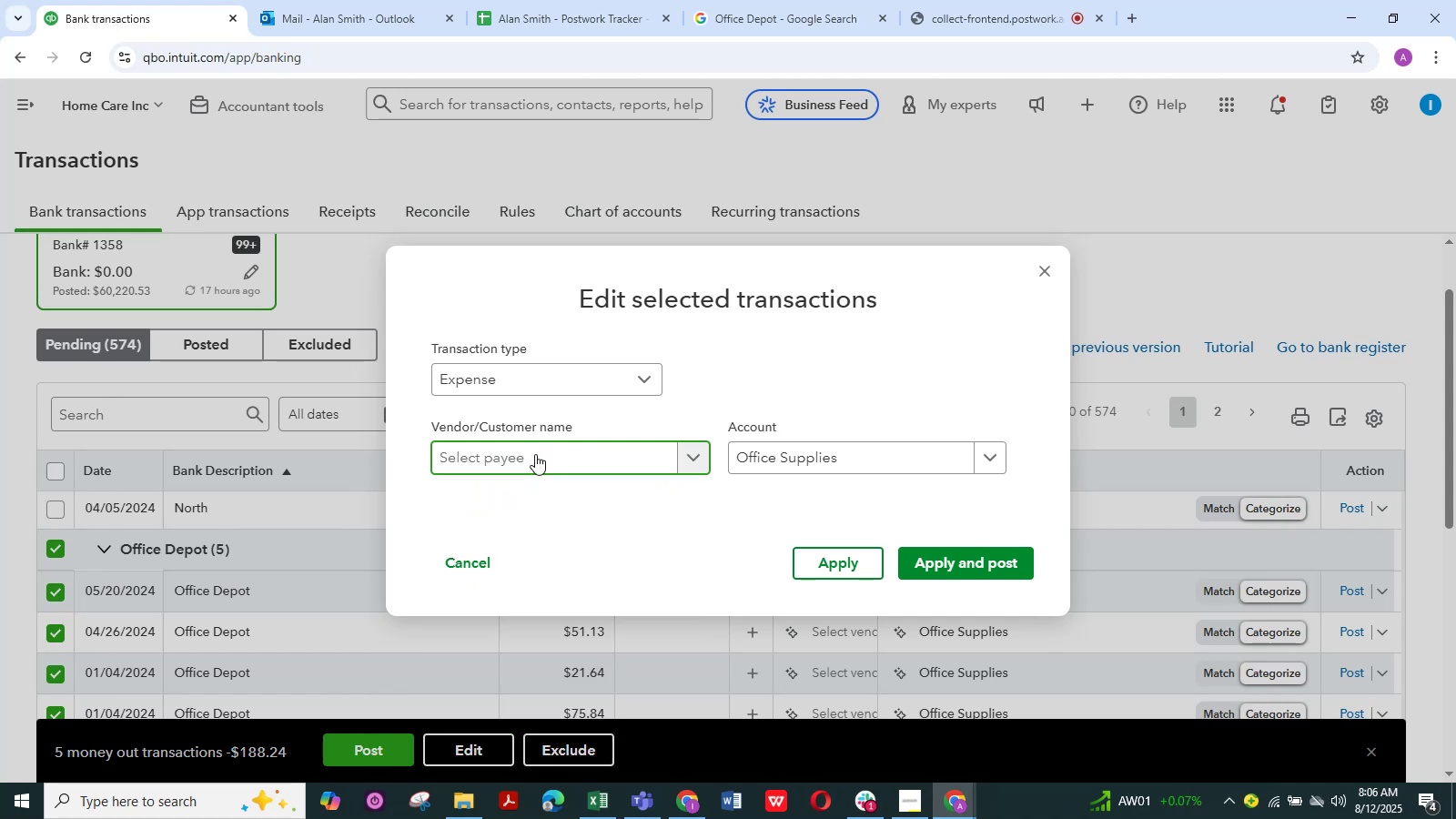 
type(Of)
 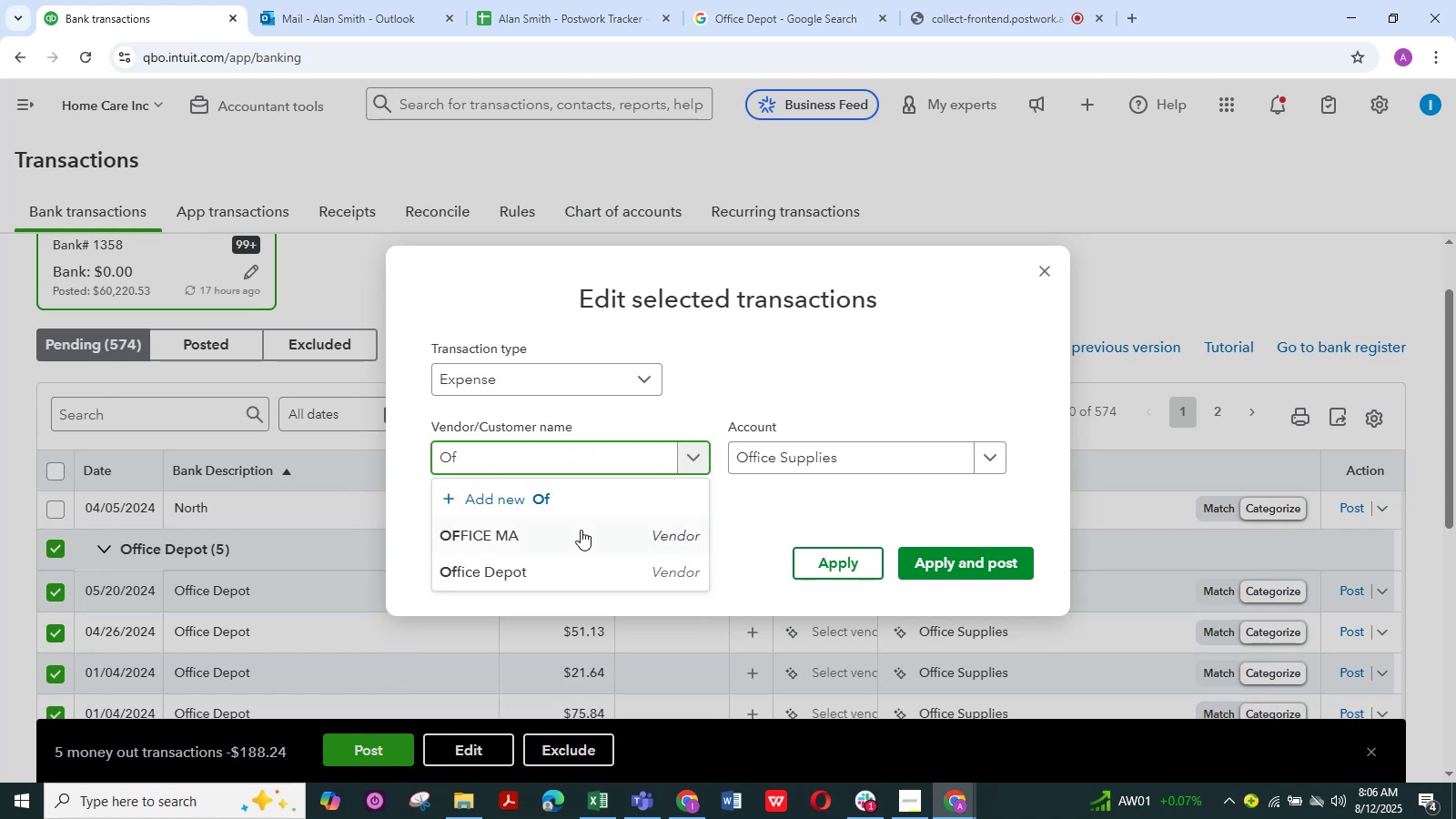 
left_click([522, 571])
 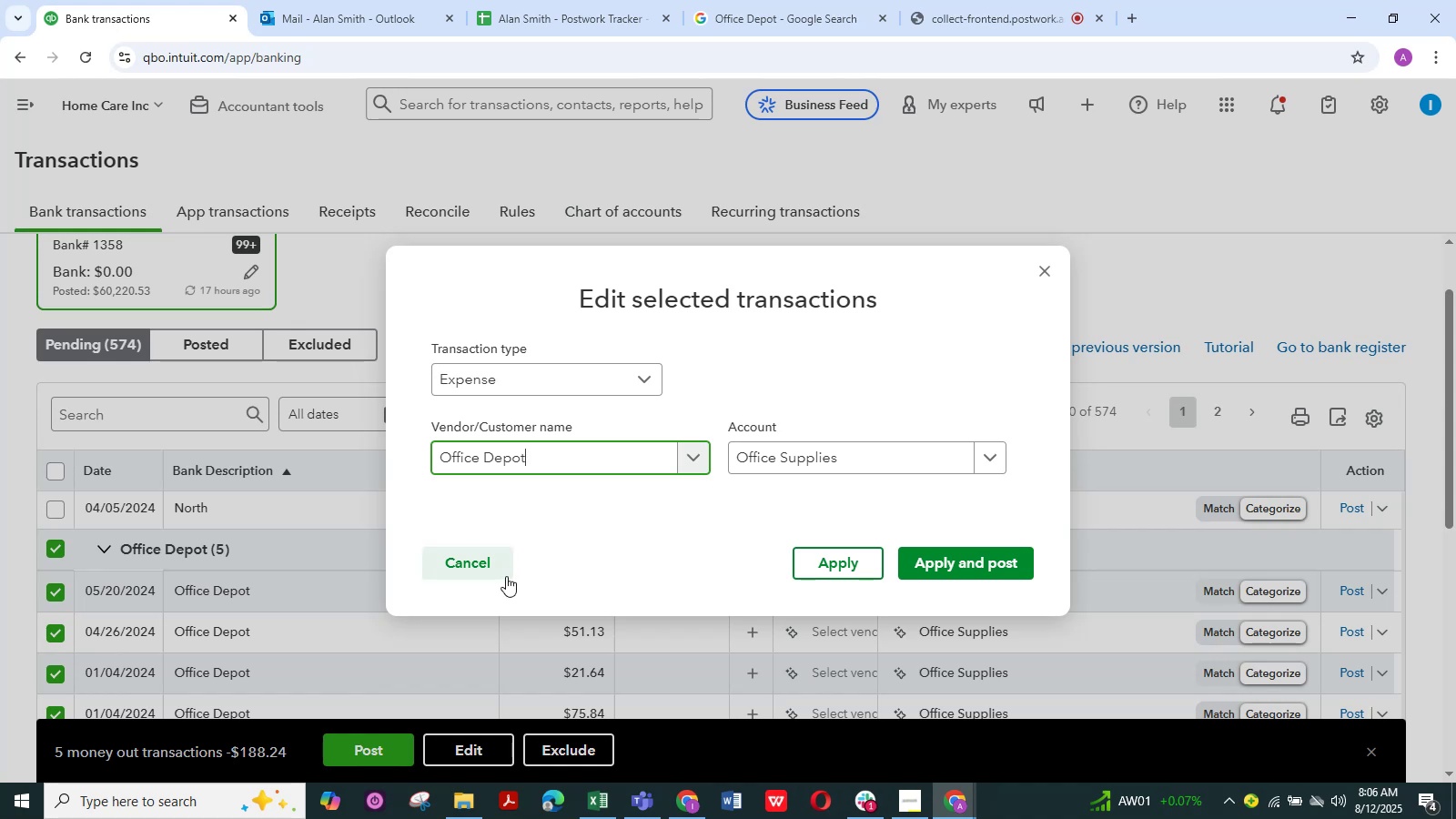 
wait(6.36)
 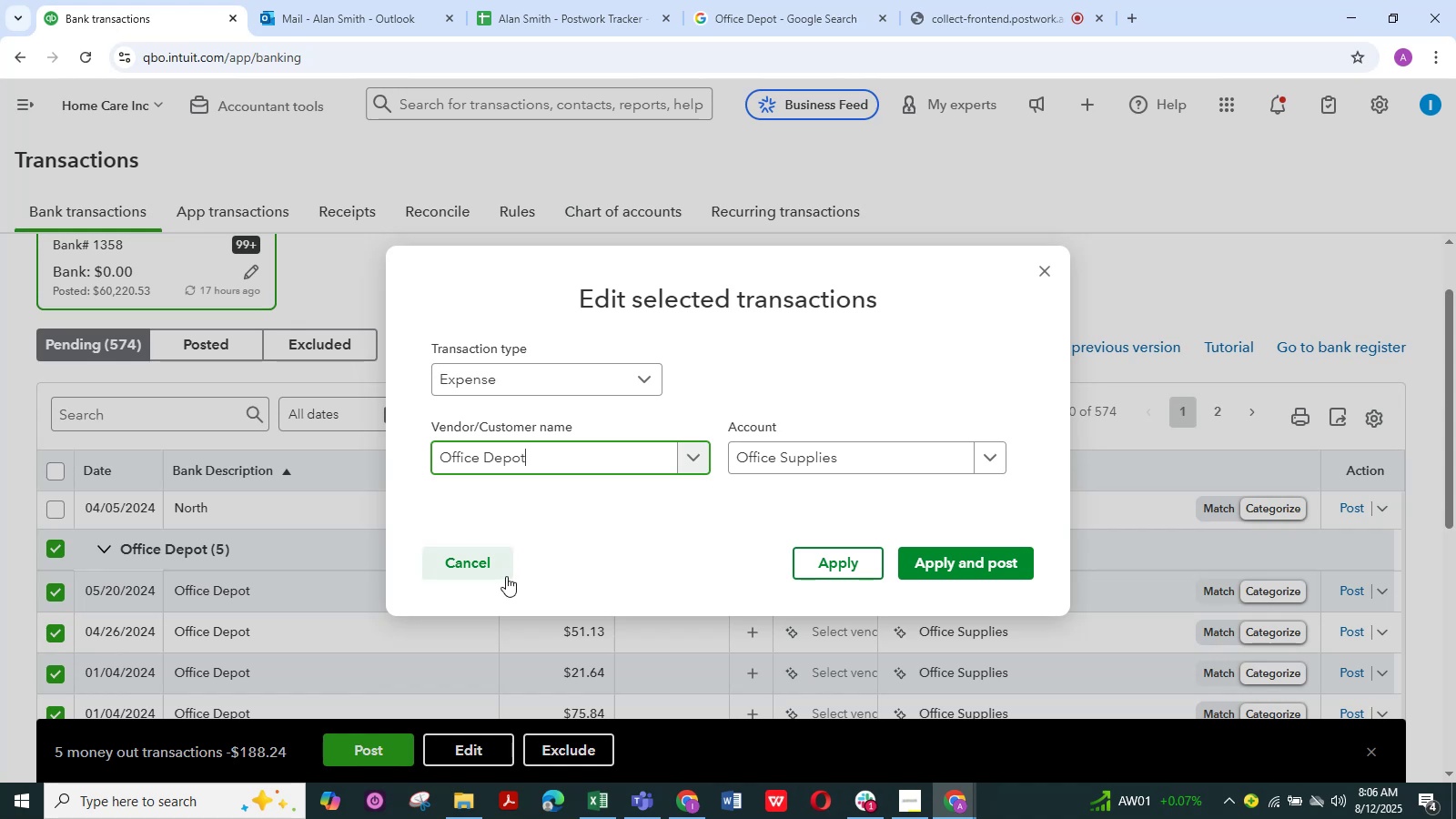 
left_click([984, 568])
 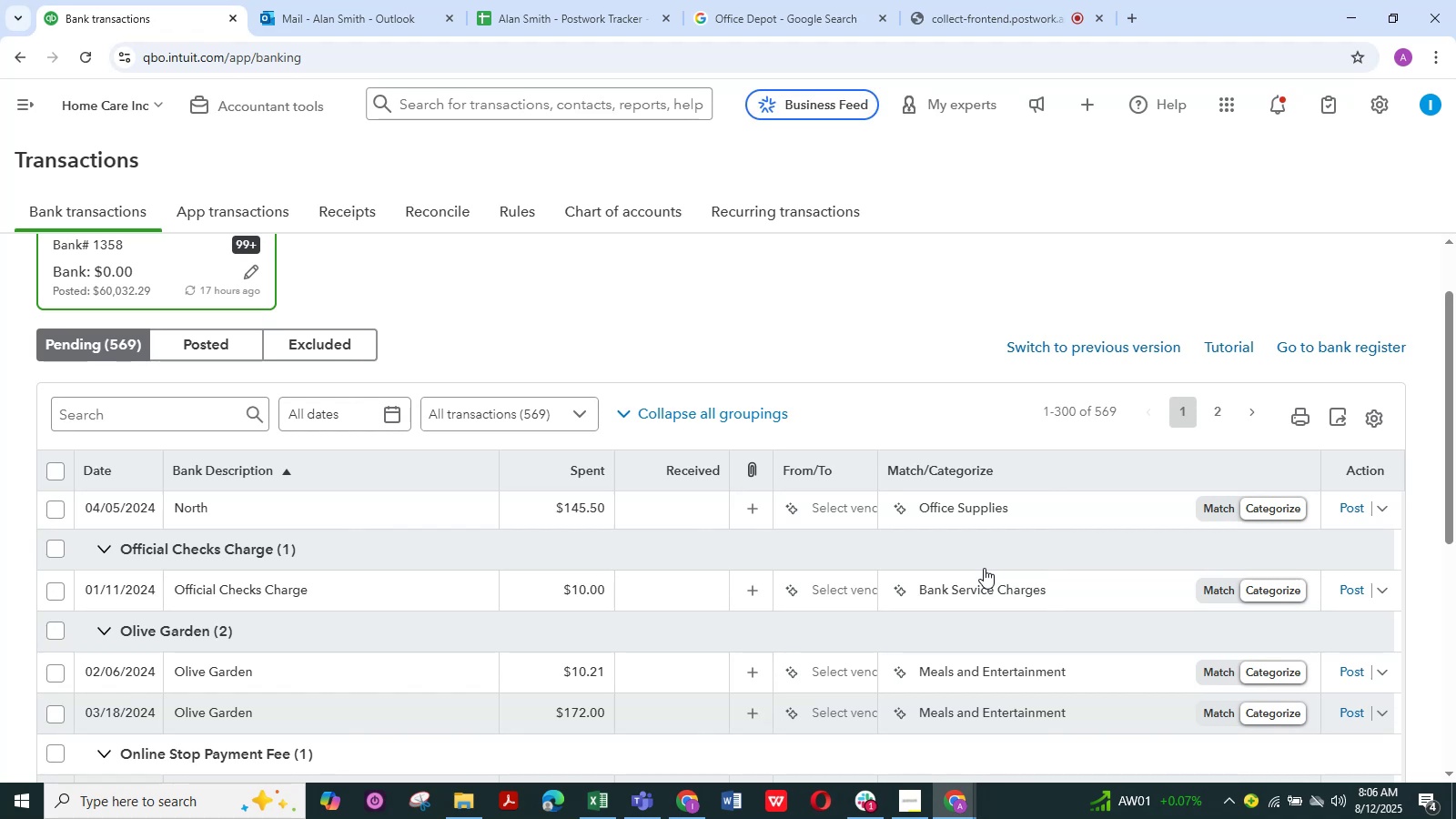 
wait(15.89)
 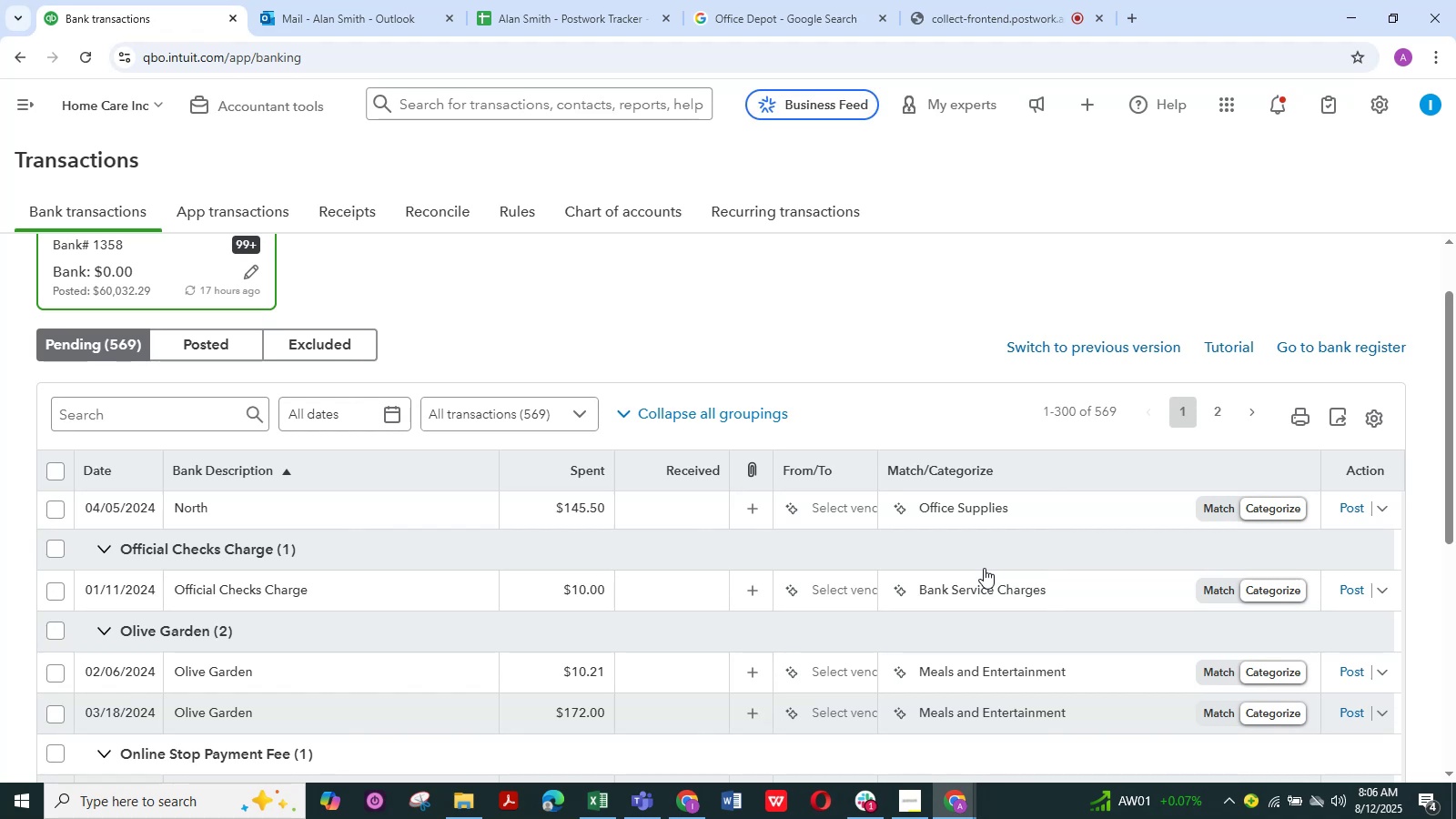 
scroll: coordinate [396, 565], scroll_direction: down, amount: 1.0
 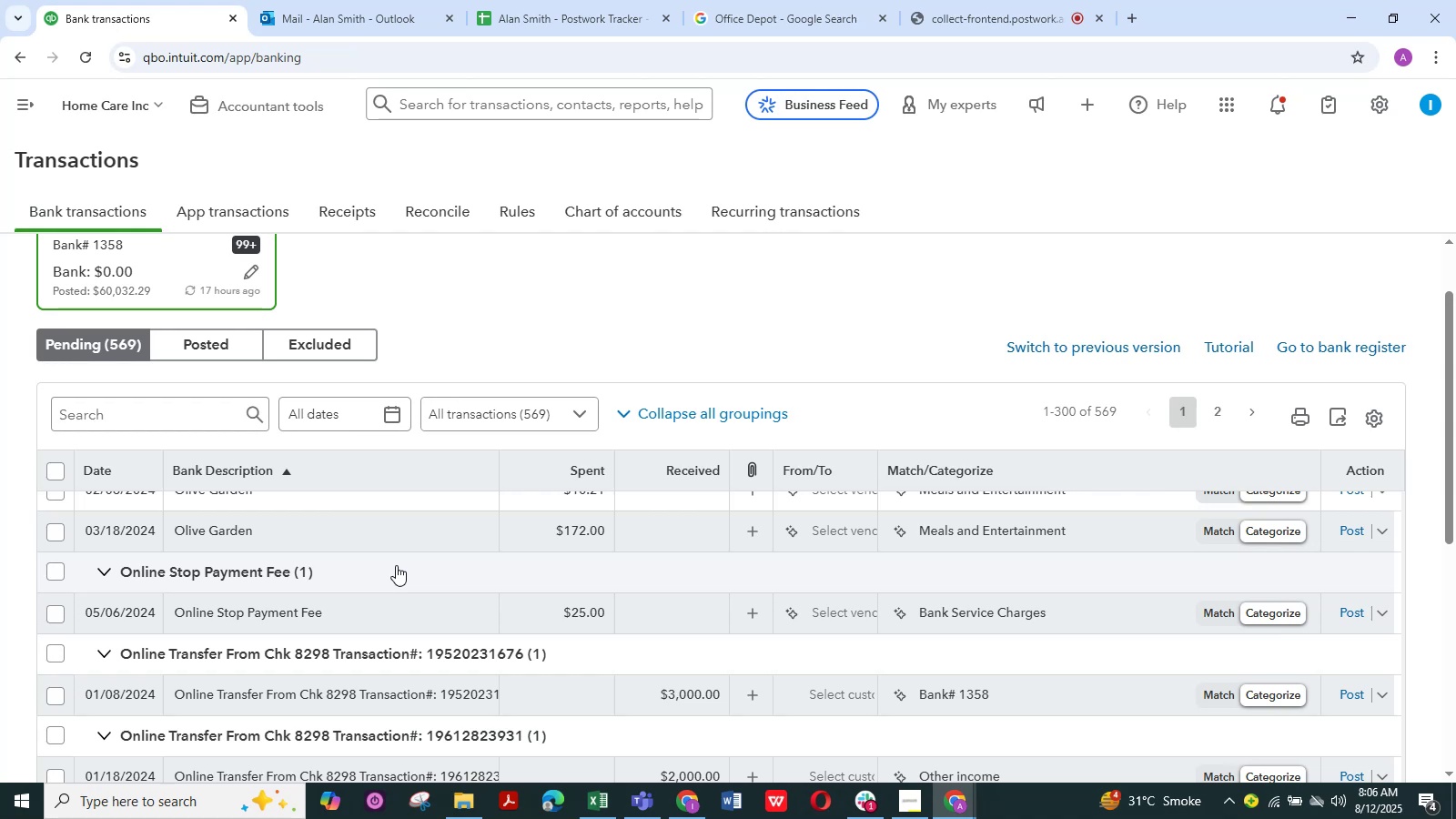 
wait(17.06)
 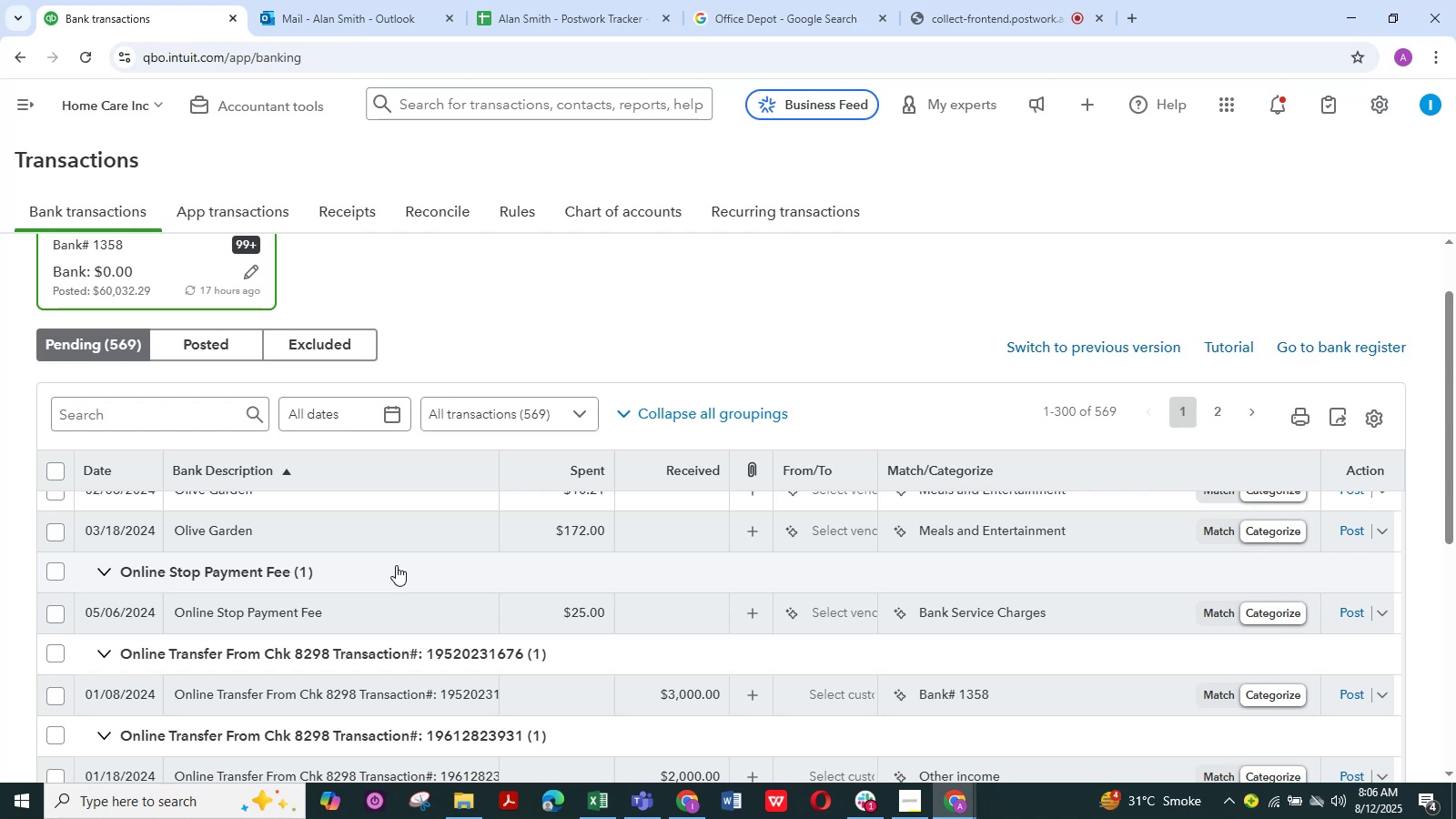 
scroll: coordinate [334, 640], scroll_direction: down, amount: 1.0
 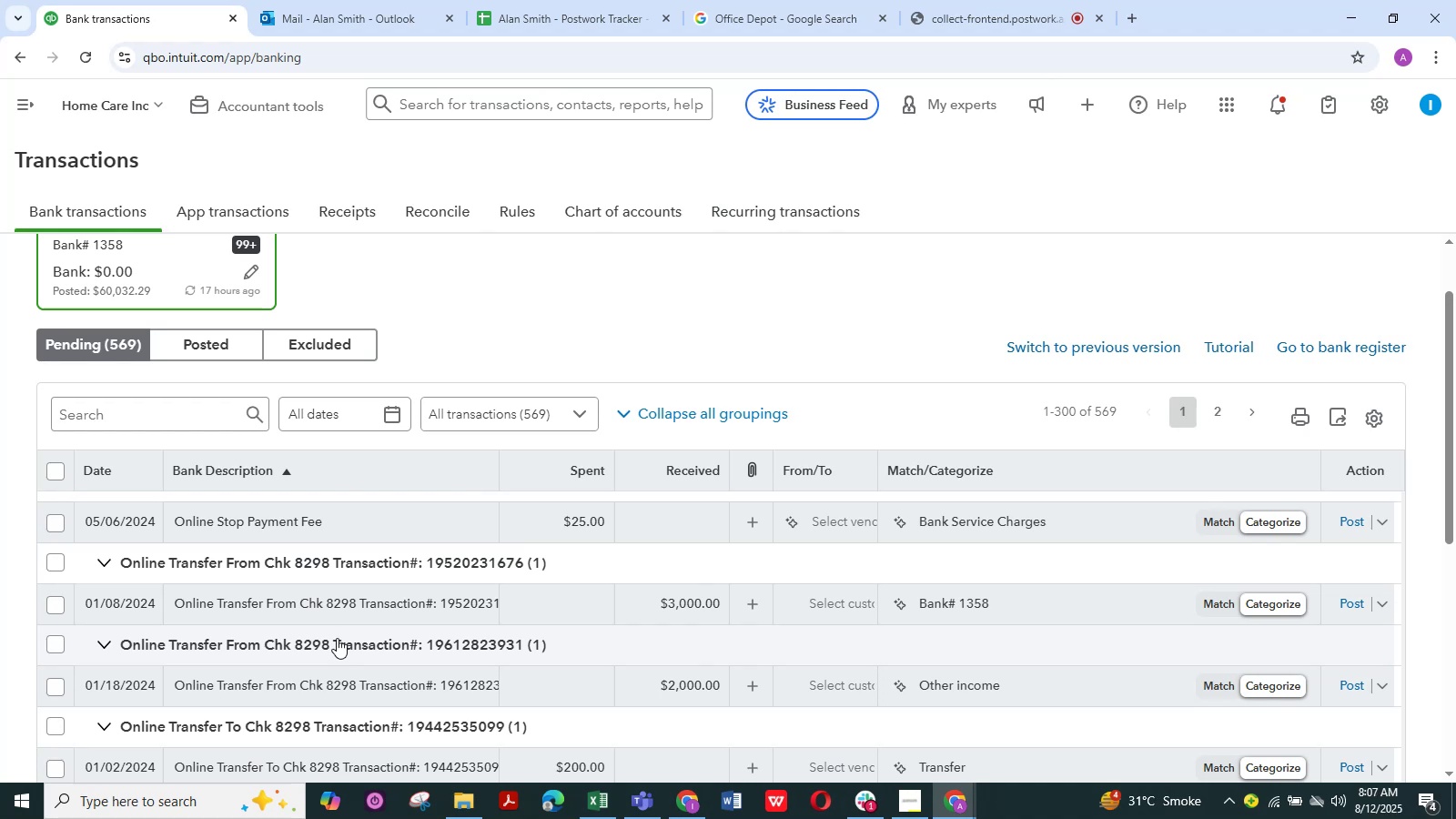 
wait(12.72)
 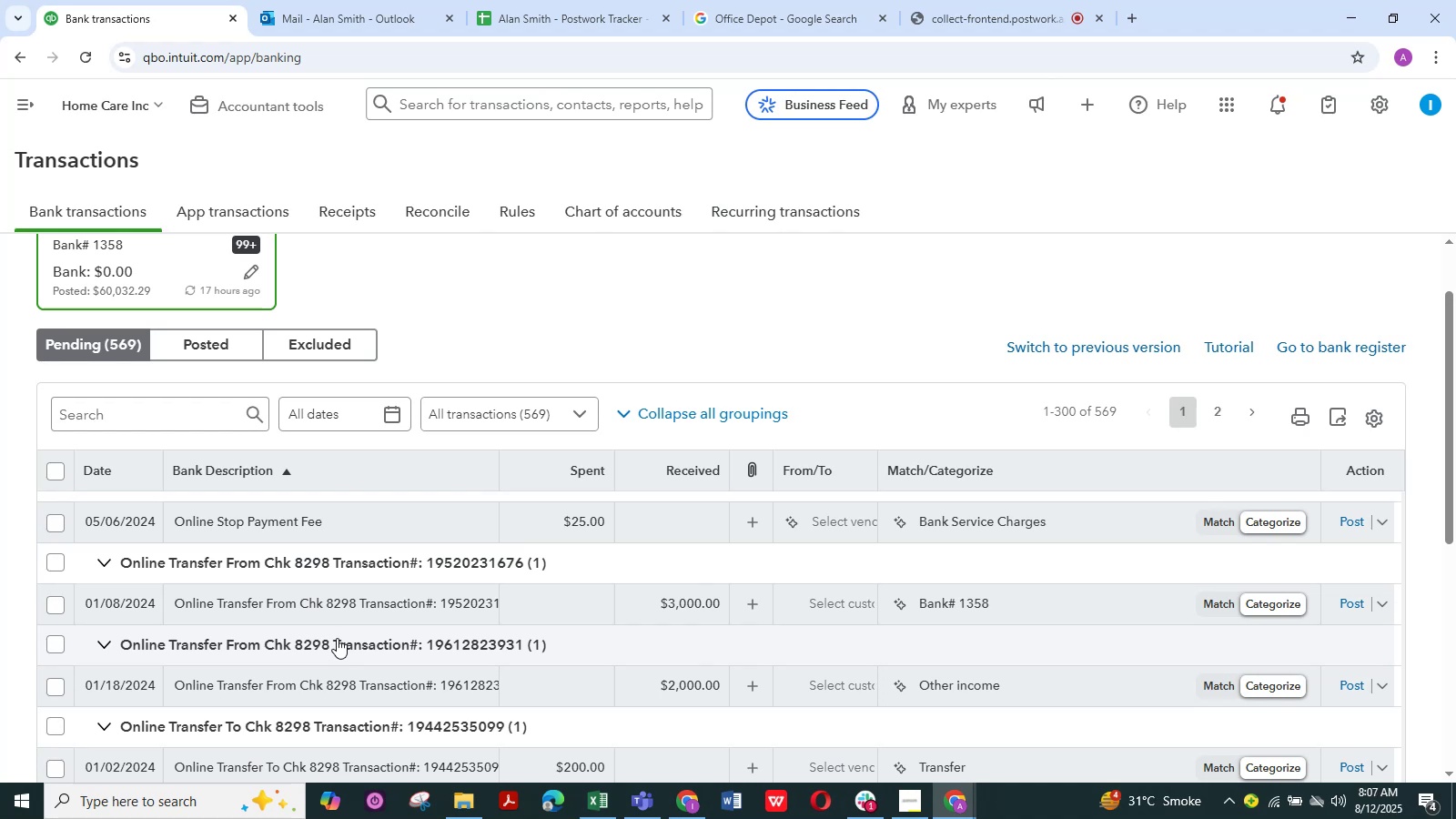 
scroll: coordinate [522, 646], scroll_direction: down, amount: 1.0
 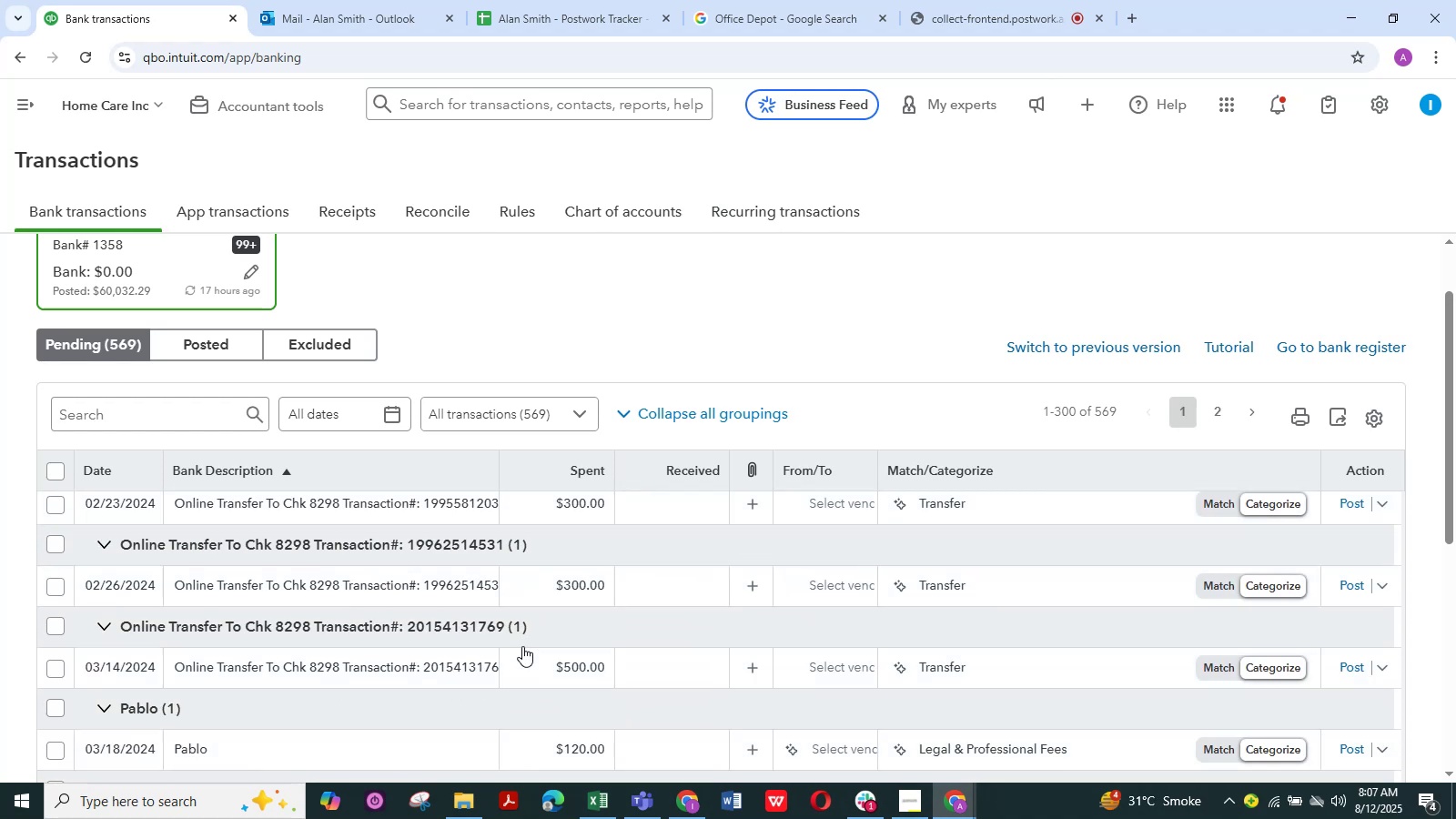 
scroll: coordinate [522, 646], scroll_direction: up, amount: 4.0
 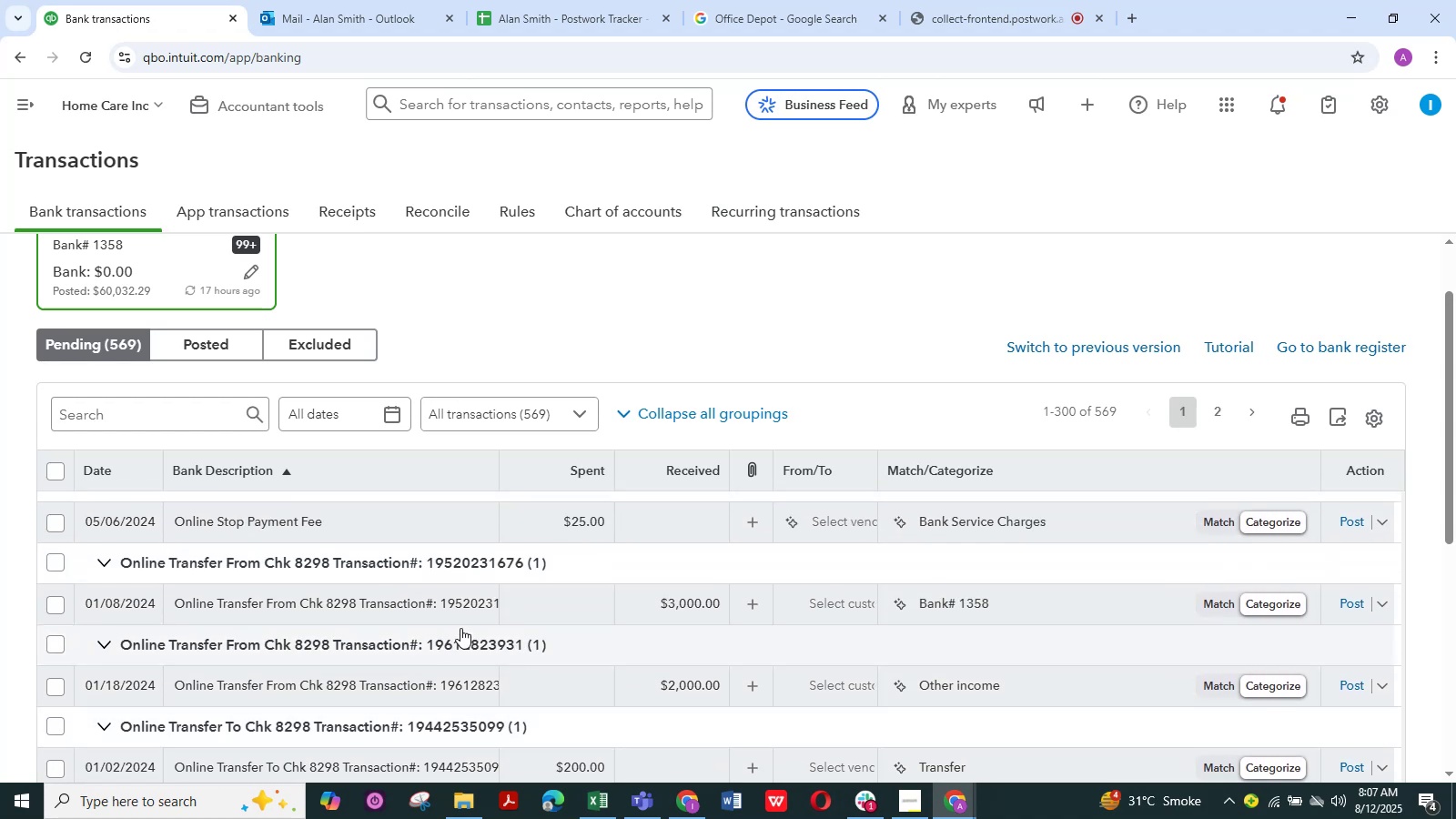 
wait(6.55)
 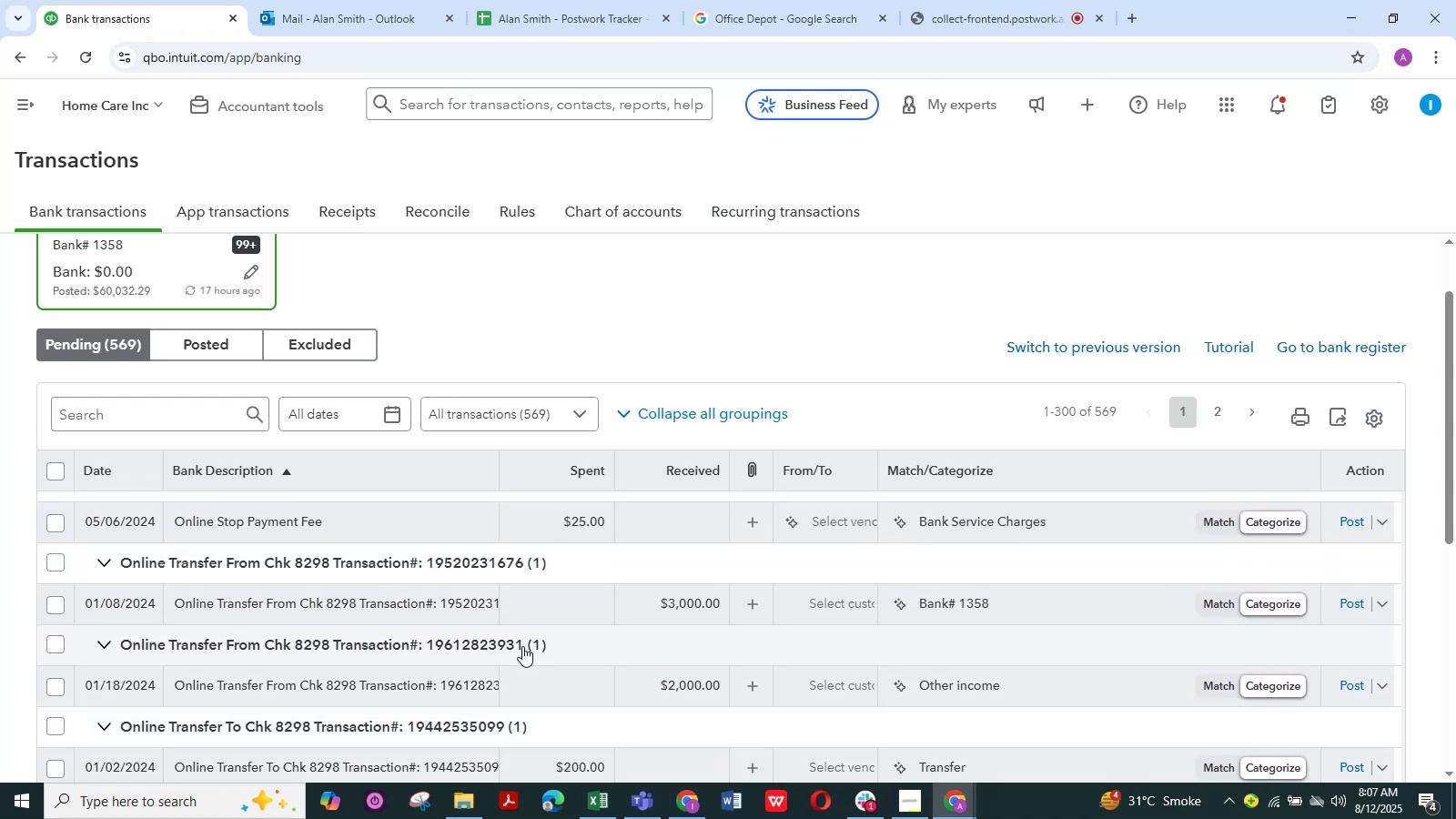 
mouse_move([195, 597])
 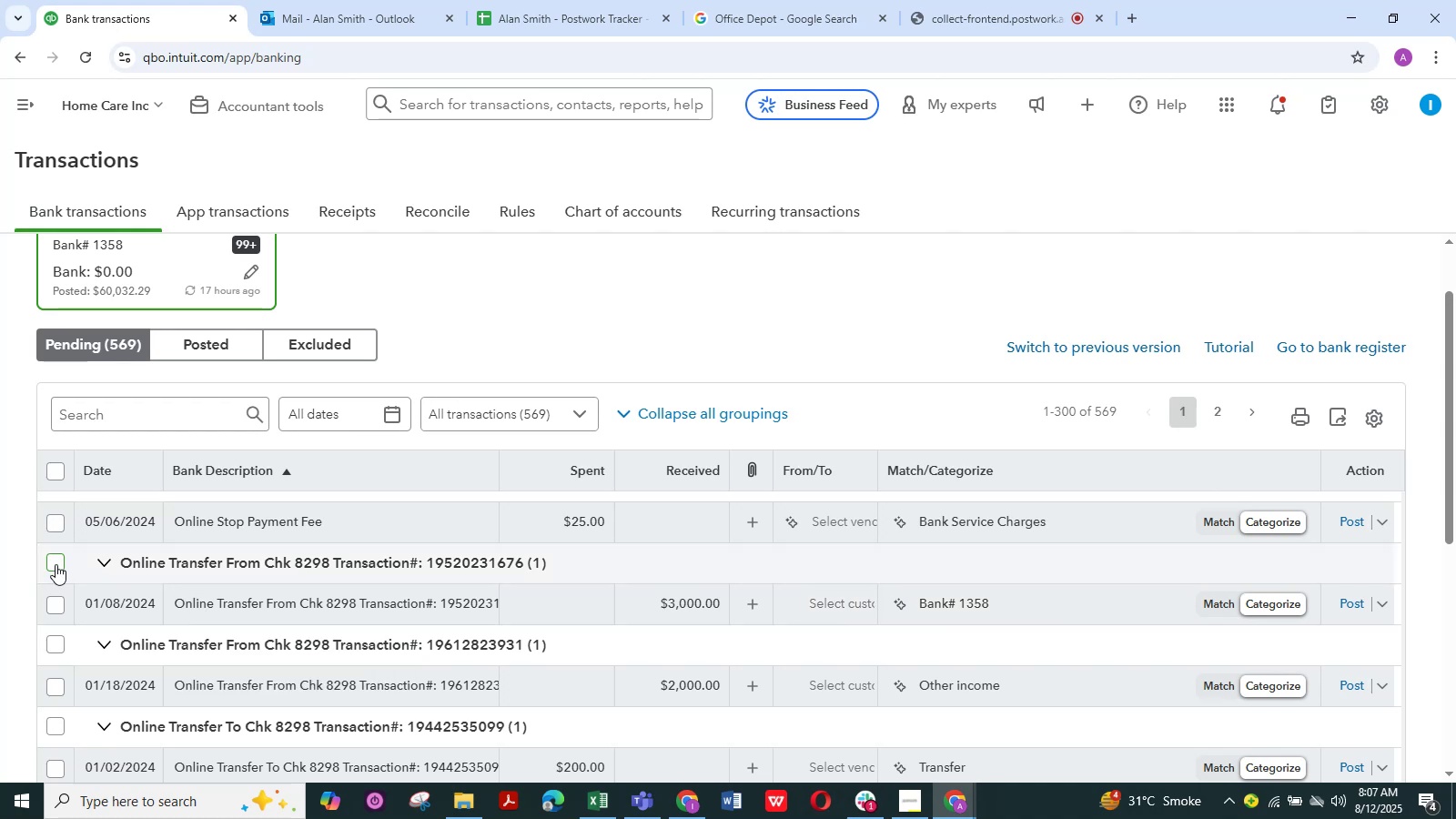 
left_click([56, 564])
 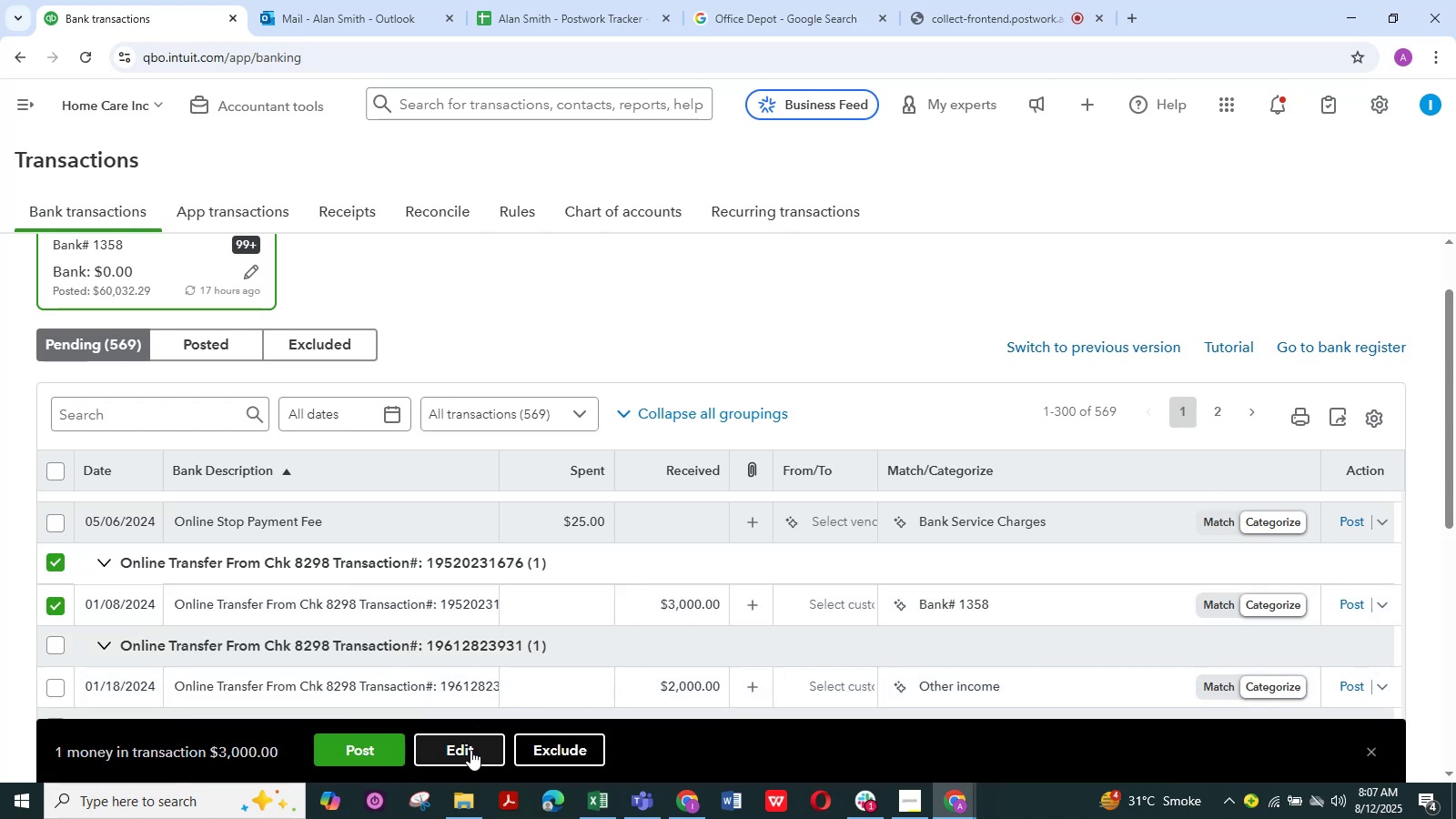 
wait(5.46)
 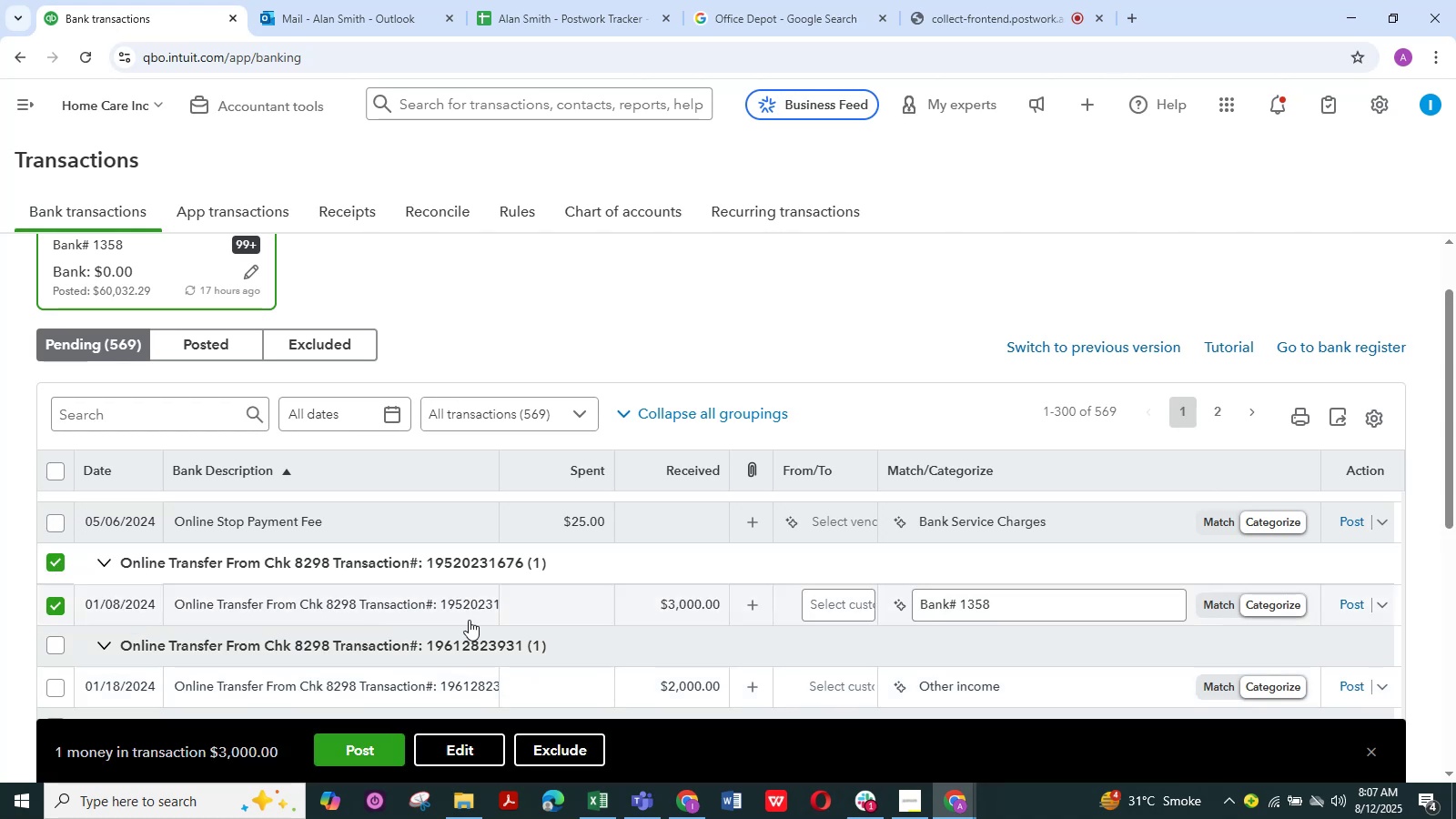 
scroll: coordinate [263, 628], scroll_direction: down, amount: 1.0
 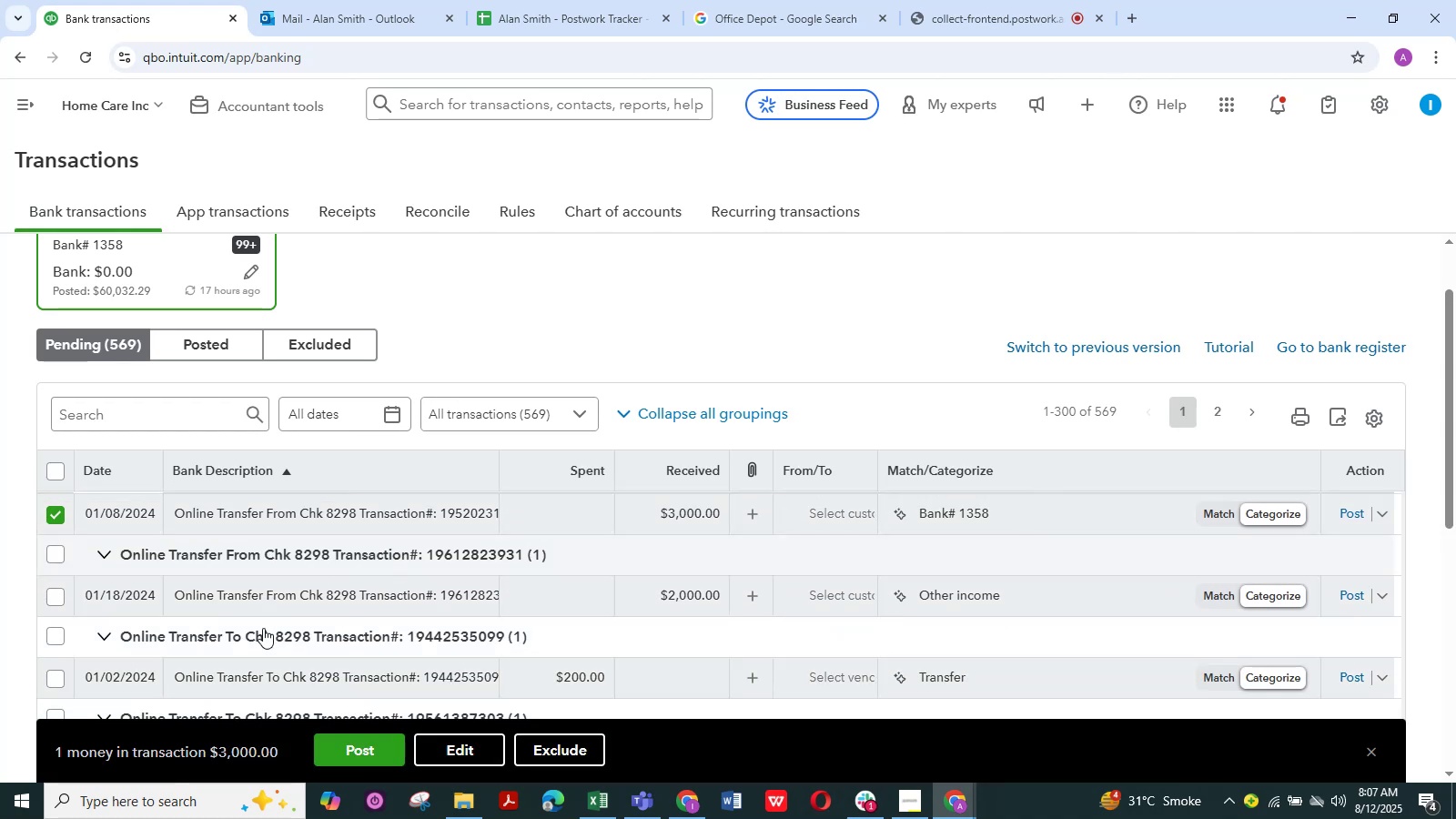 
scroll: coordinate [263, 628], scroll_direction: up, amount: 1.0
 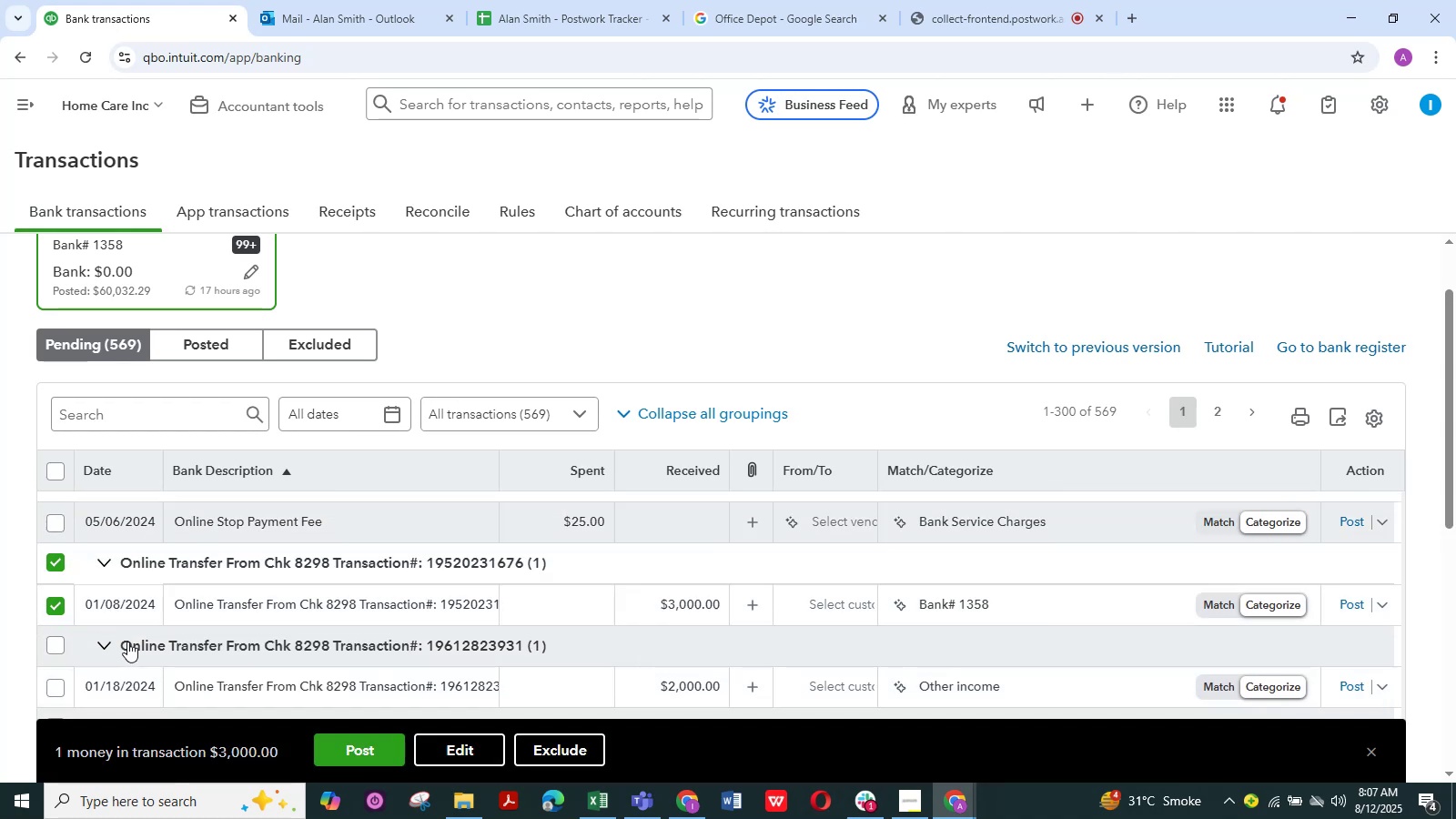 
scroll: coordinate [229, 655], scroll_direction: down, amount: 2.0
 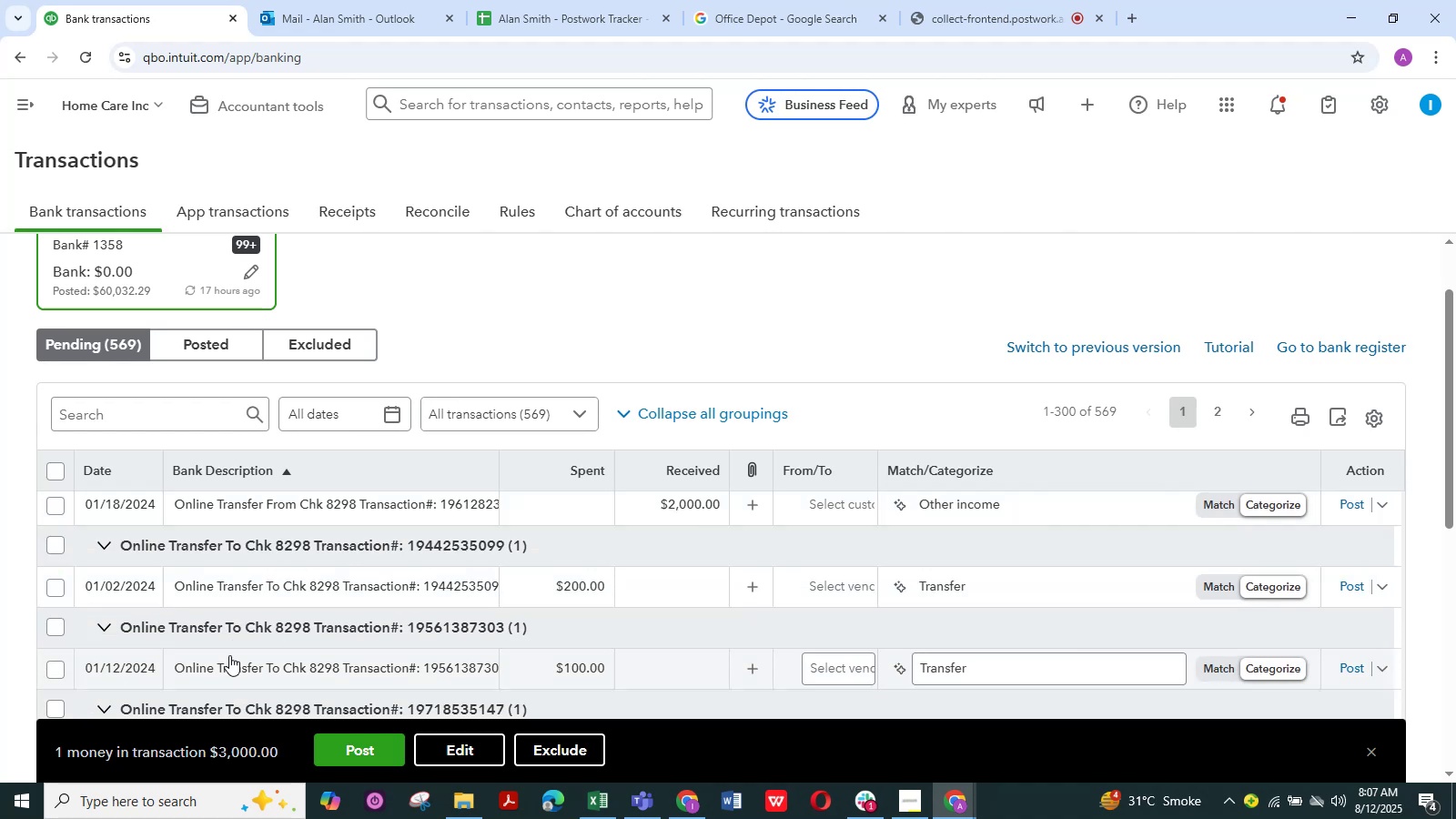 
scroll: coordinate [229, 655], scroll_direction: up, amount: 3.0
 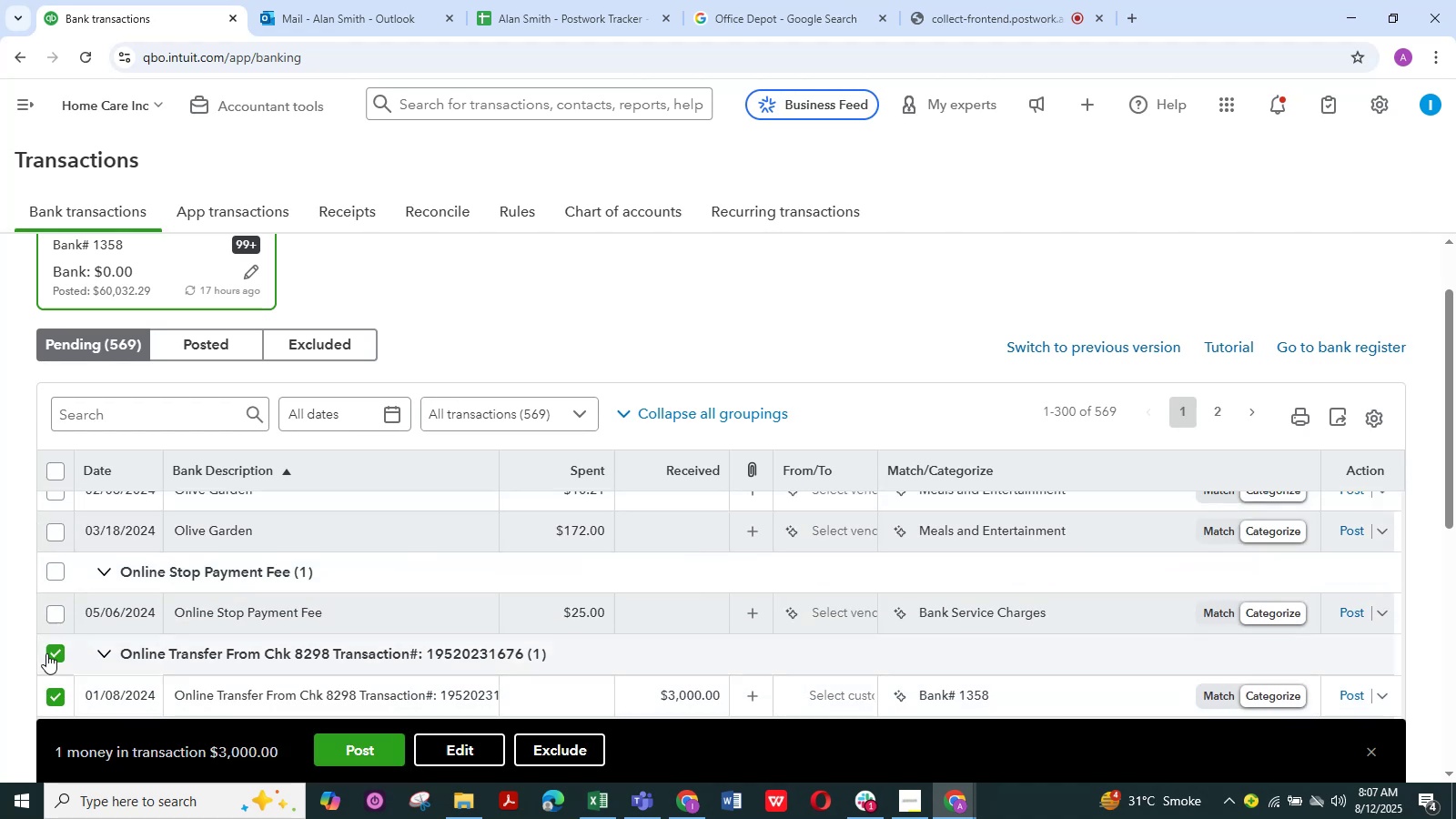 
left_click([50, 654])
 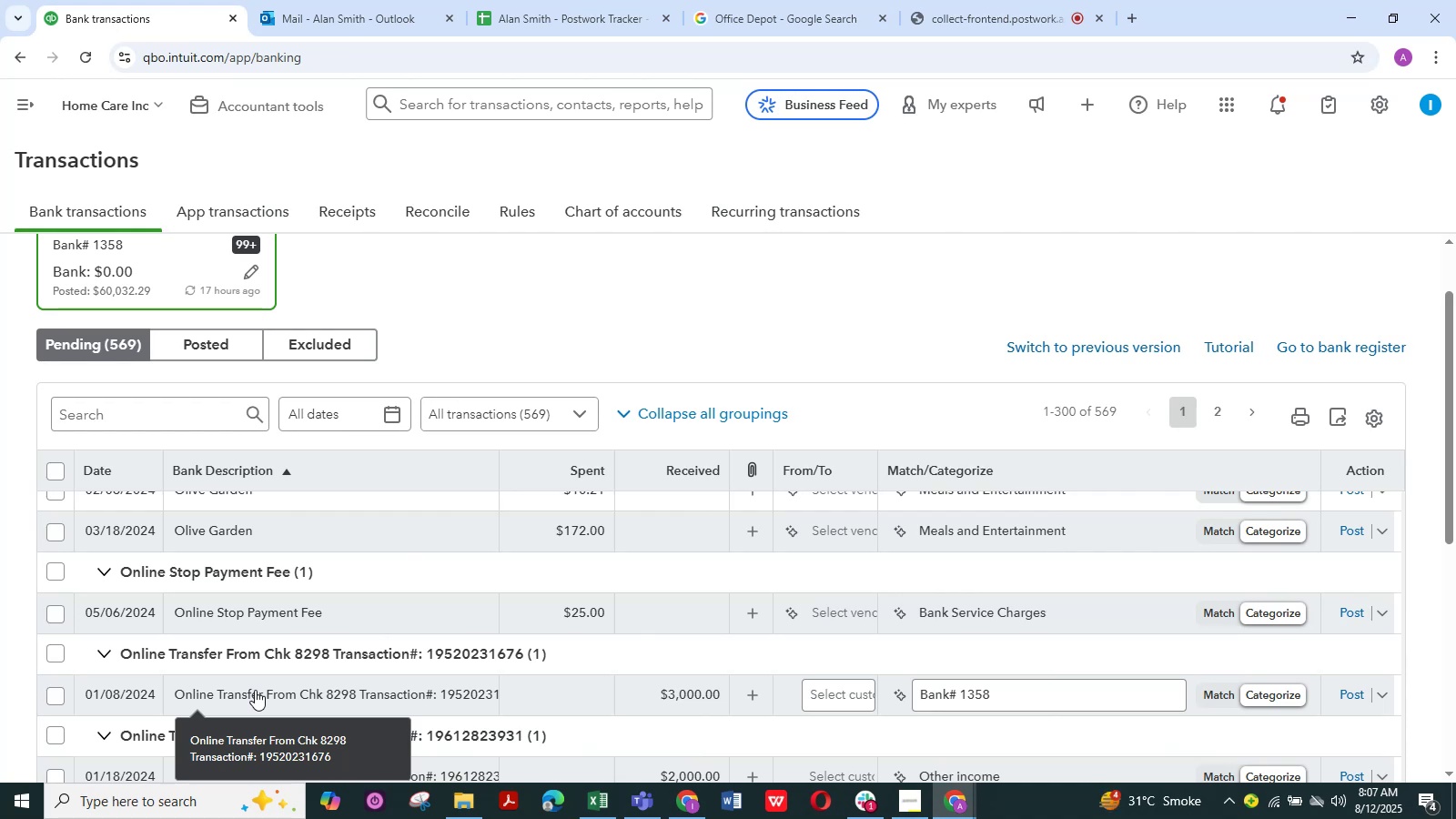 
wait(14.01)
 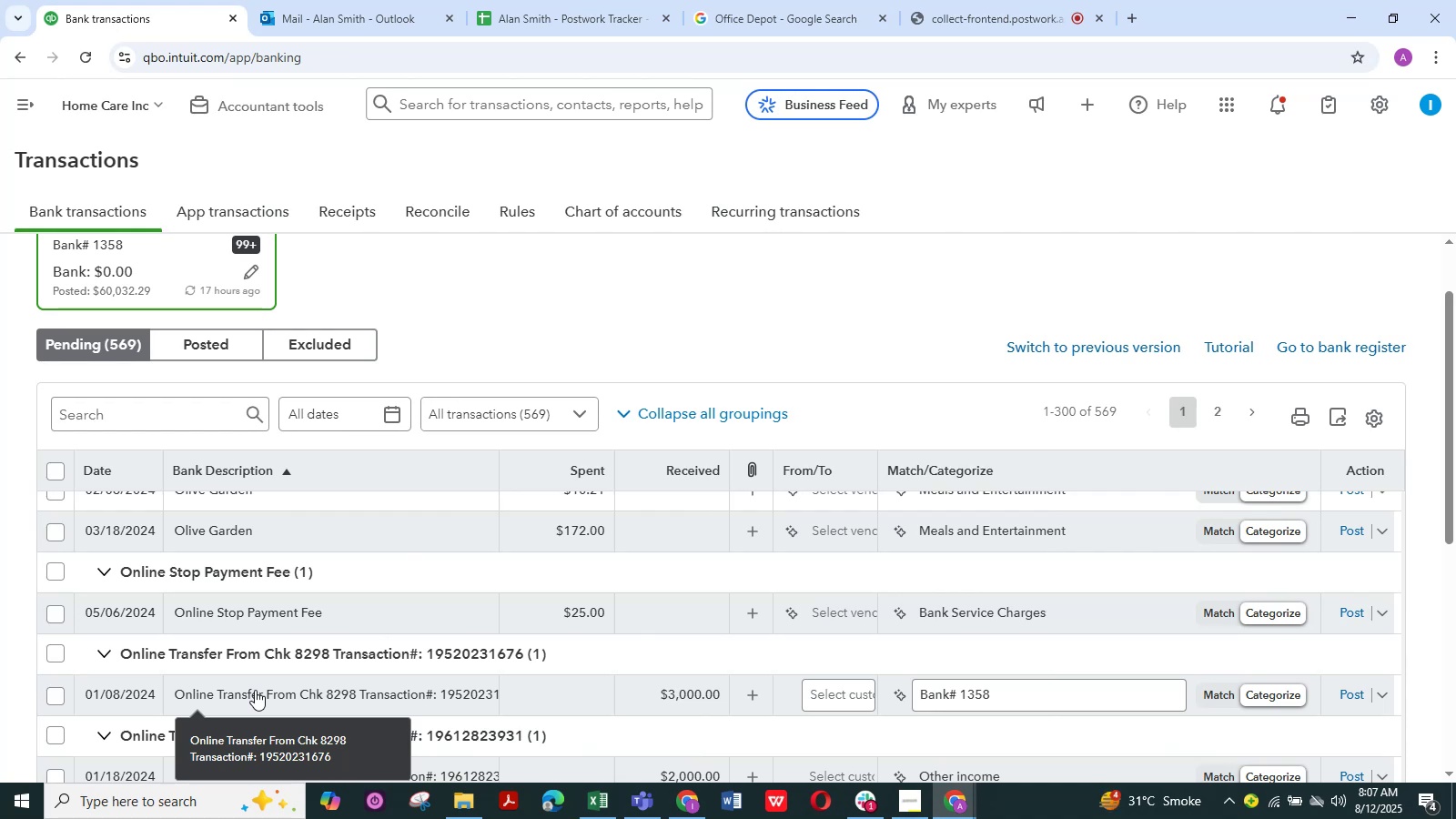 
mouse_move([147, 665])
 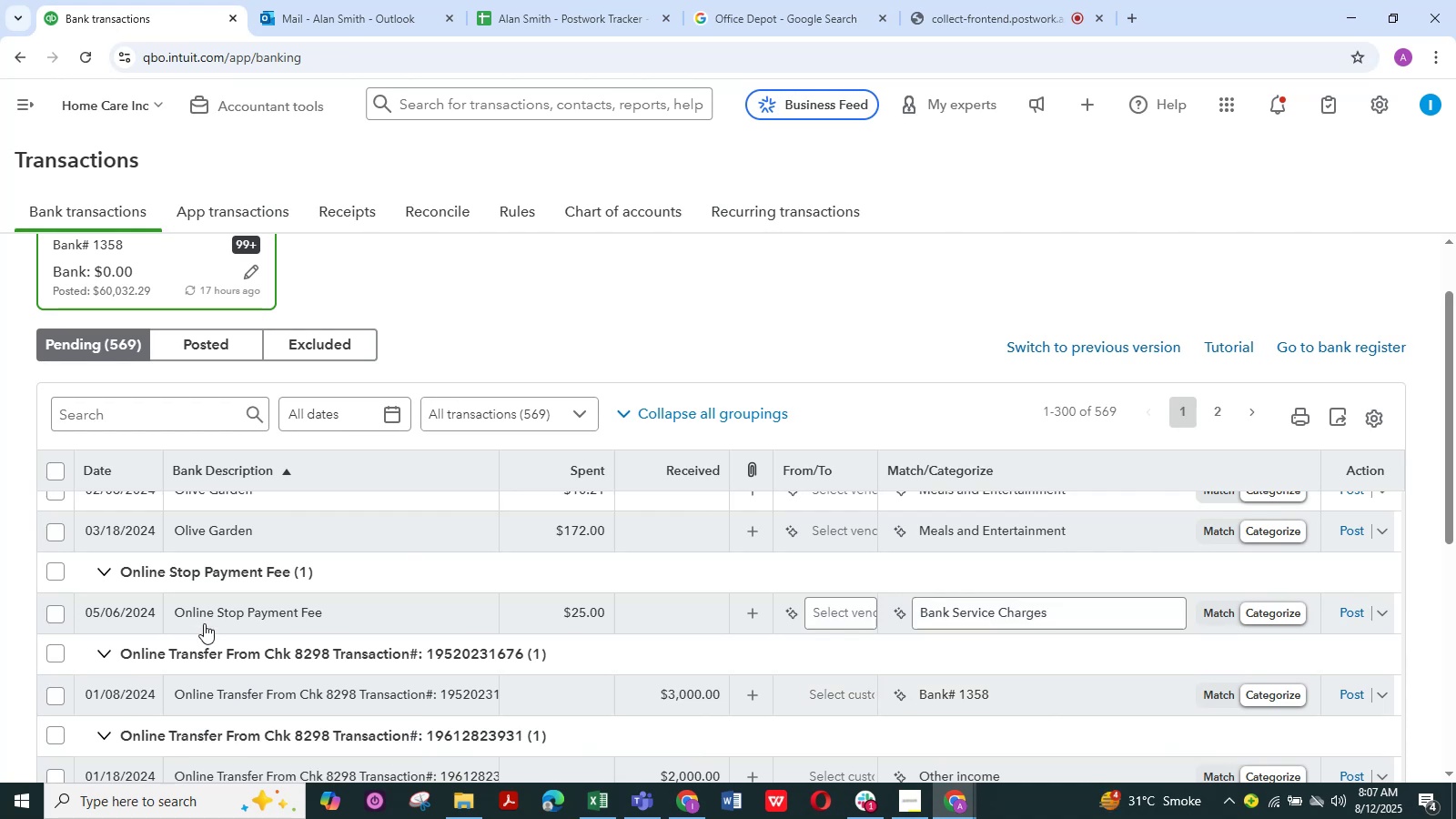 
mouse_move([228, 625])
 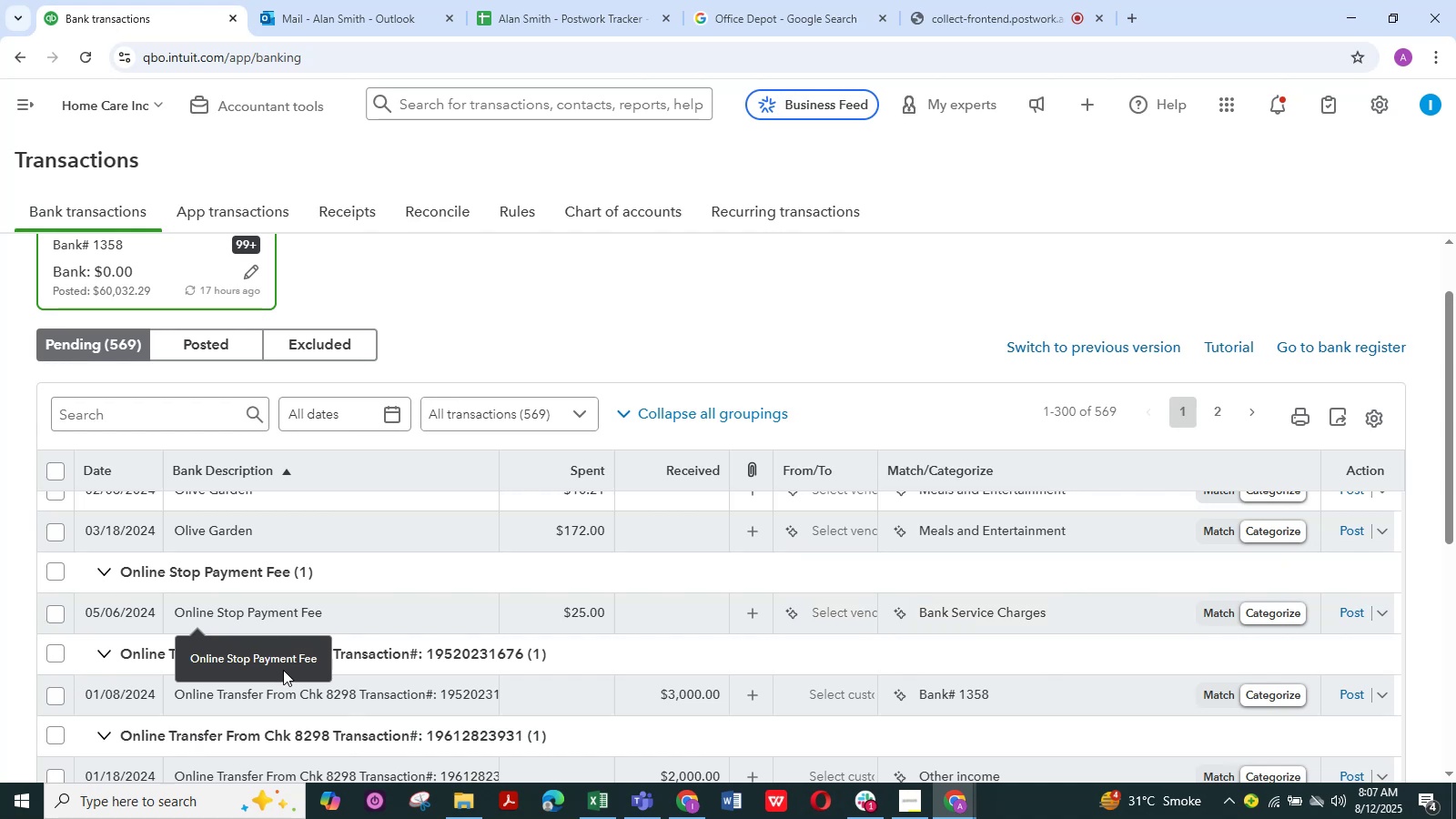 
scroll: coordinate [283, 670], scroll_direction: down, amount: 1.0
 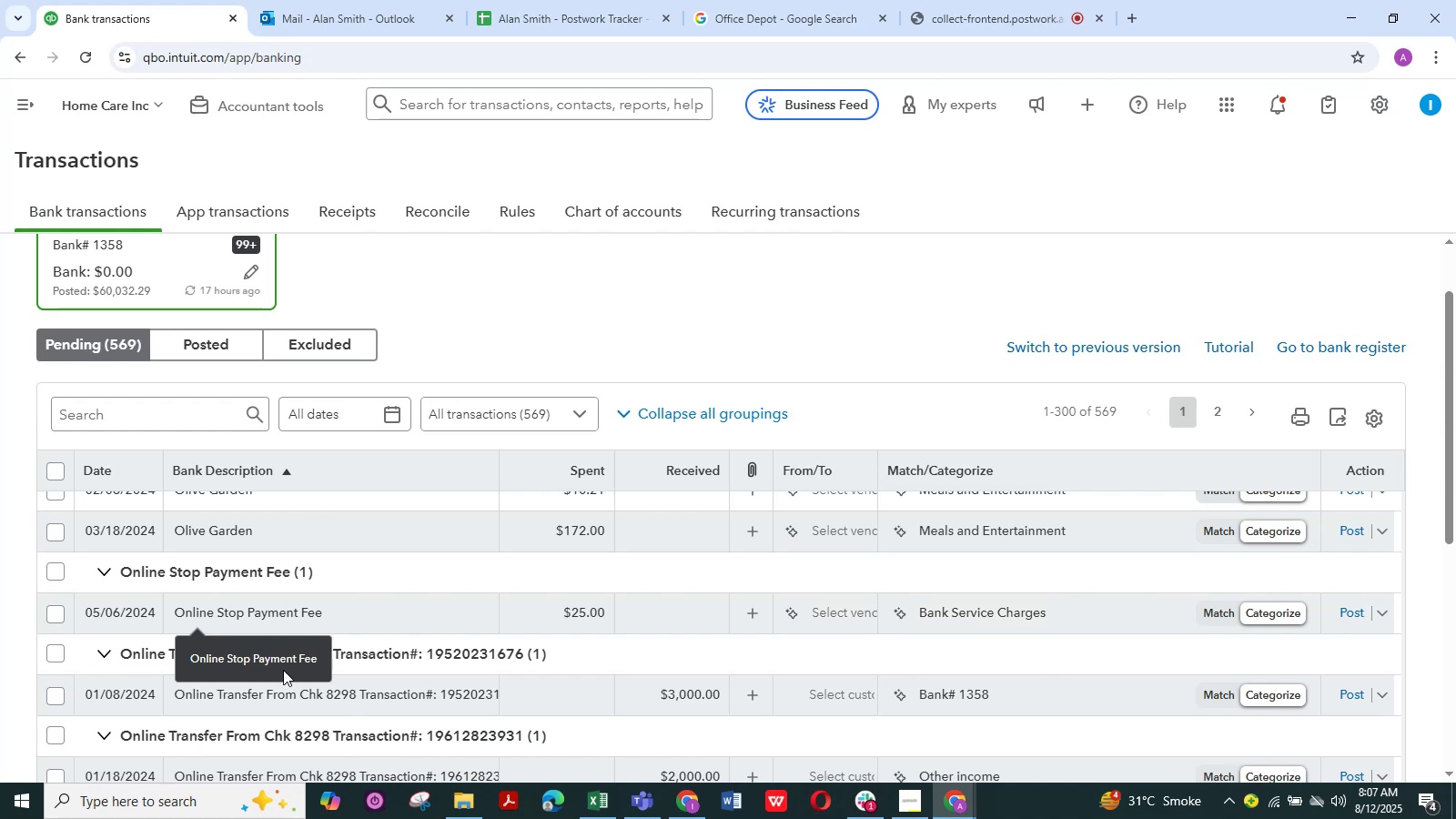 
mouse_move([308, 645])
 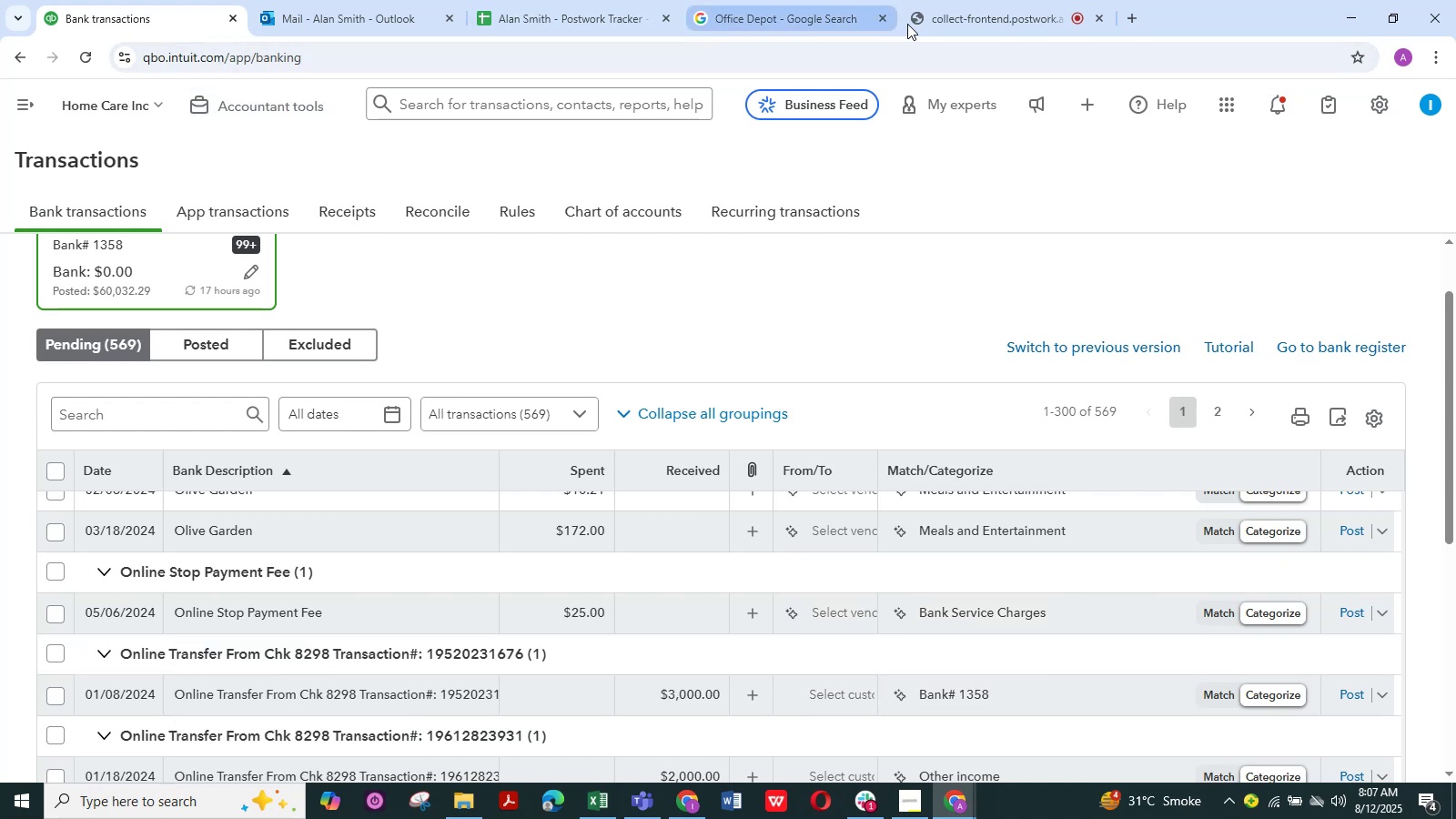 
left_click([988, 18])
 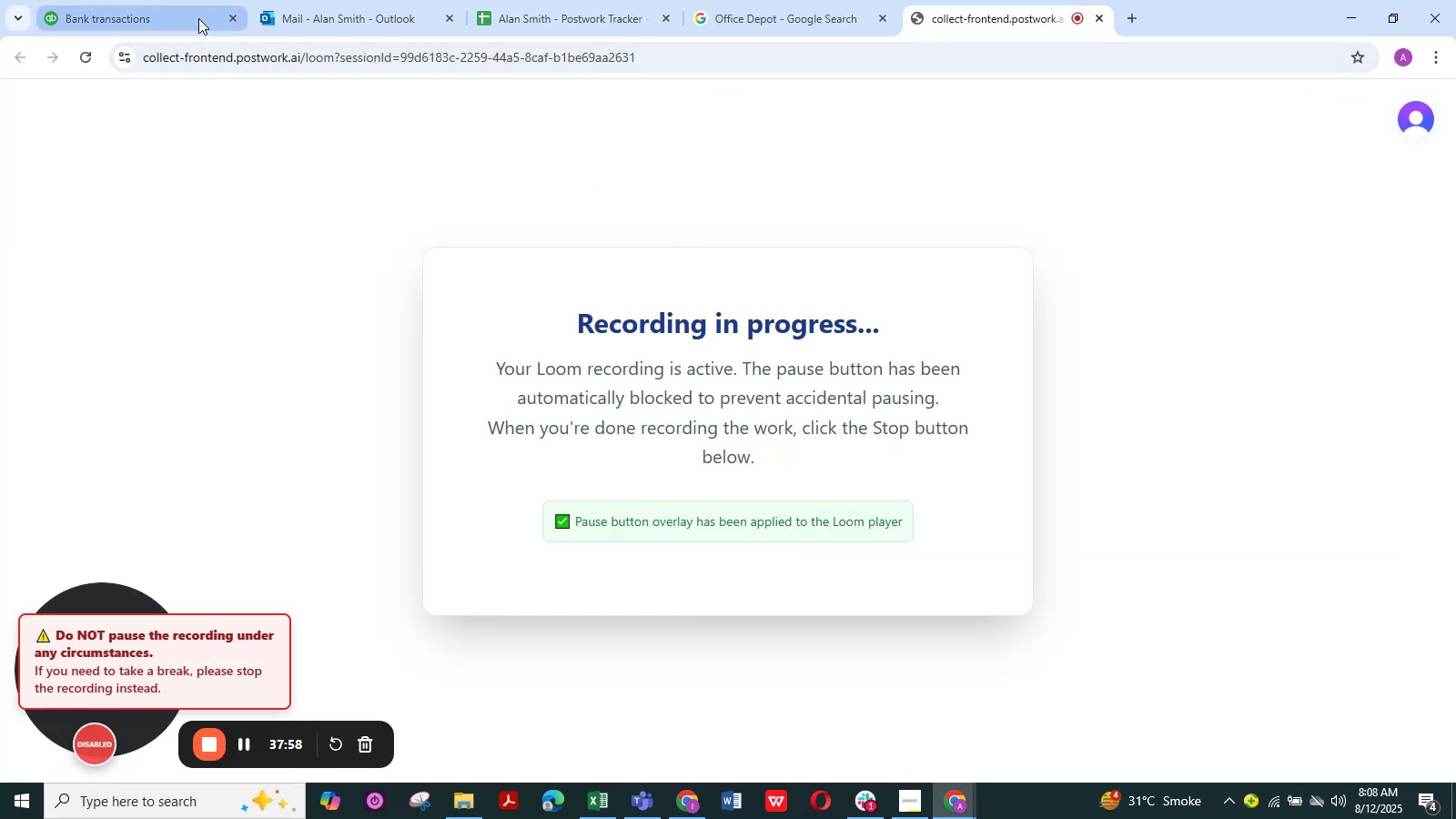 
left_click([190, 18])
 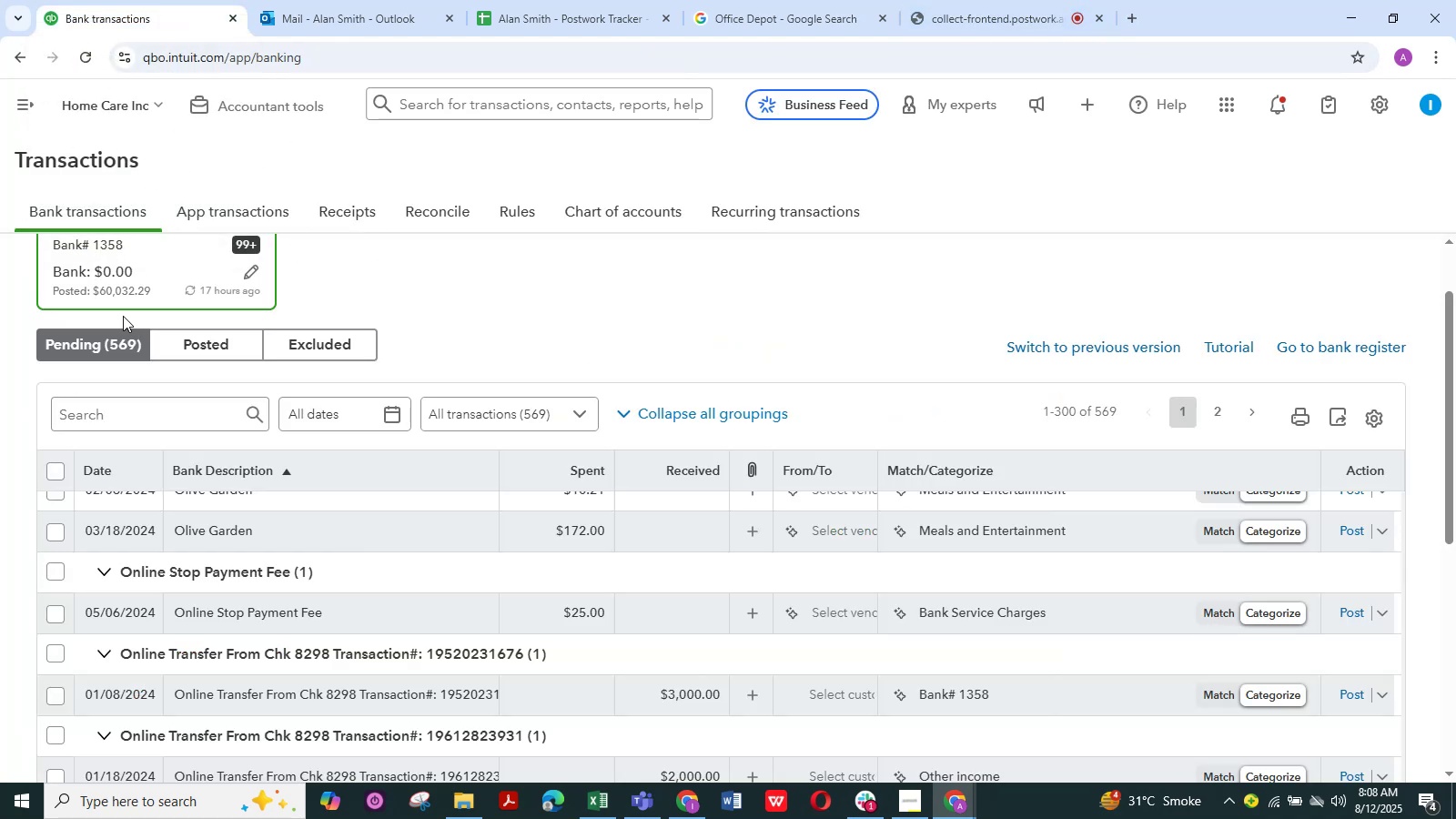 
wait(11.58)
 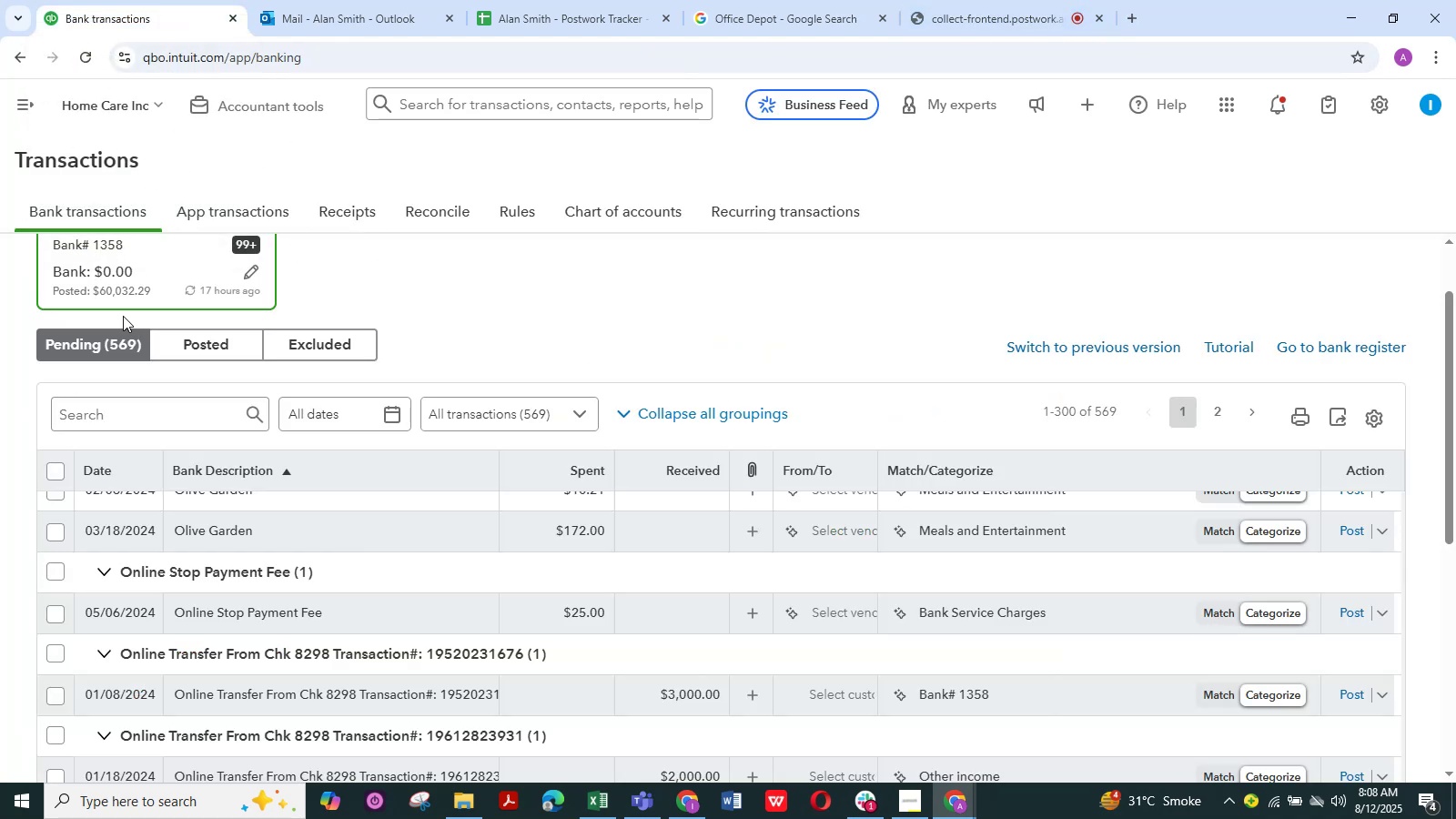 
scroll: coordinate [258, 604], scroll_direction: up, amount: 1.0
 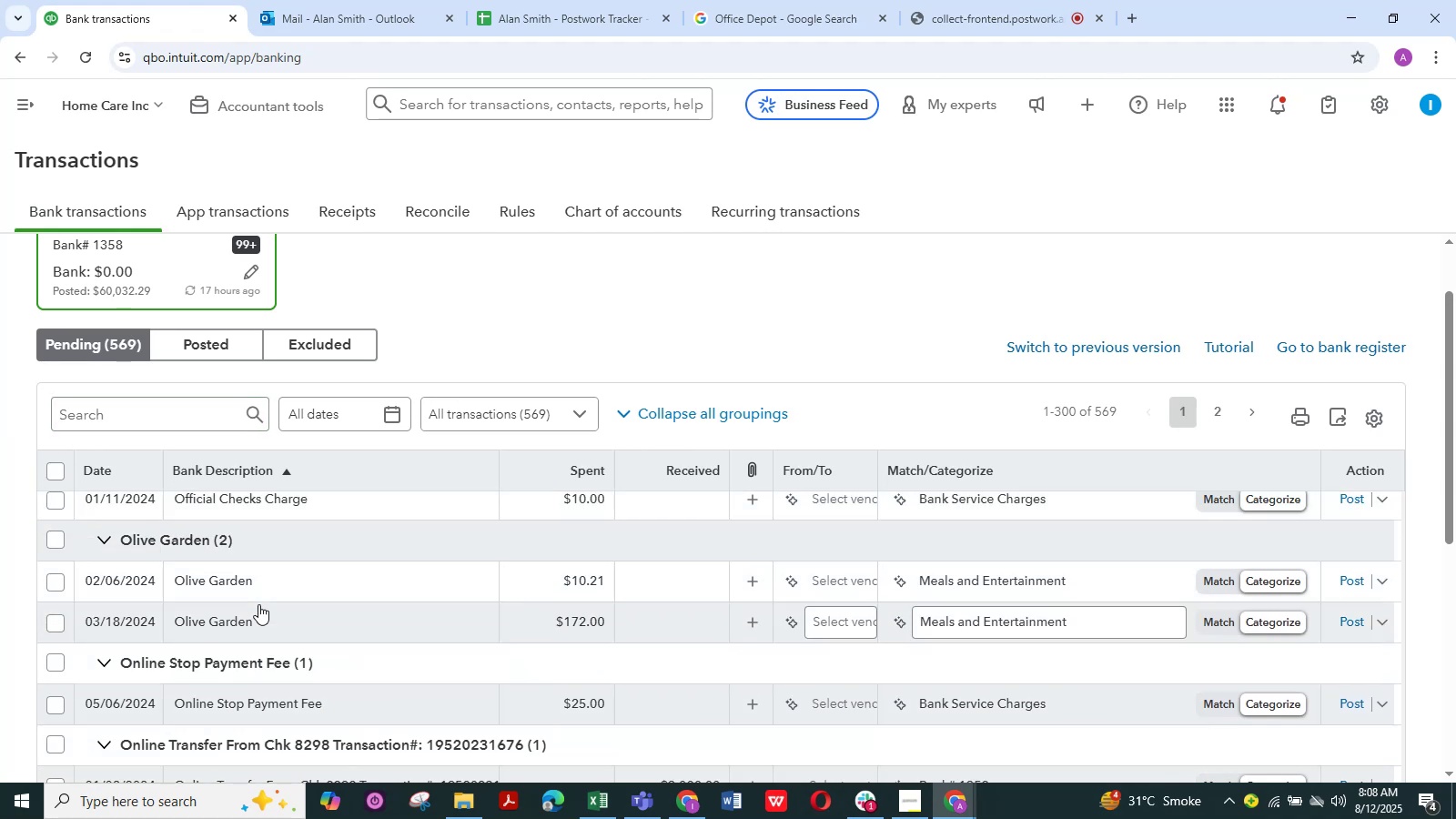 
scroll: coordinate [258, 604], scroll_direction: down, amount: 1.0
 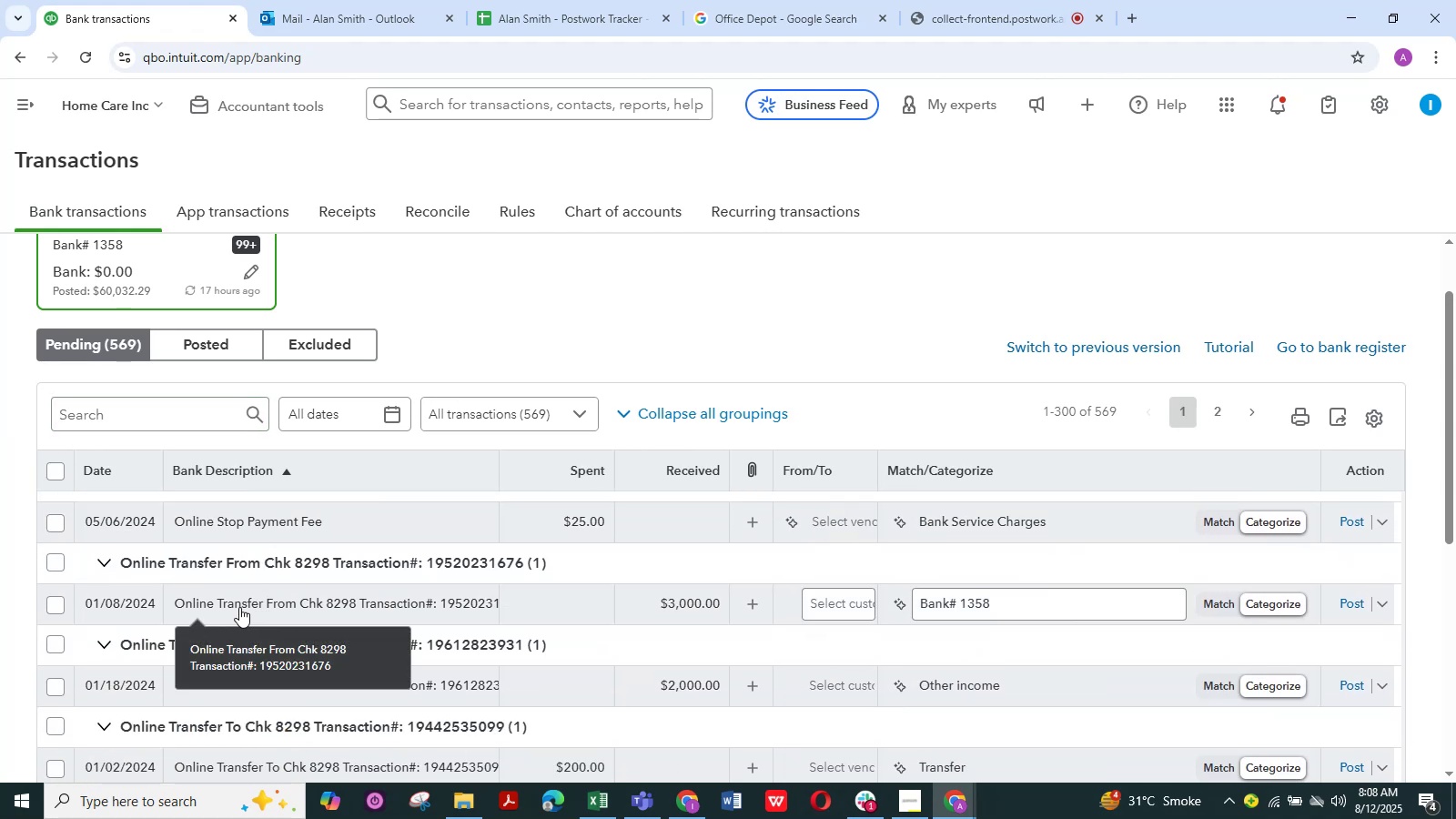 
left_click([240, 606])
 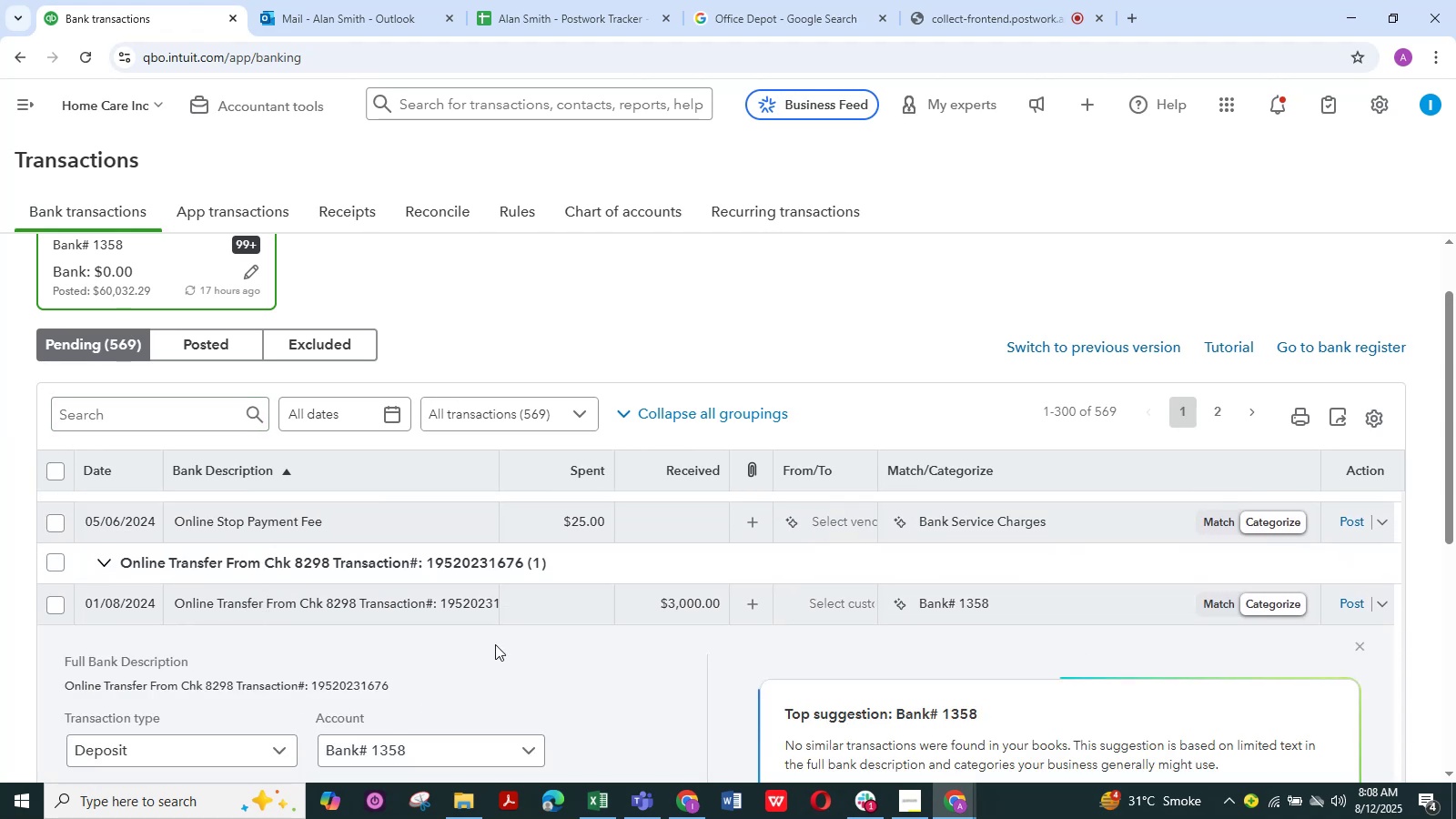 
scroll: coordinate [470, 686], scroll_direction: down, amount: 3.0
 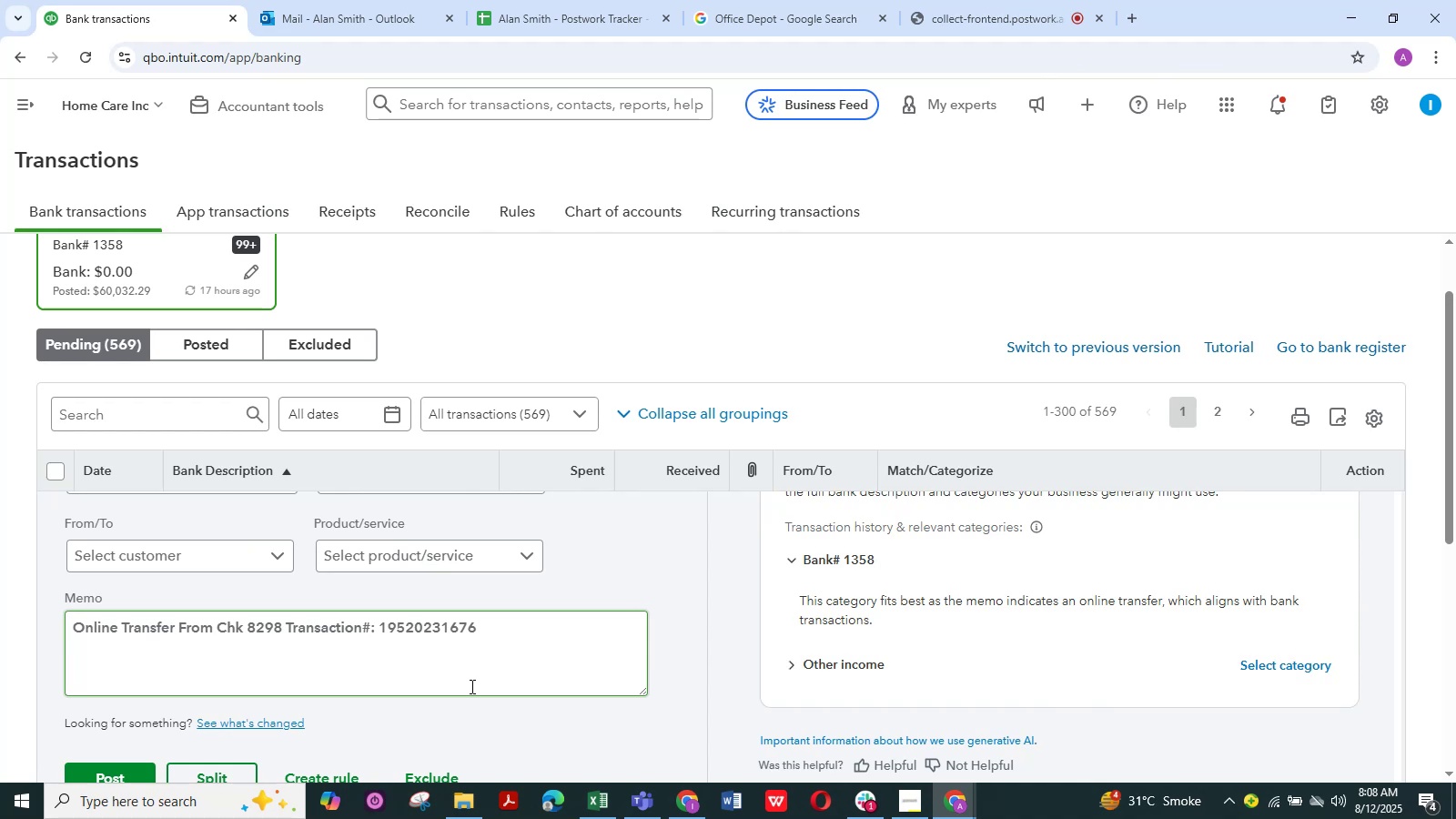 
wait(16.1)
 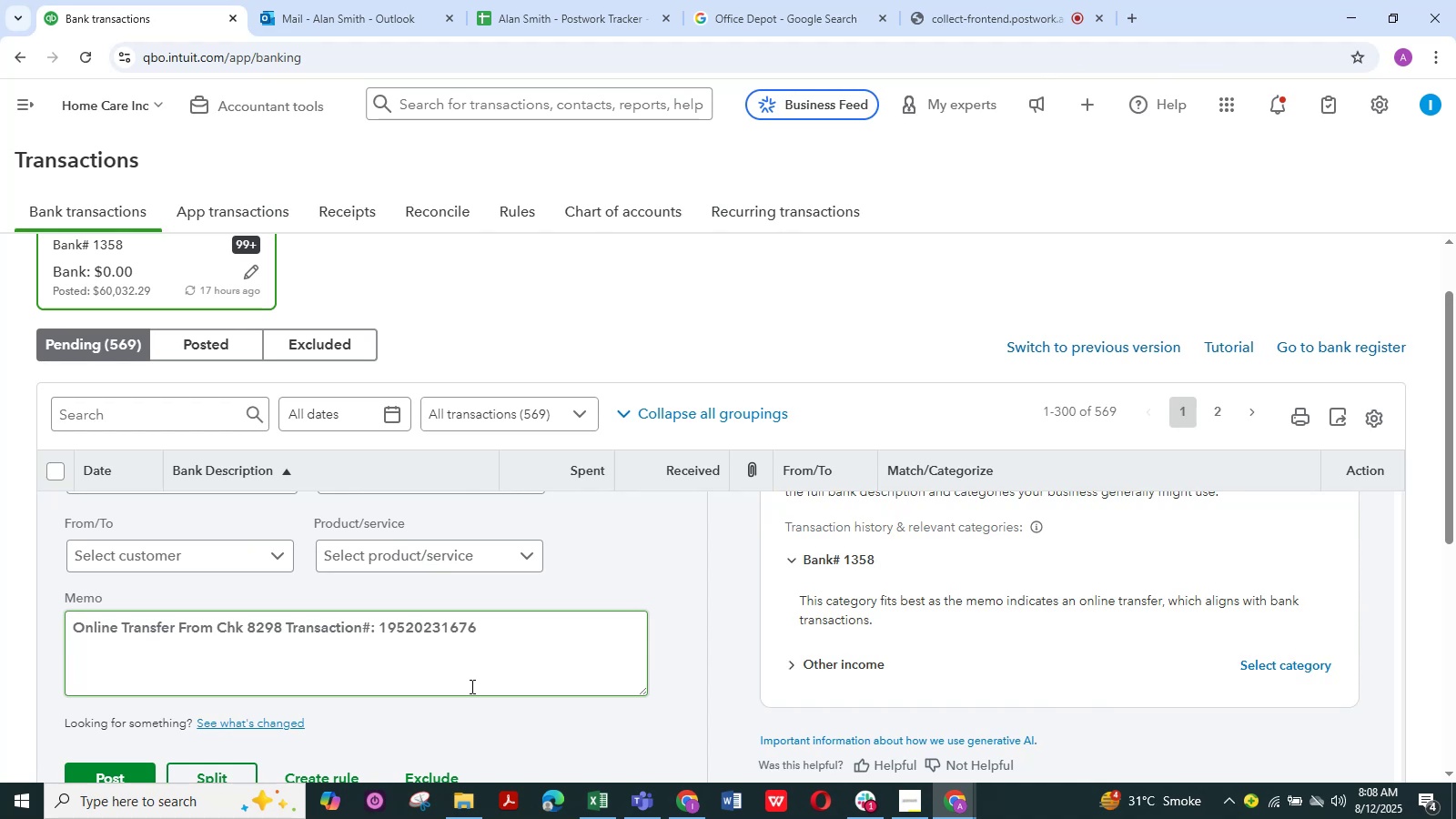 
left_click([529, 561])
 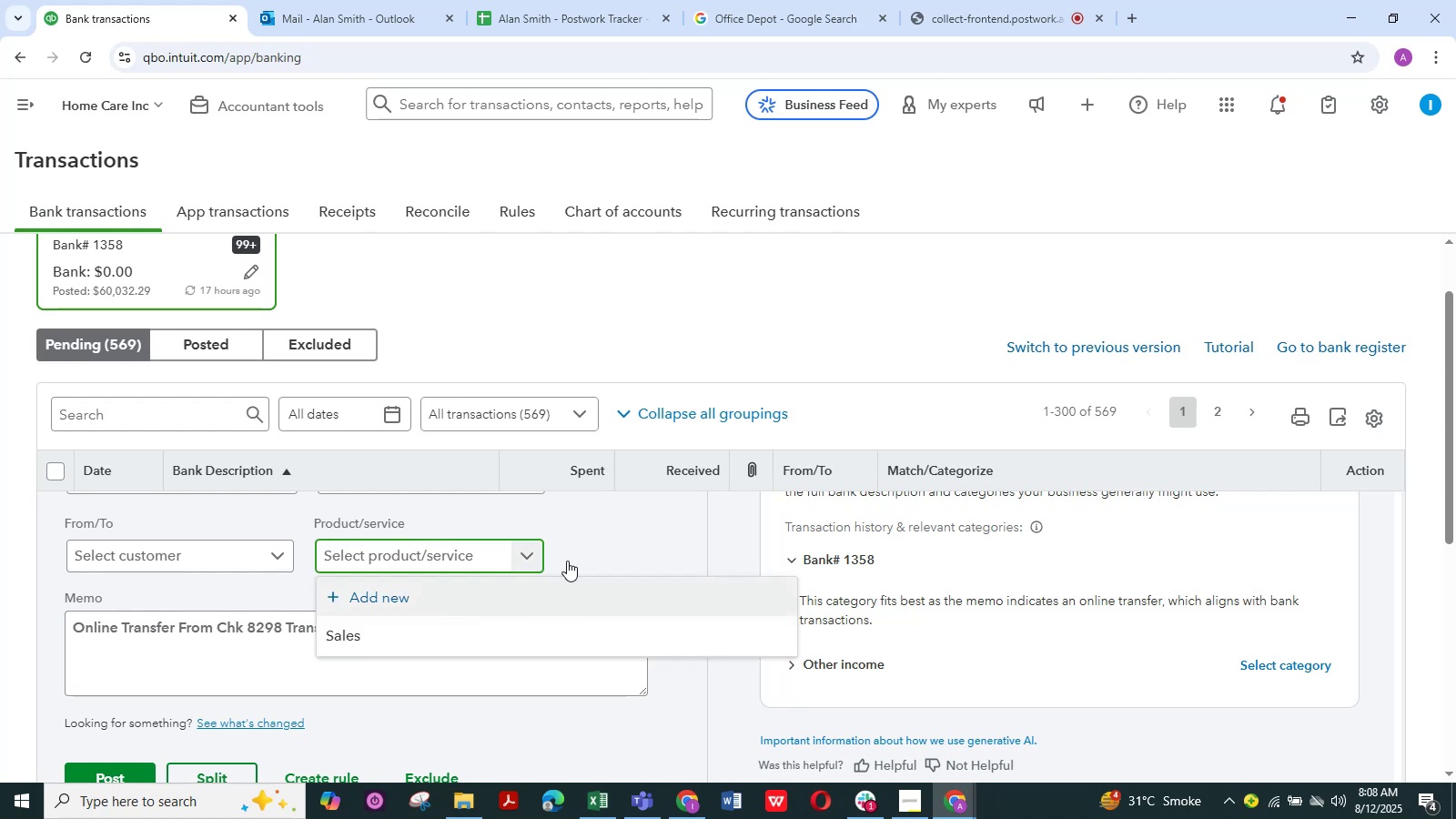 
left_click([617, 530])
 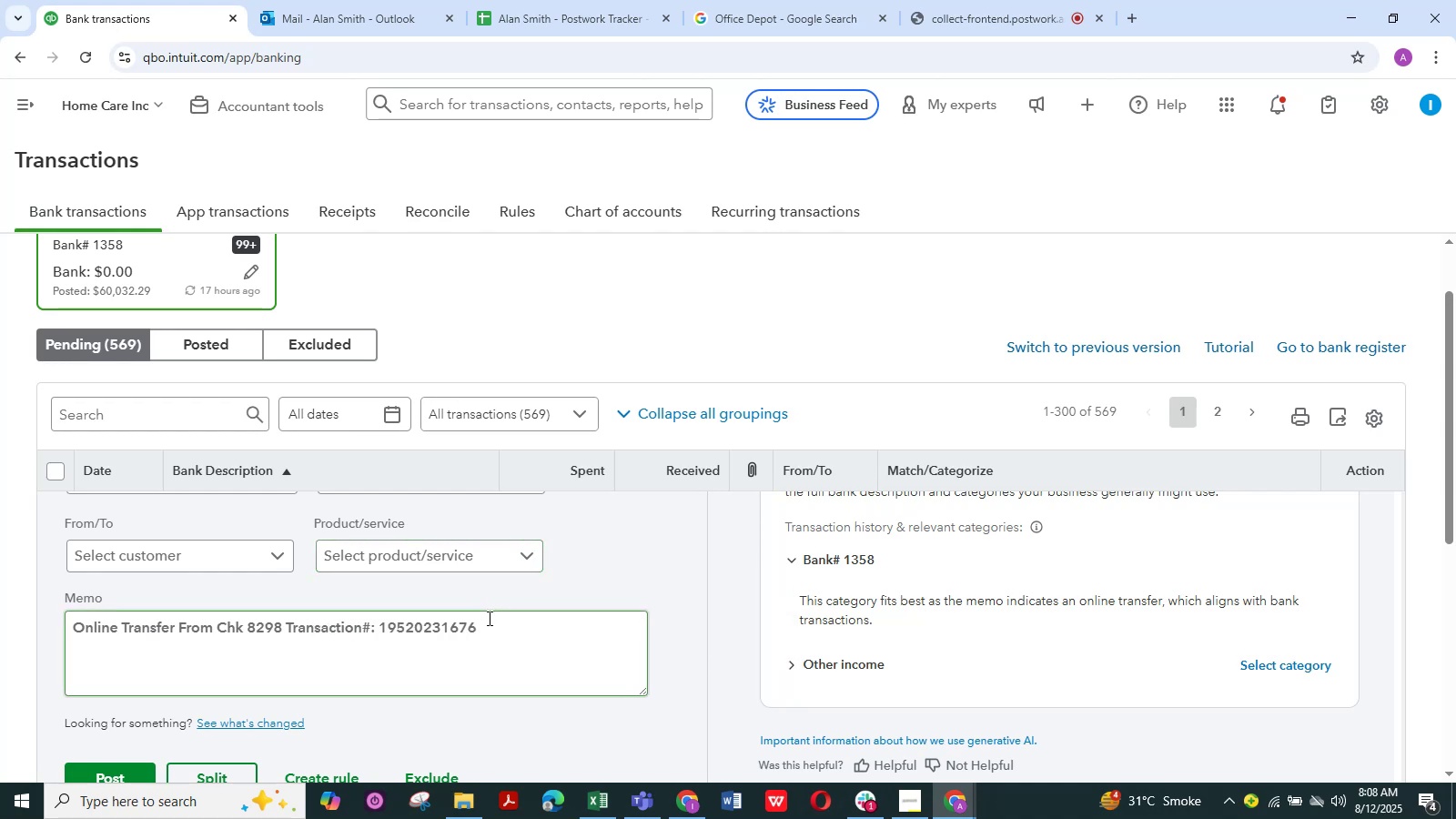 
scroll: coordinate [487, 618], scroll_direction: up, amount: 2.0
 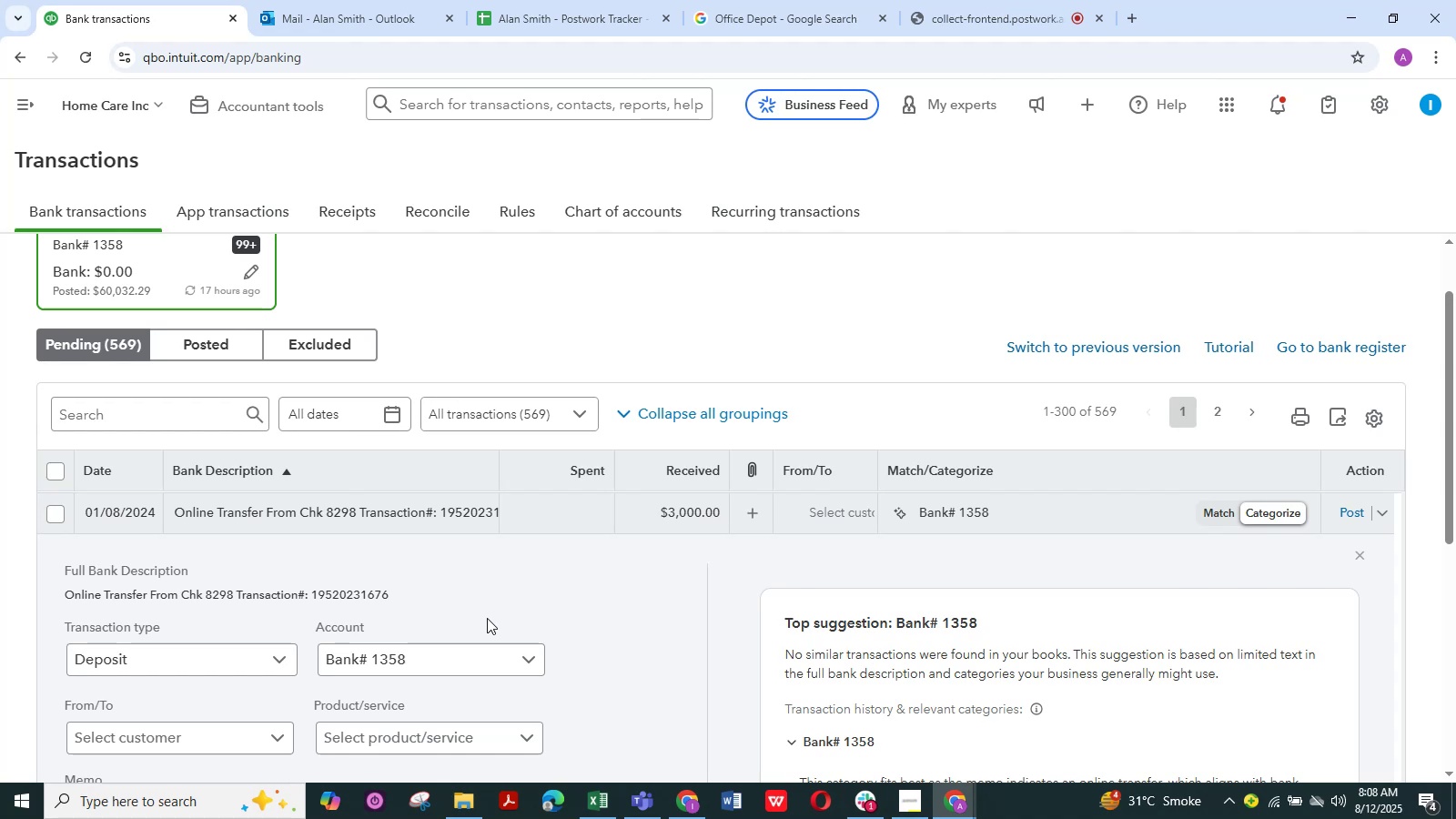 
scroll: coordinate [494, 614], scroll_direction: down, amount: 8.0
 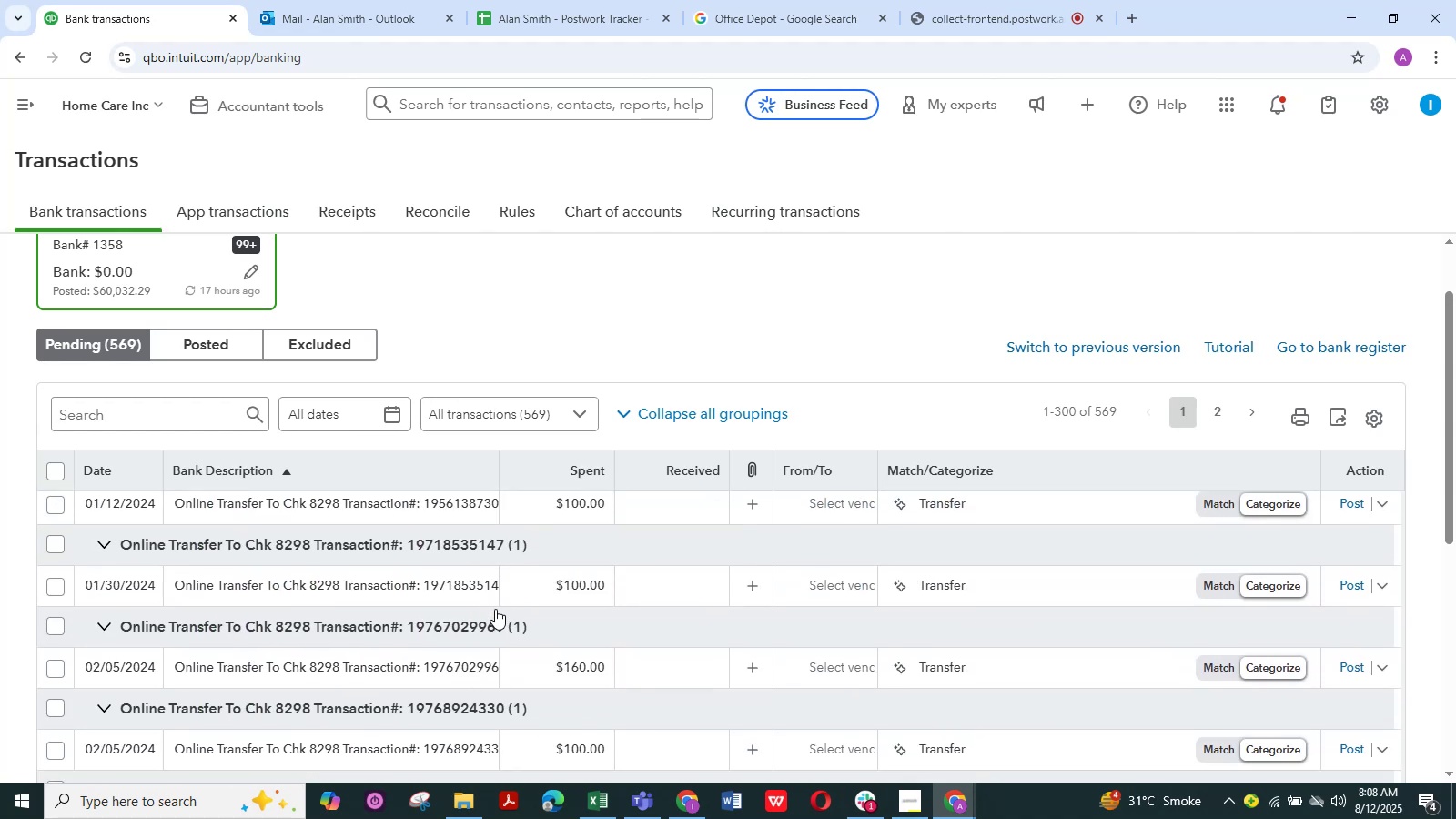 
scroll: coordinate [523, 606], scroll_direction: up, amount: 8.0
 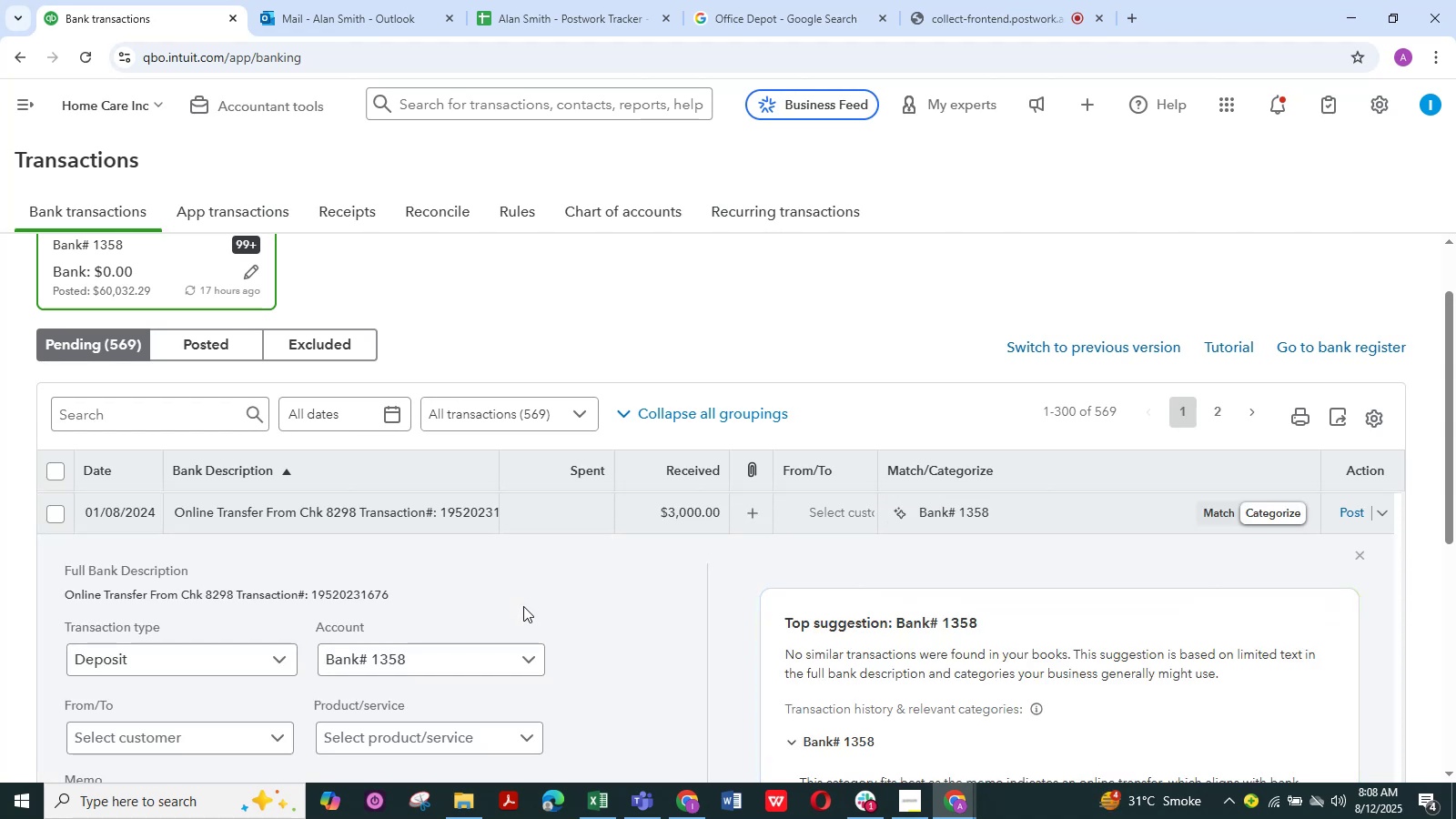 
wait(8.65)
 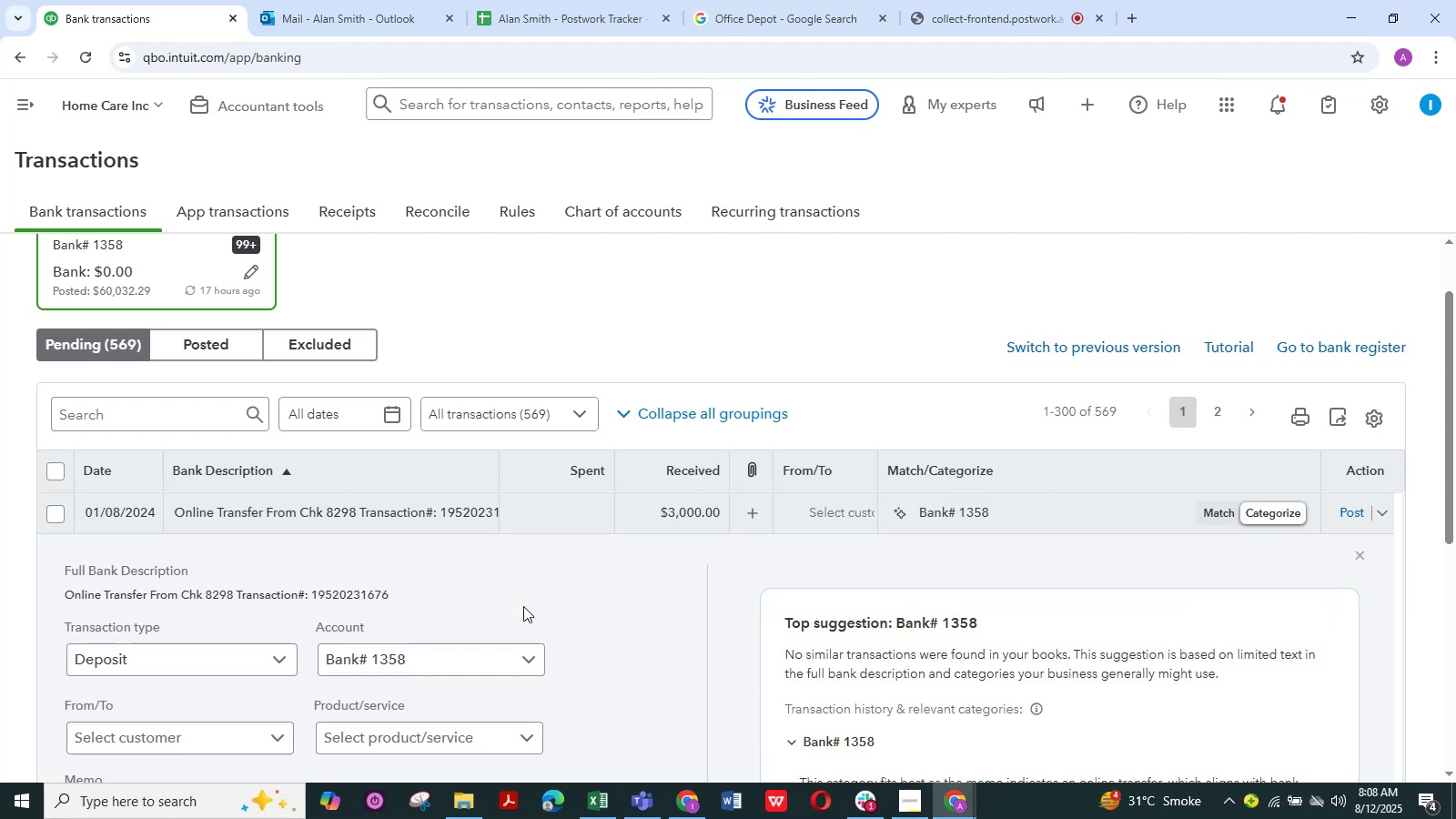 
scroll: coordinate [551, 655], scroll_direction: up, amount: 1.0
 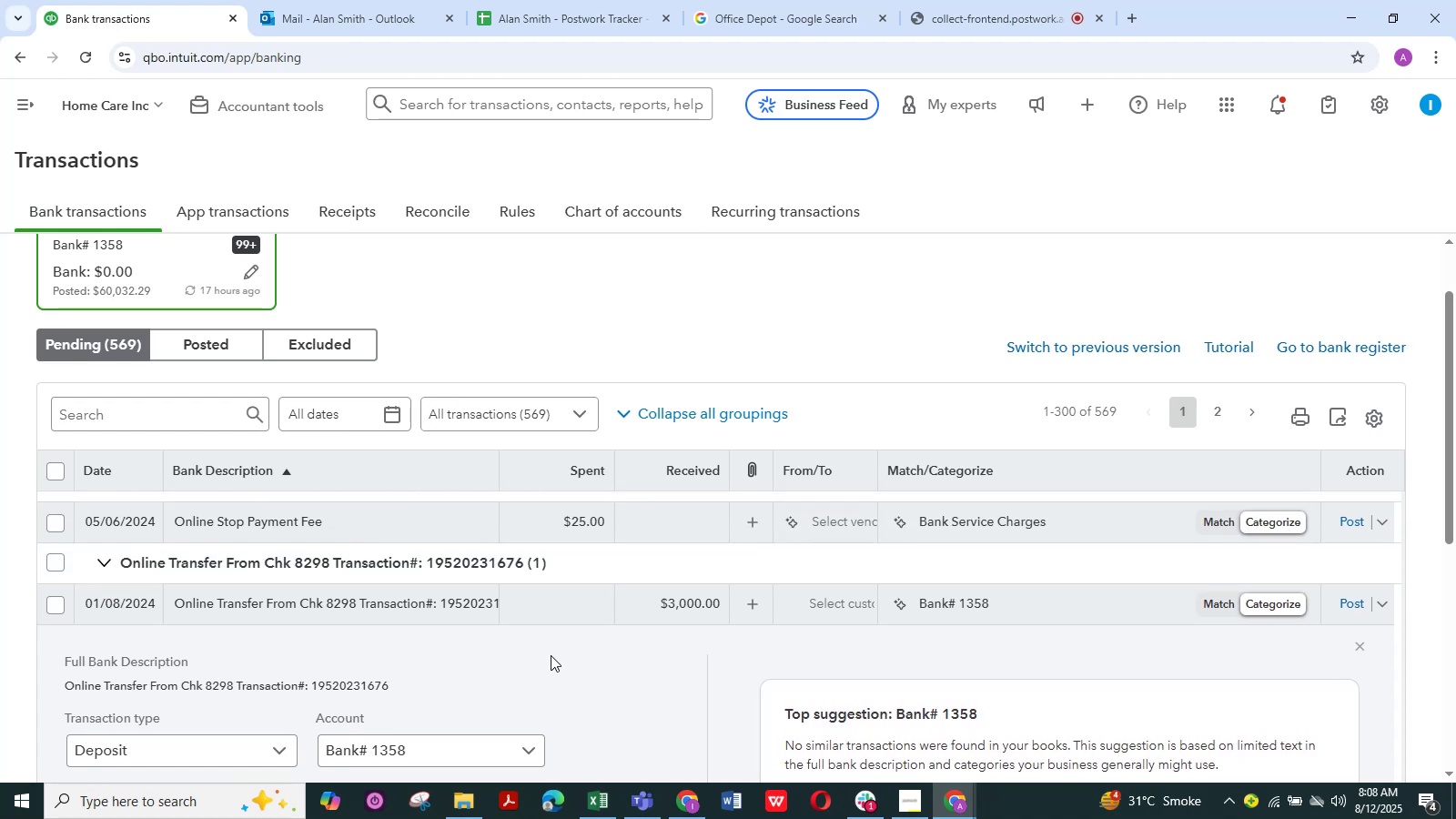 
scroll: coordinate [551, 655], scroll_direction: down, amount: 1.0
 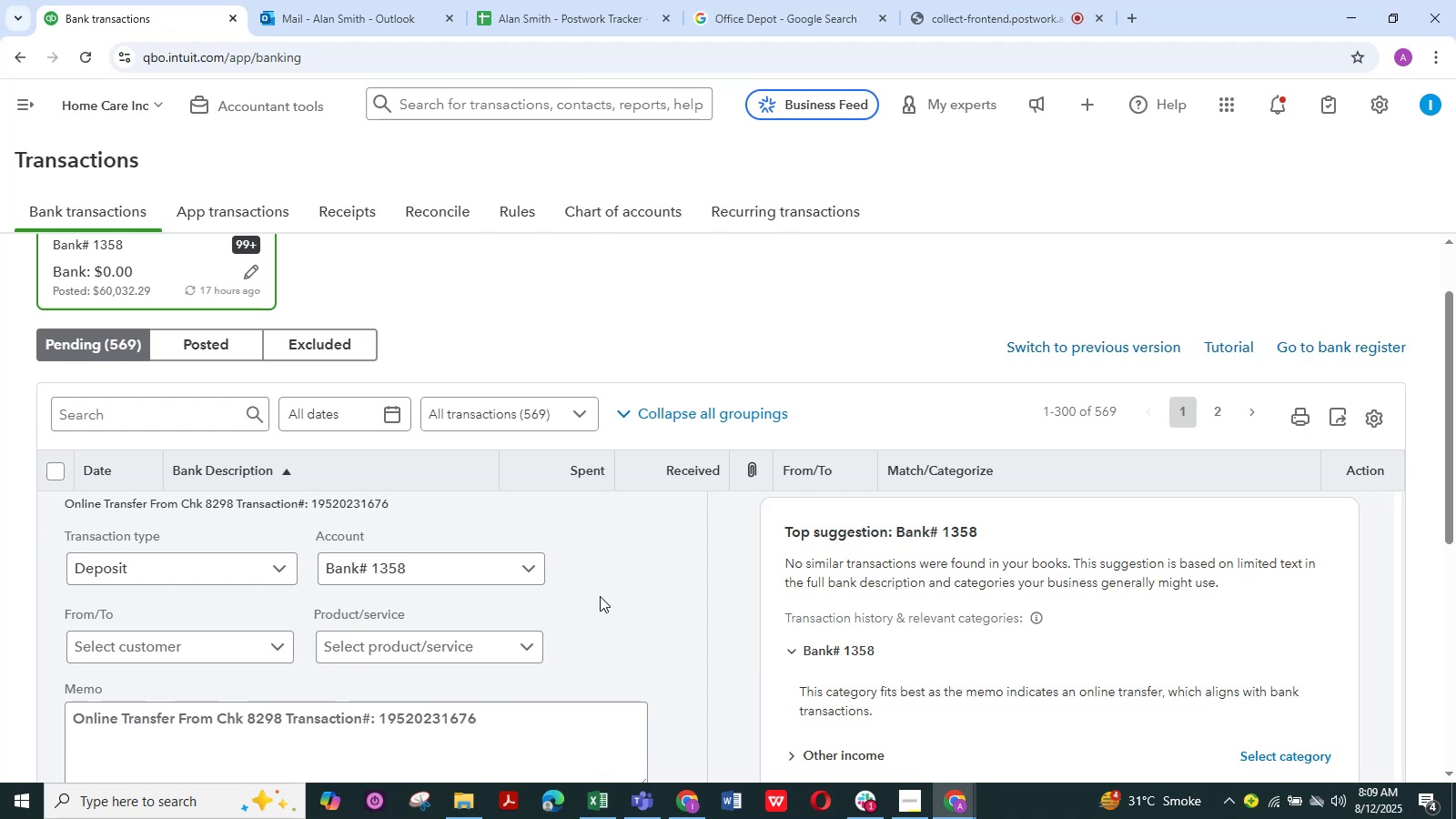 
wait(7.31)
 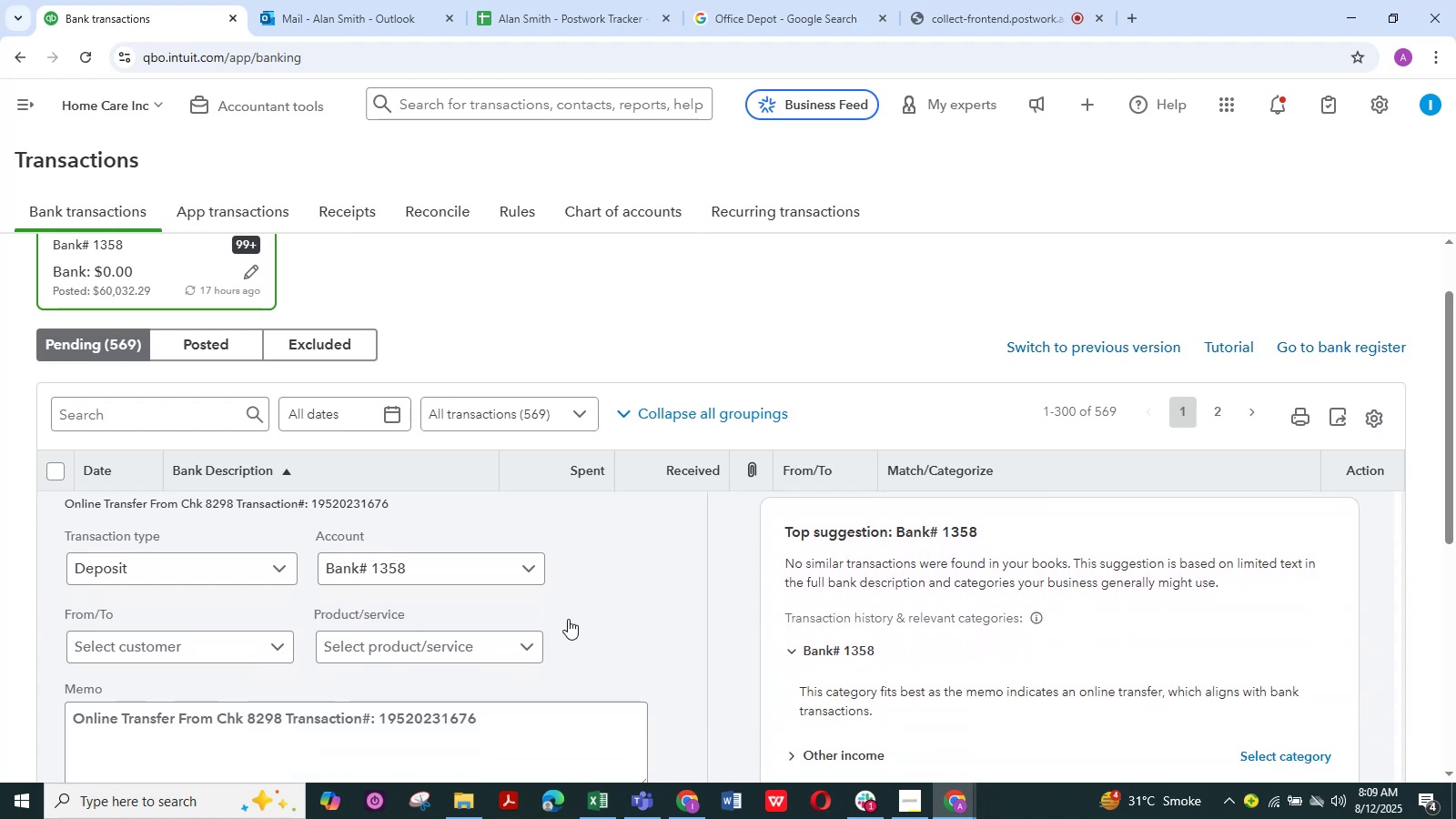 
scroll: coordinate [496, 645], scroll_direction: up, amount: 3.0
 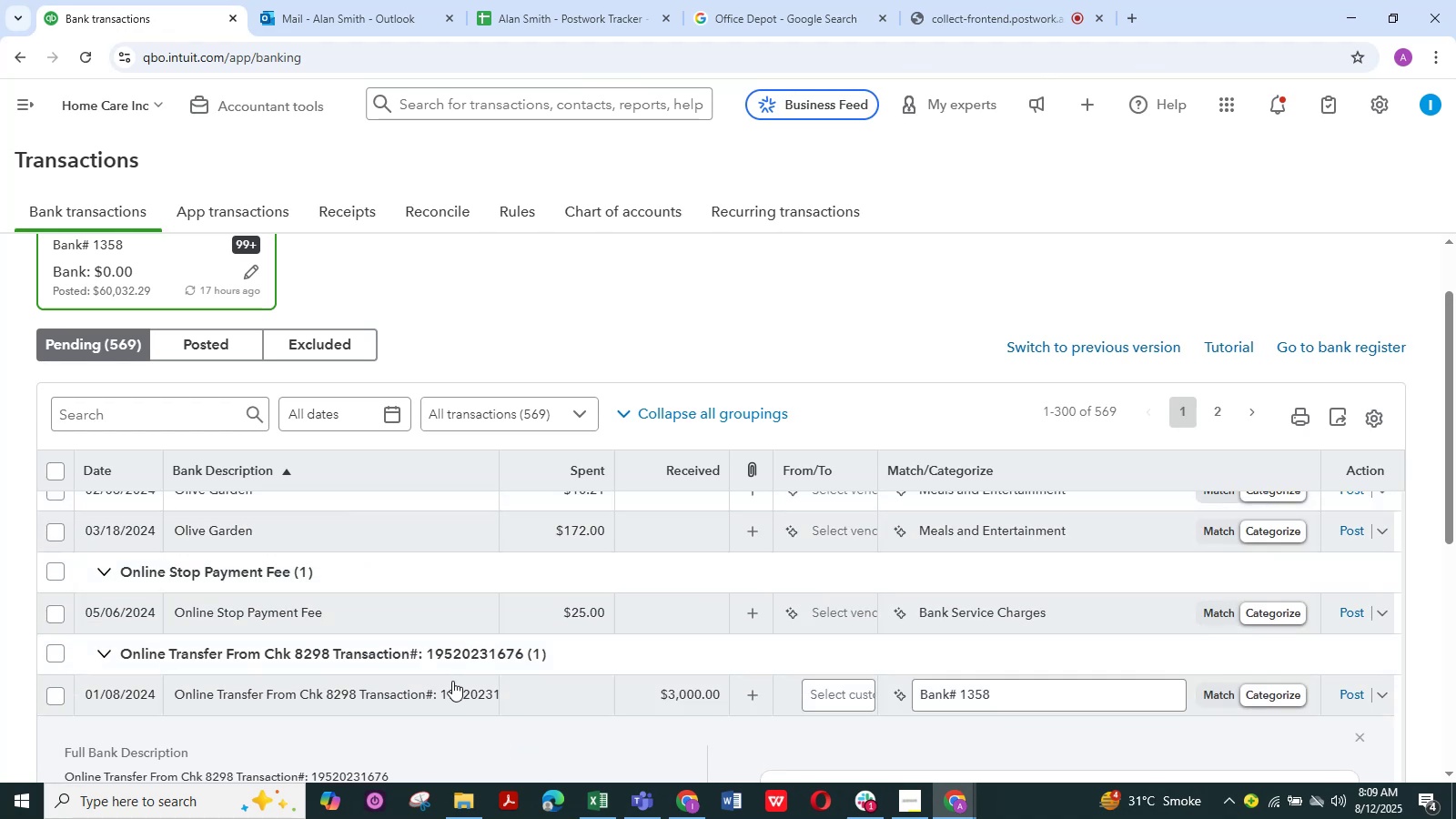 
left_click([439, 693])
 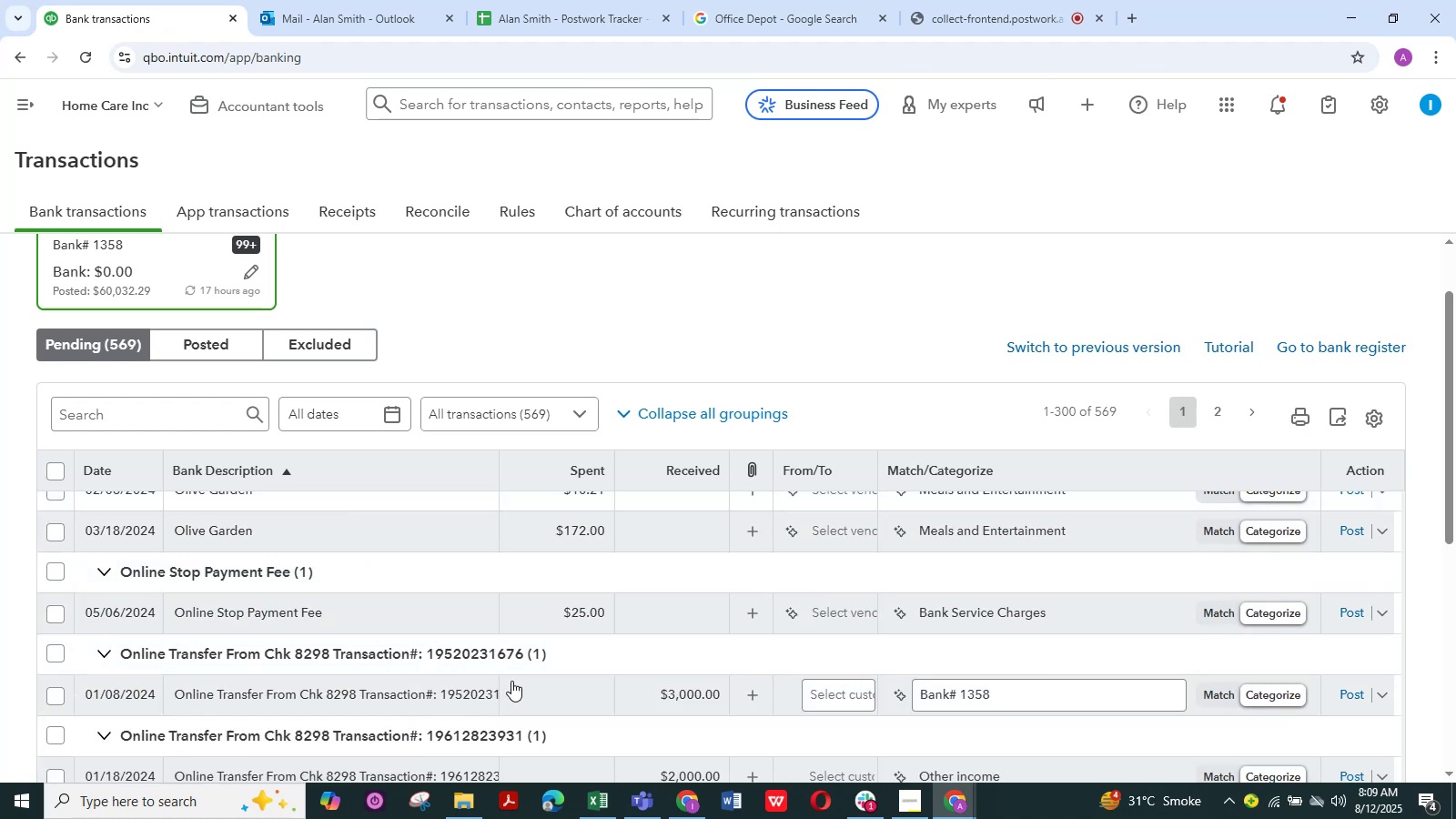 
scroll: coordinate [513, 683], scroll_direction: down, amount: 12.0
 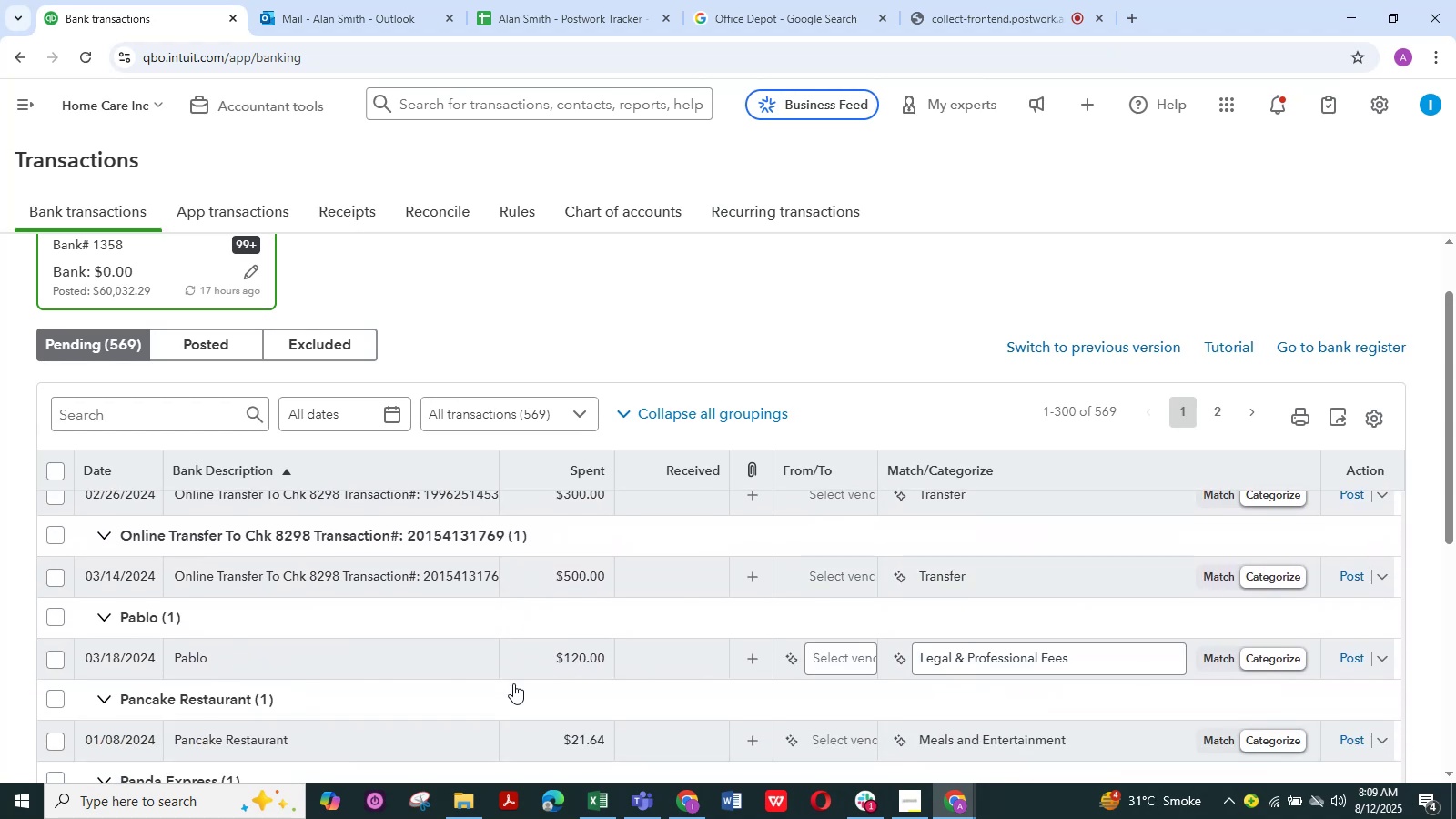 
scroll: coordinate [513, 683], scroll_direction: up, amount: 4.0
 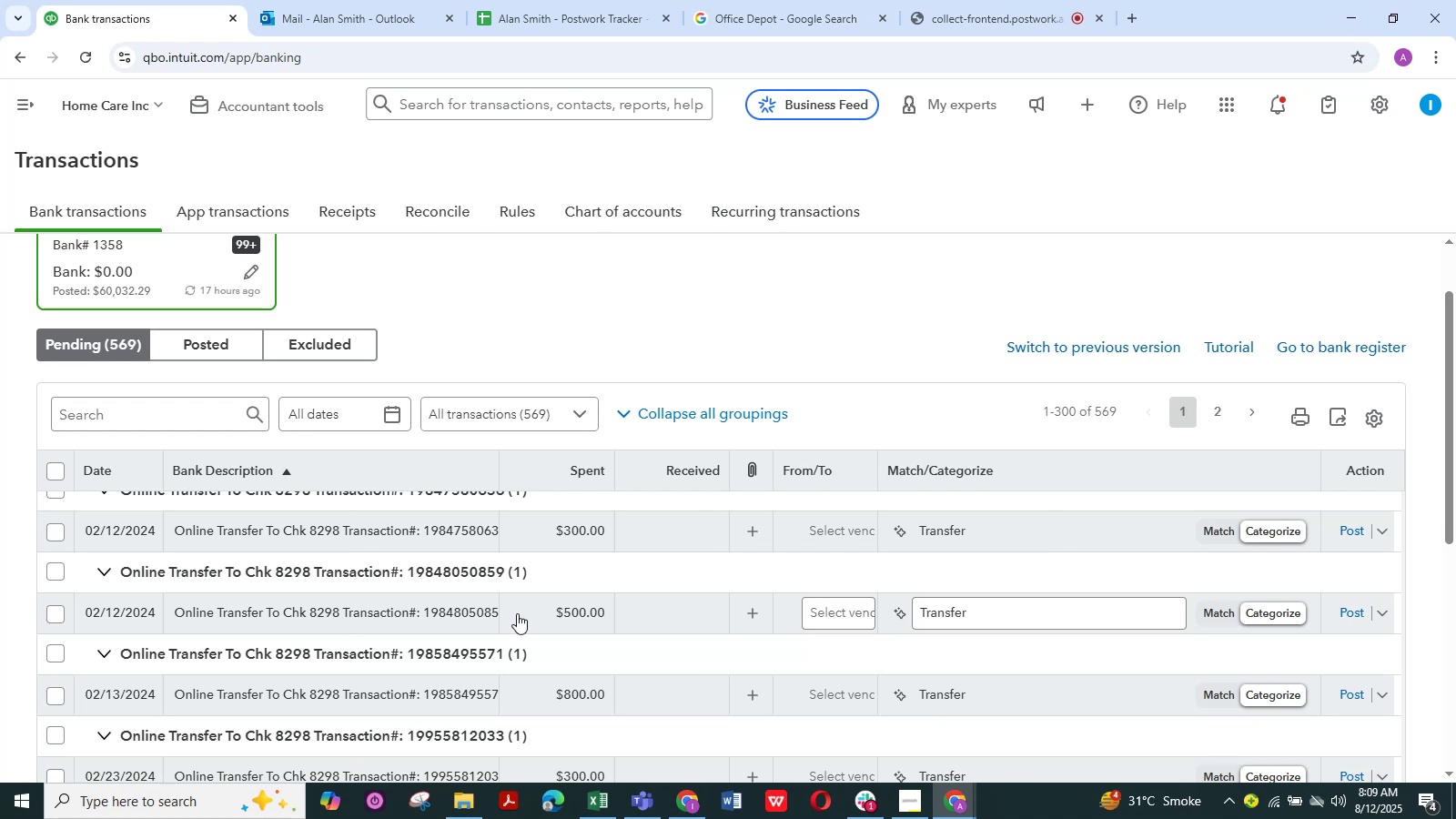 
wait(26.25)
 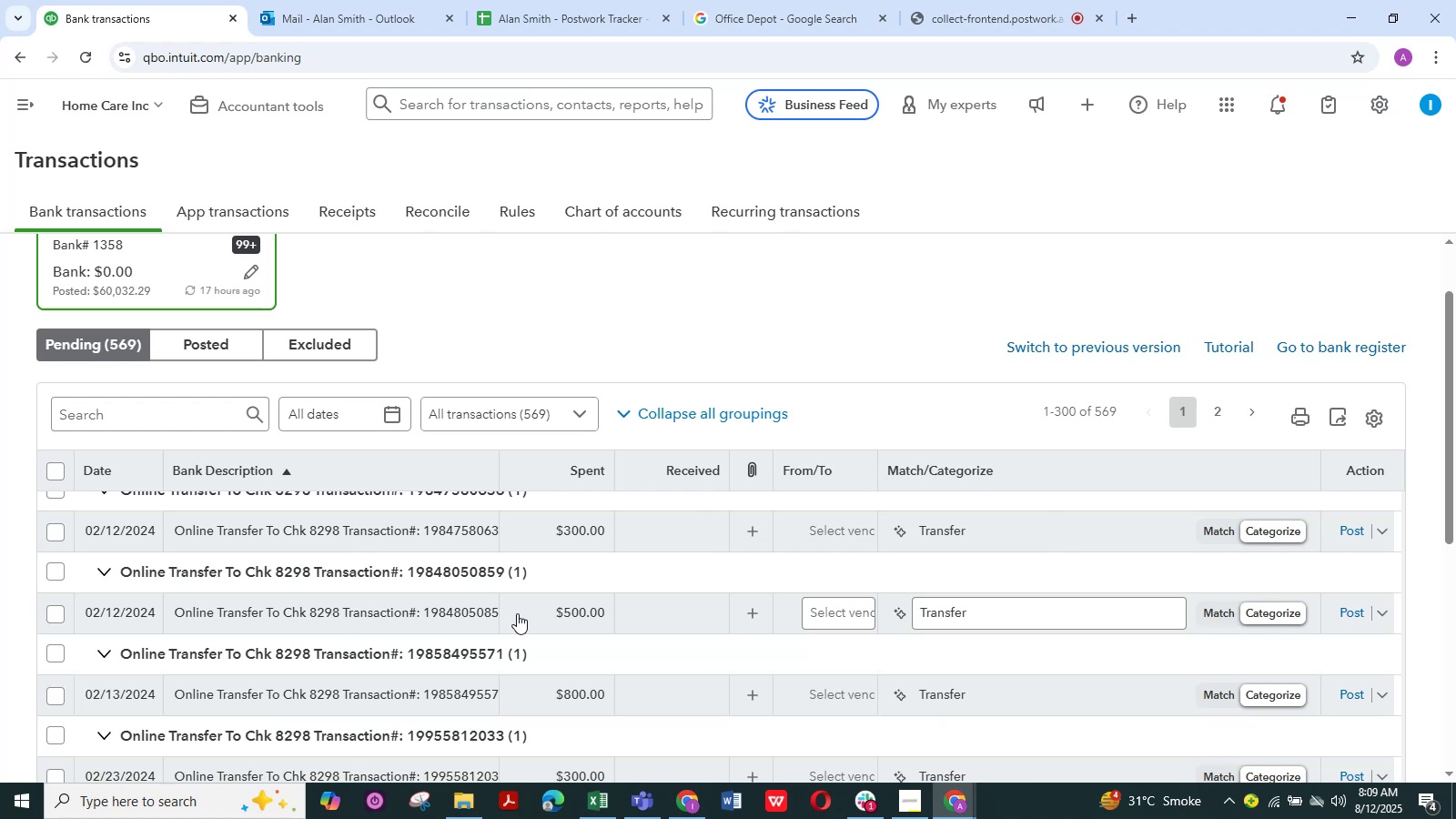 
left_click_drag(start_coordinate=[505, 487], to_coordinate=[421, 624])
 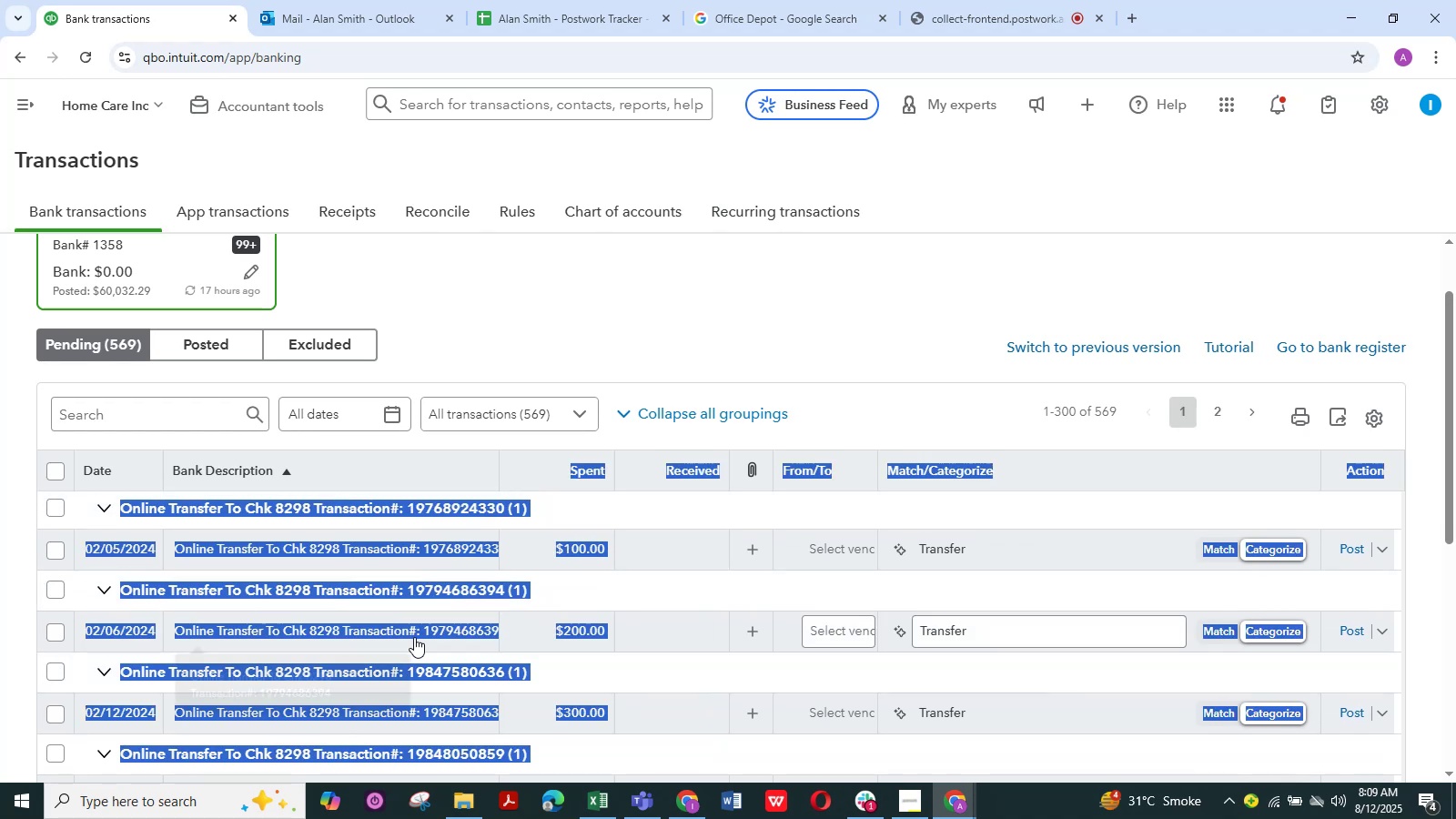 
scroll: coordinate [440, 595], scroll_direction: up, amount: 4.0
 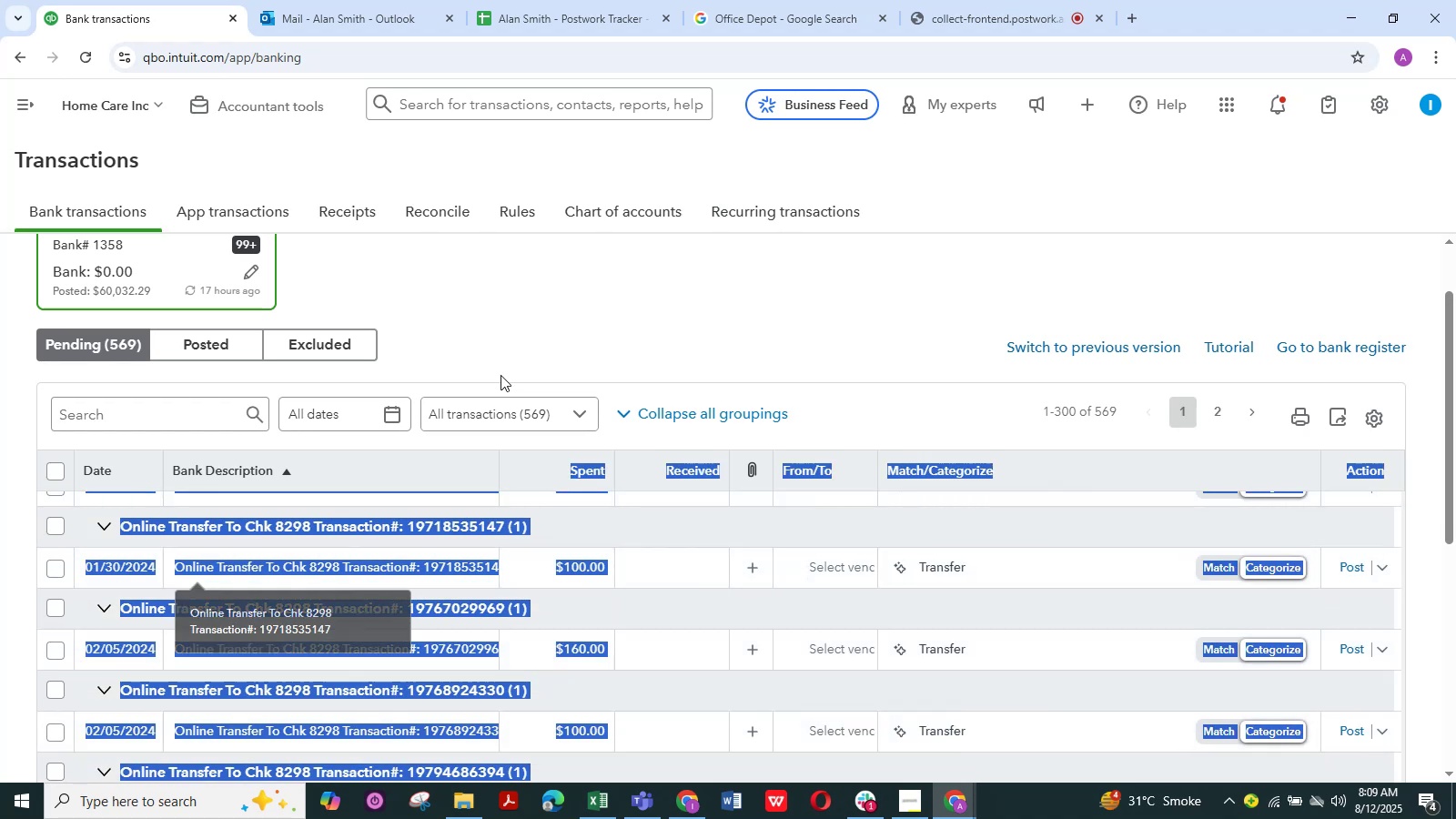 
left_click([536, 344])
 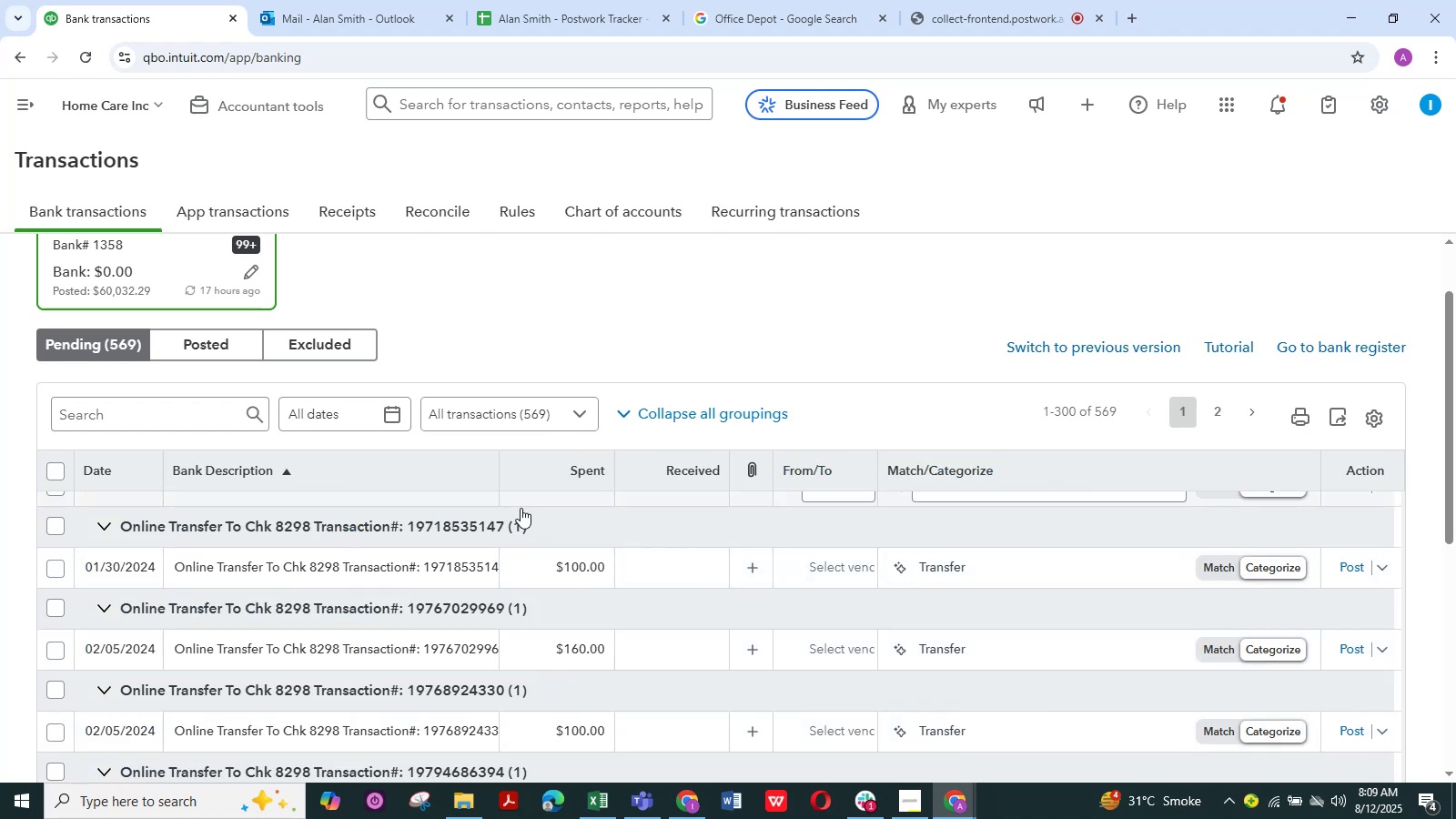 
scroll: coordinate [492, 536], scroll_direction: up, amount: 5.0
 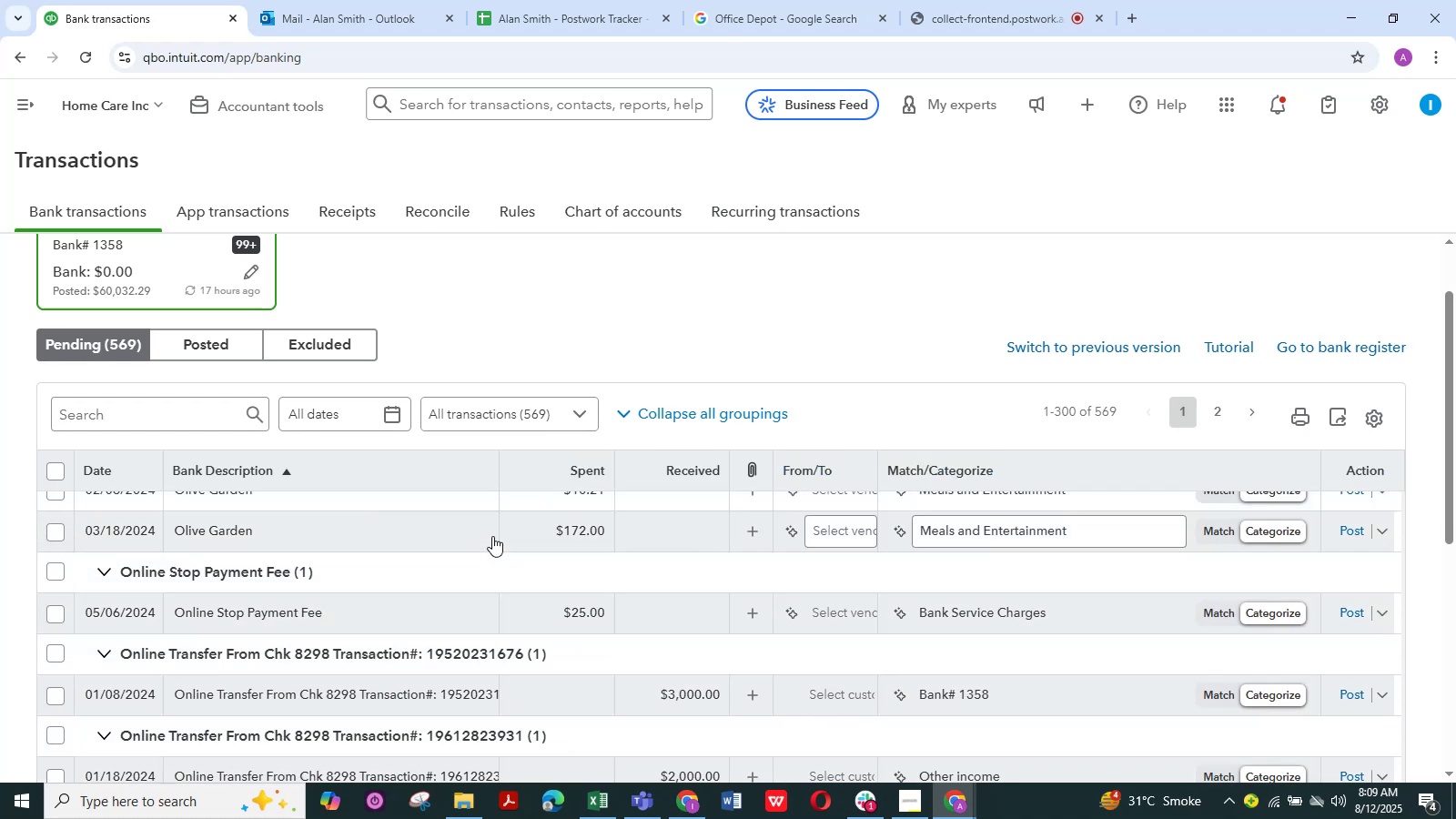 
scroll: coordinate [492, 540], scroll_direction: down, amount: 1.0
 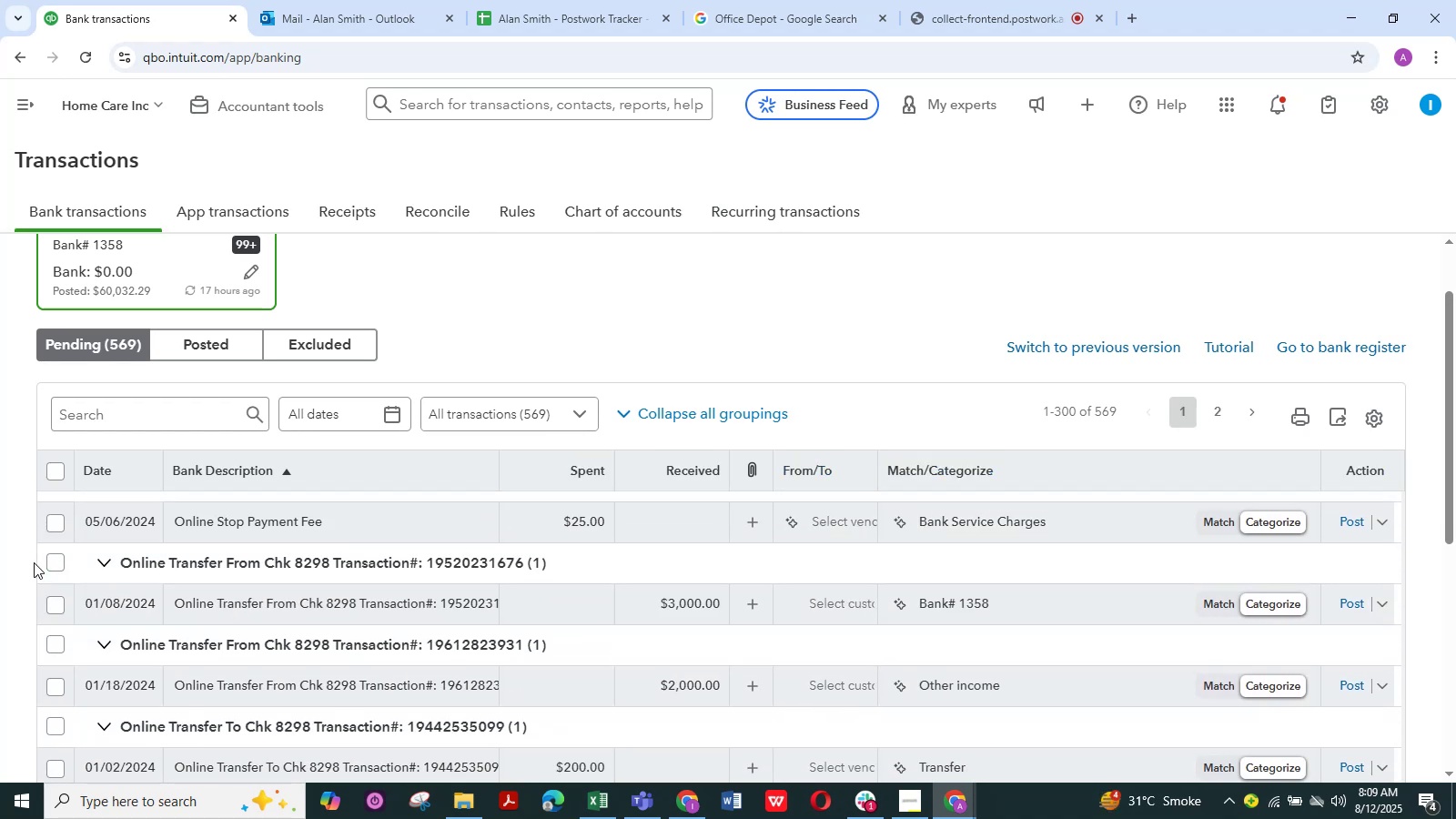 
left_click([46, 562])
 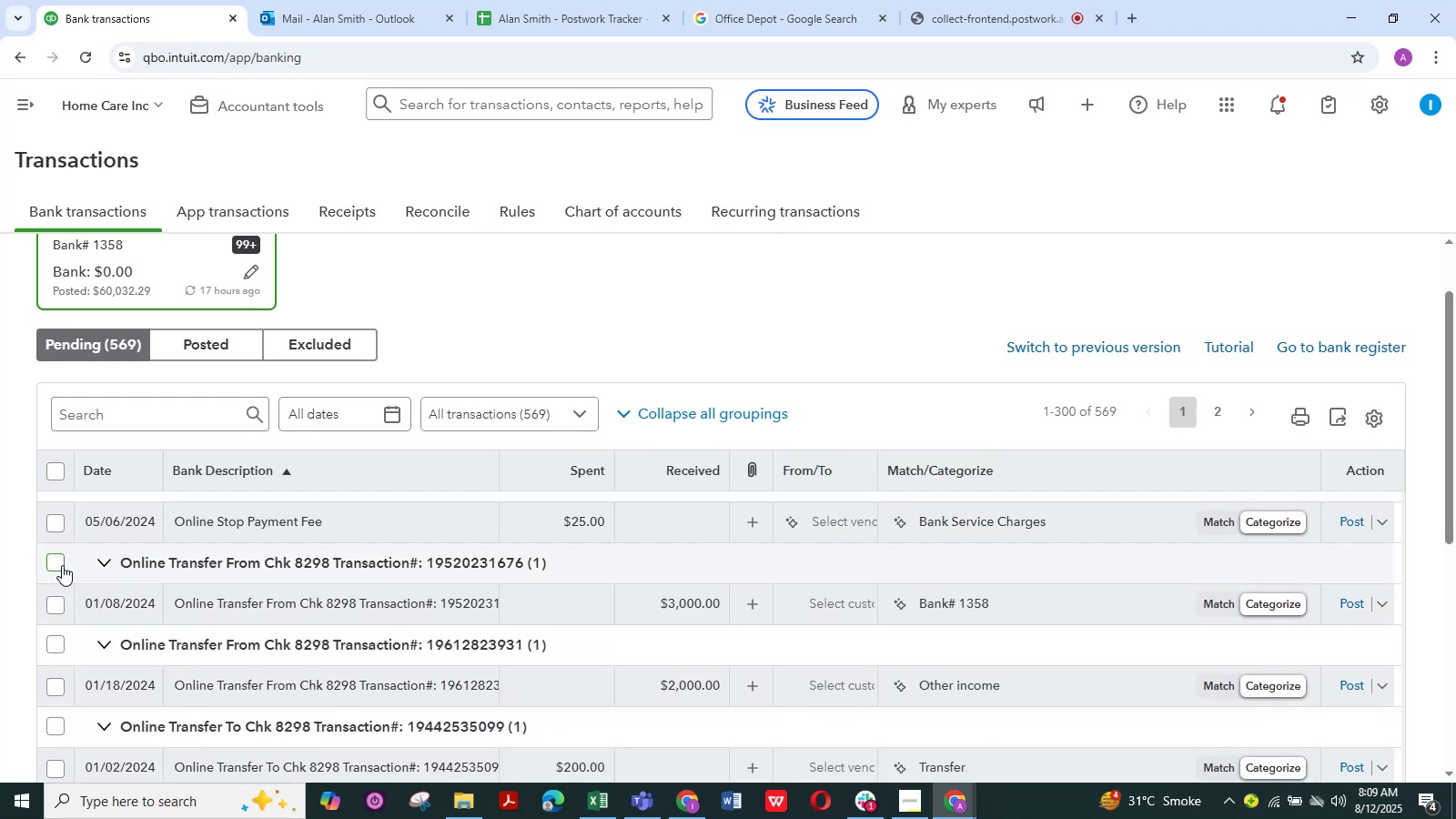 
left_click([62, 565])
 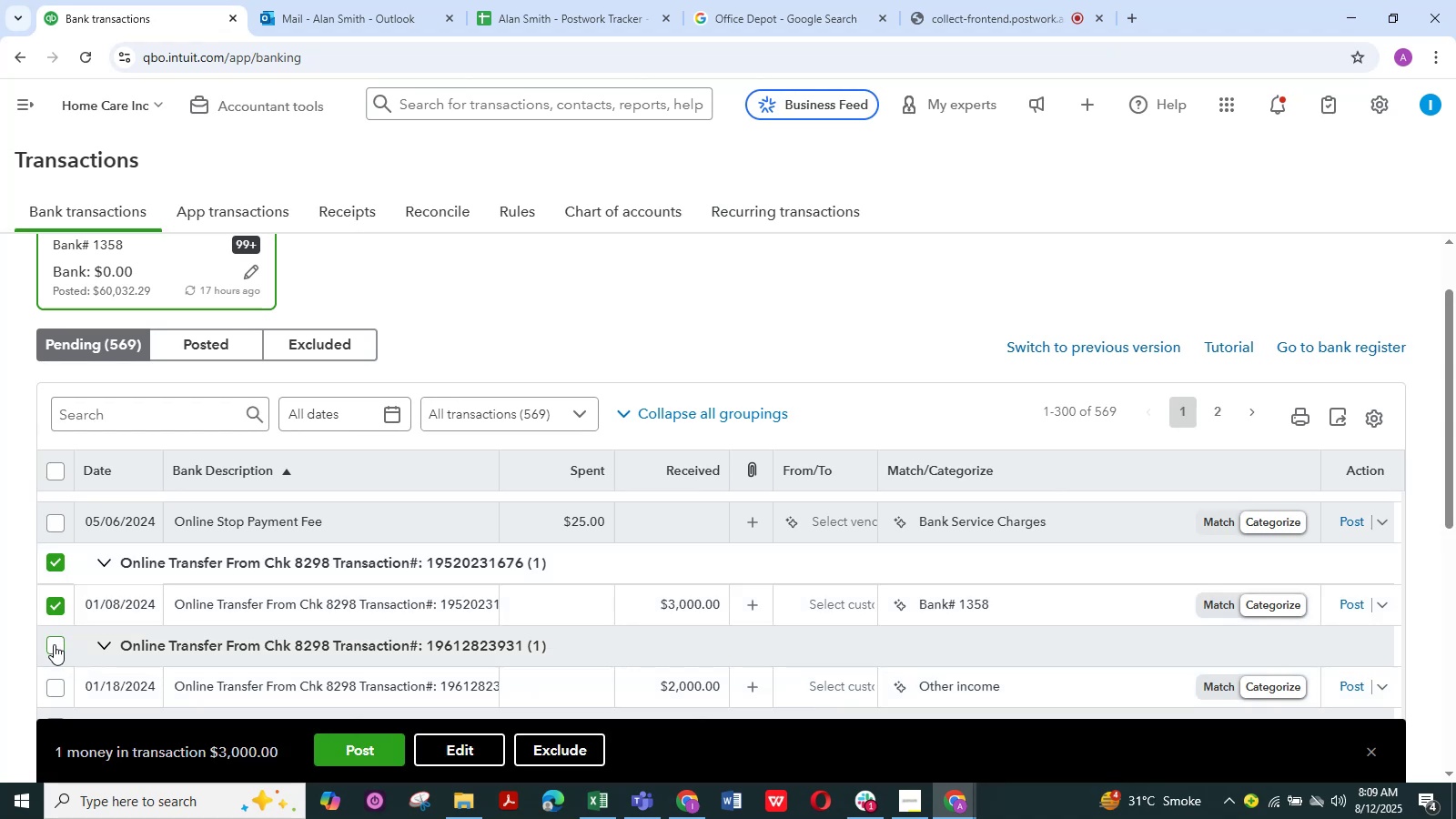 
left_click([53, 645])
 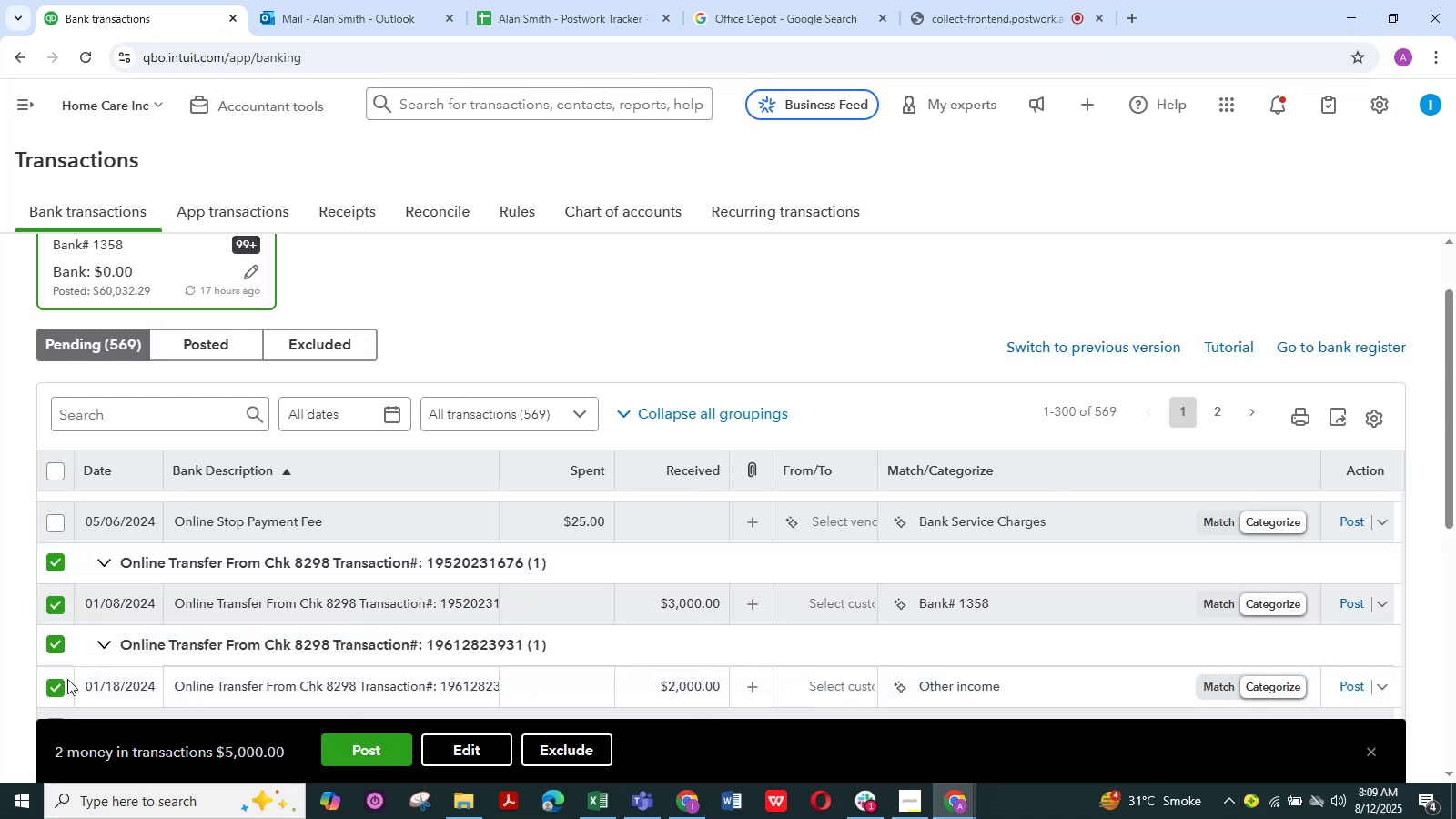 
scroll: coordinate [67, 679], scroll_direction: down, amount: 2.0
 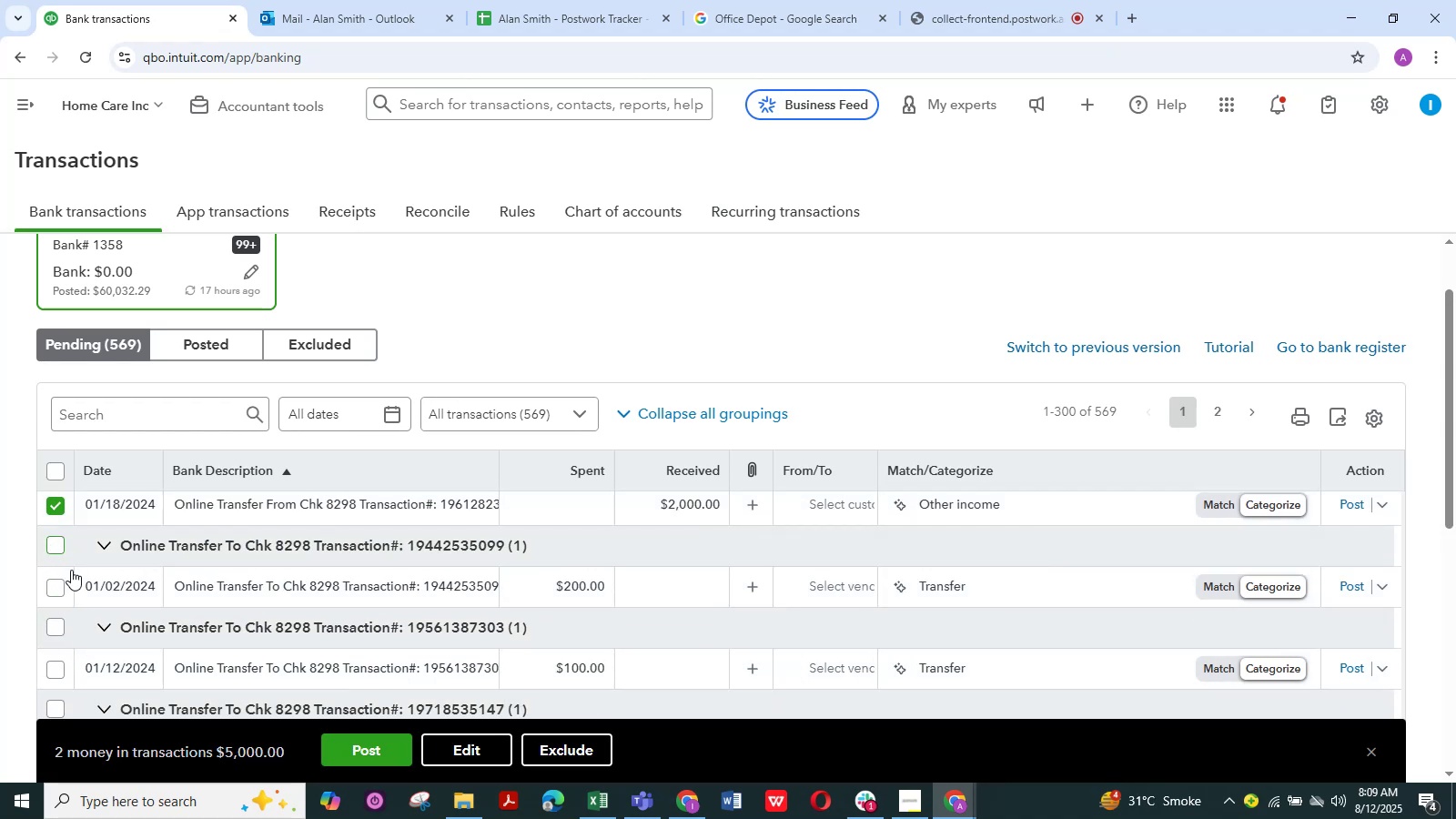 
wait(5.05)
 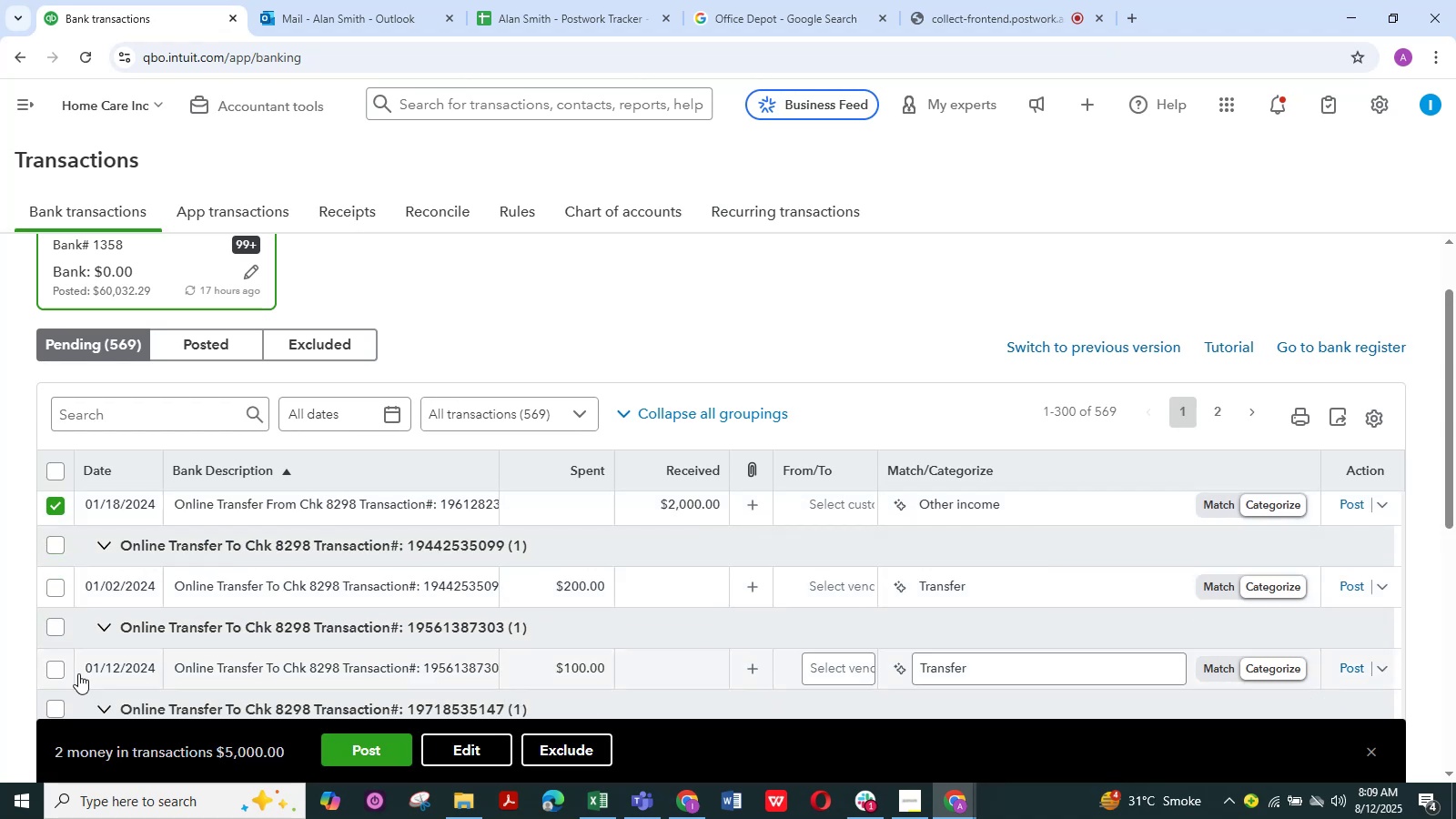 
left_click([58, 624])
 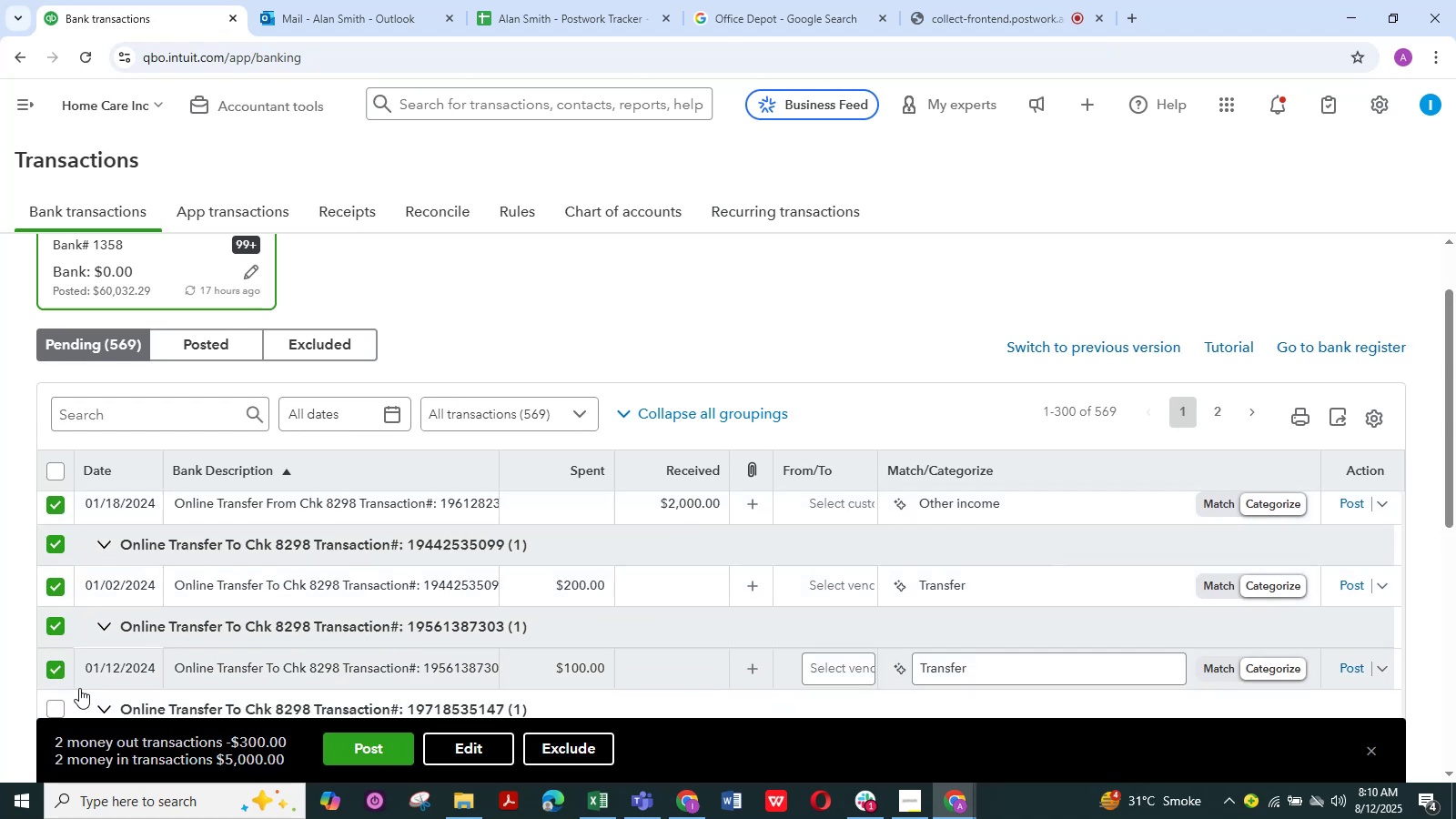 
scroll: coordinate [82, 671], scroll_direction: down, amount: 2.0
 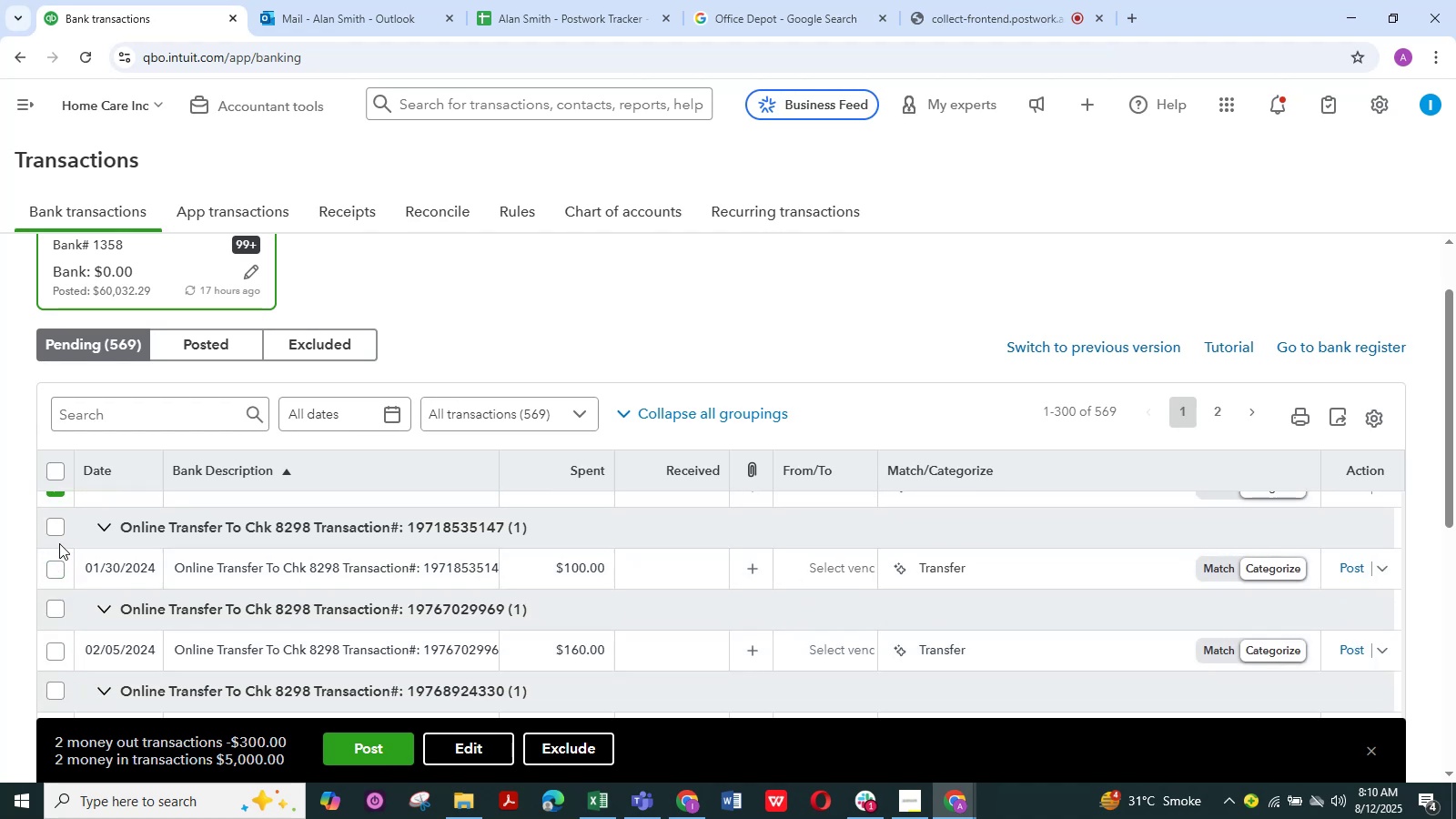 
left_click([54, 530])
 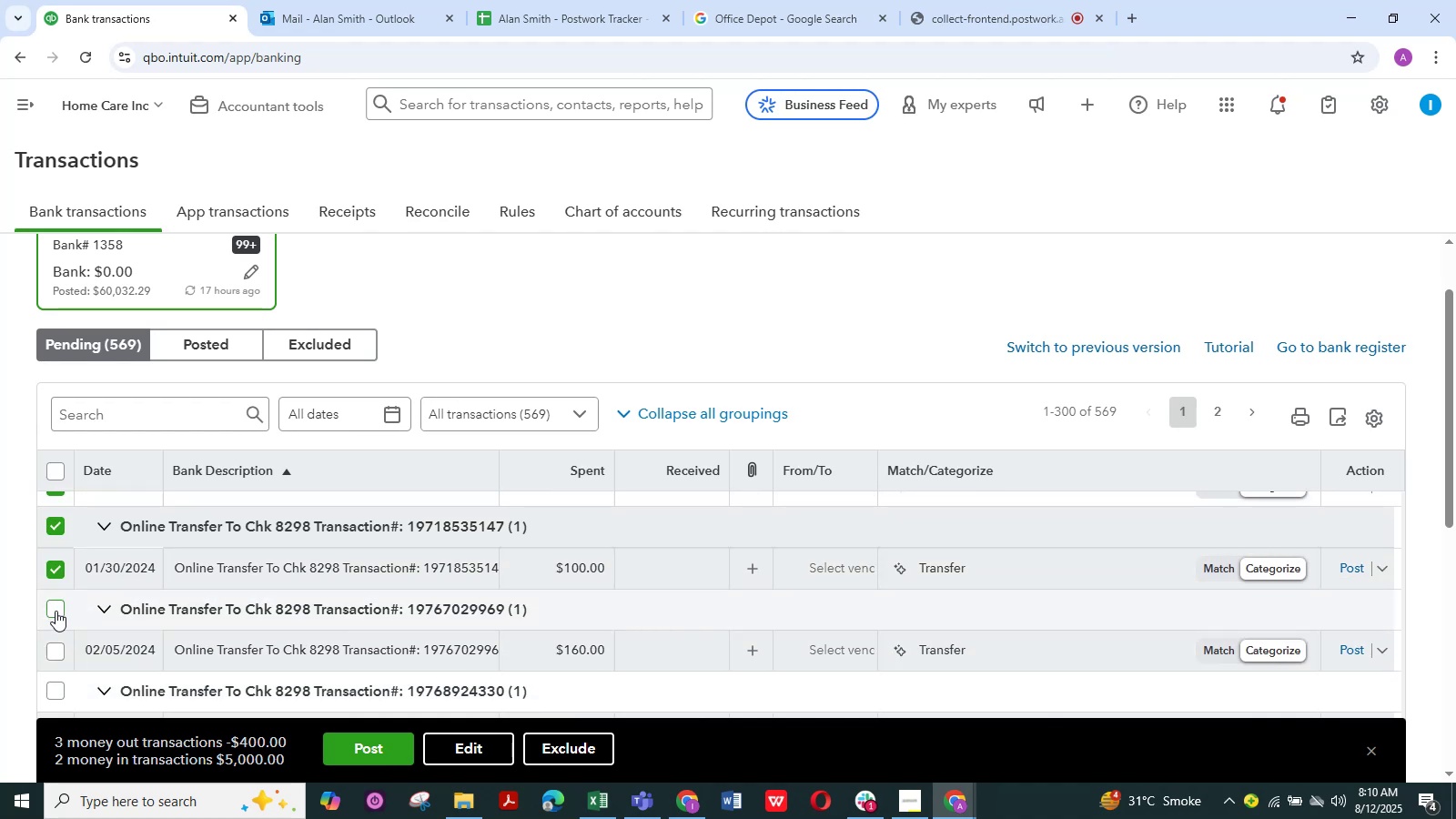 
left_click([56, 611])
 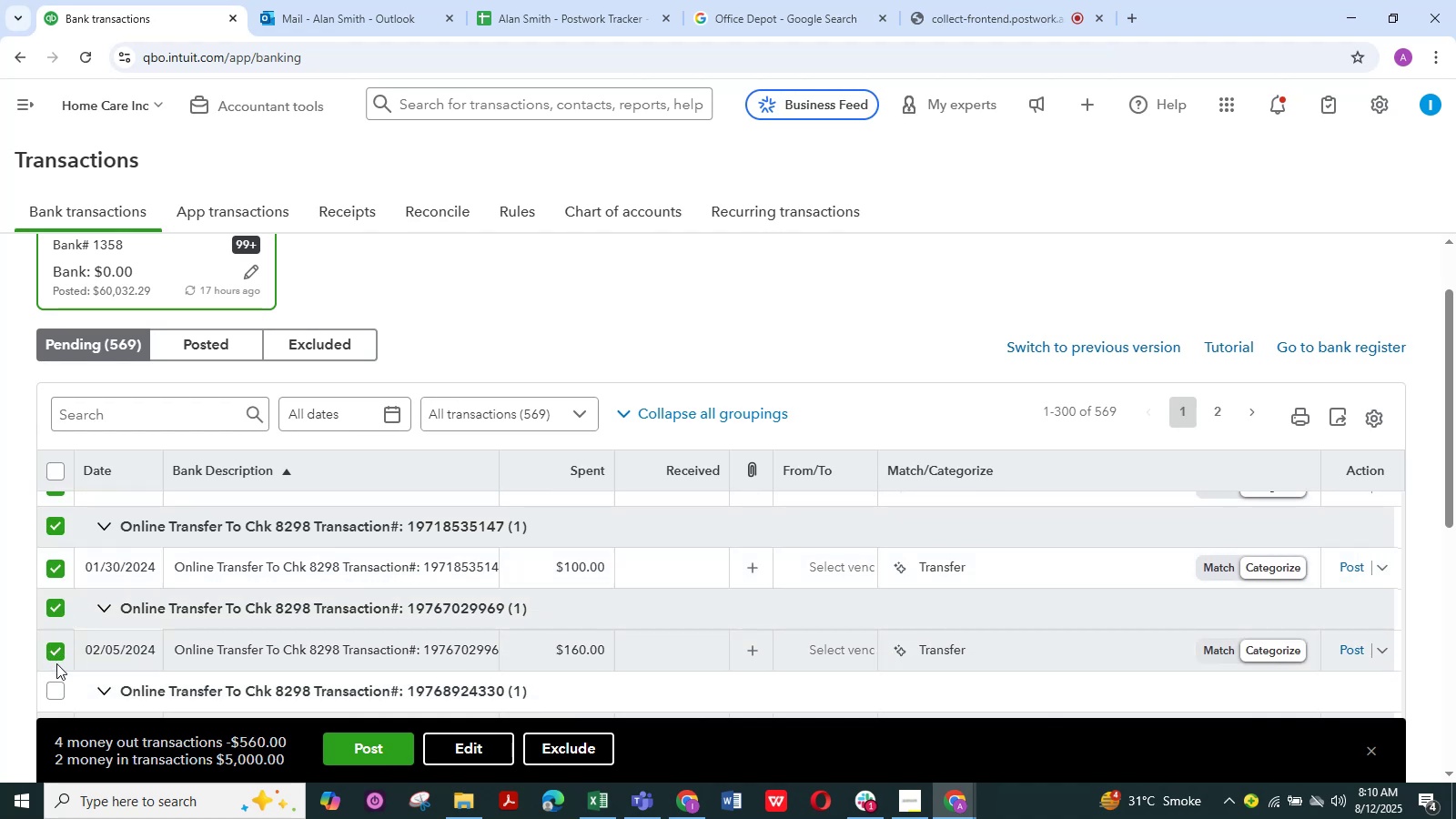 
scroll: coordinate [56, 677], scroll_direction: down, amount: 2.0
 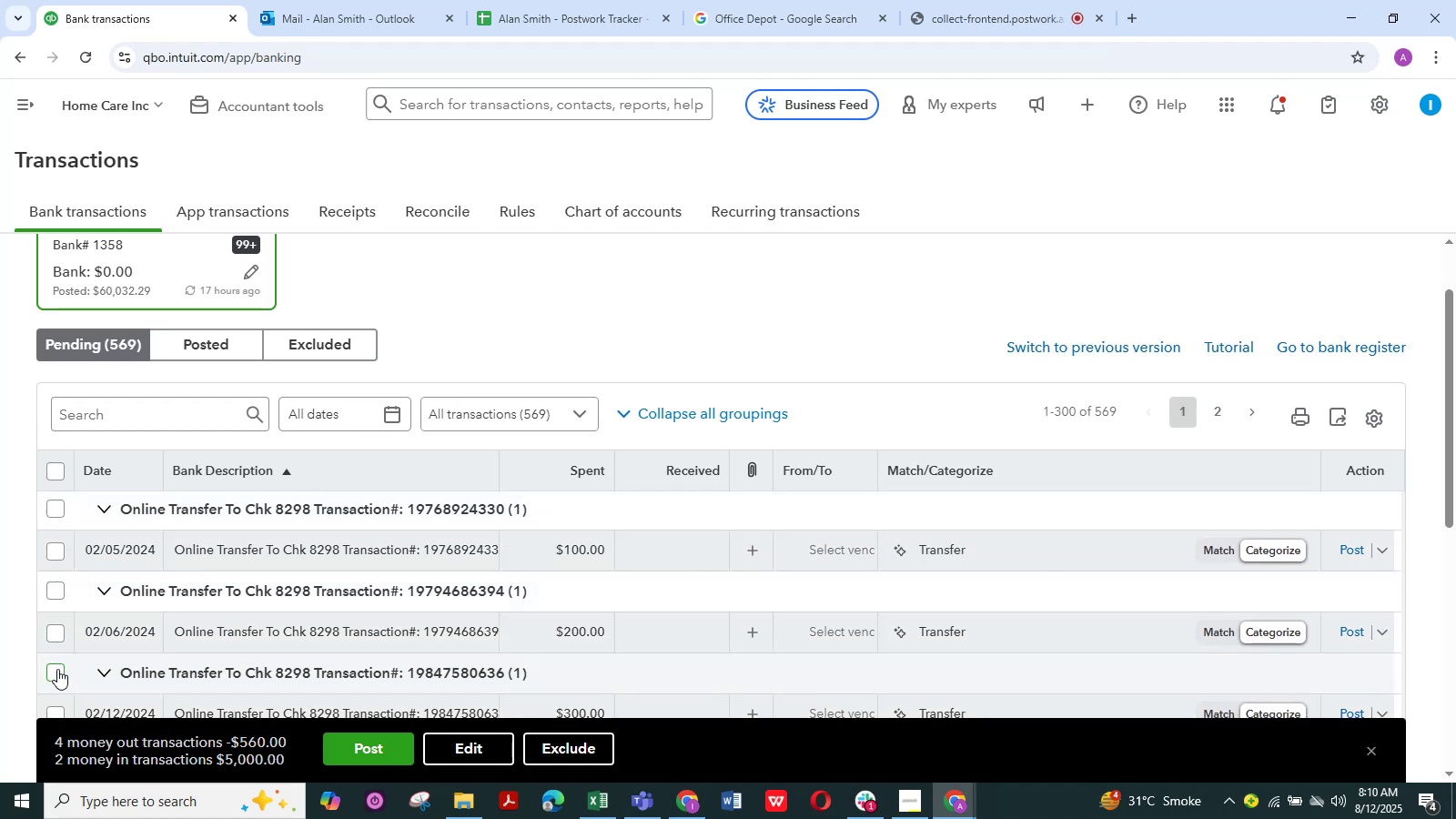 
scroll: coordinate [57, 663], scroll_direction: up, amount: 1.0
 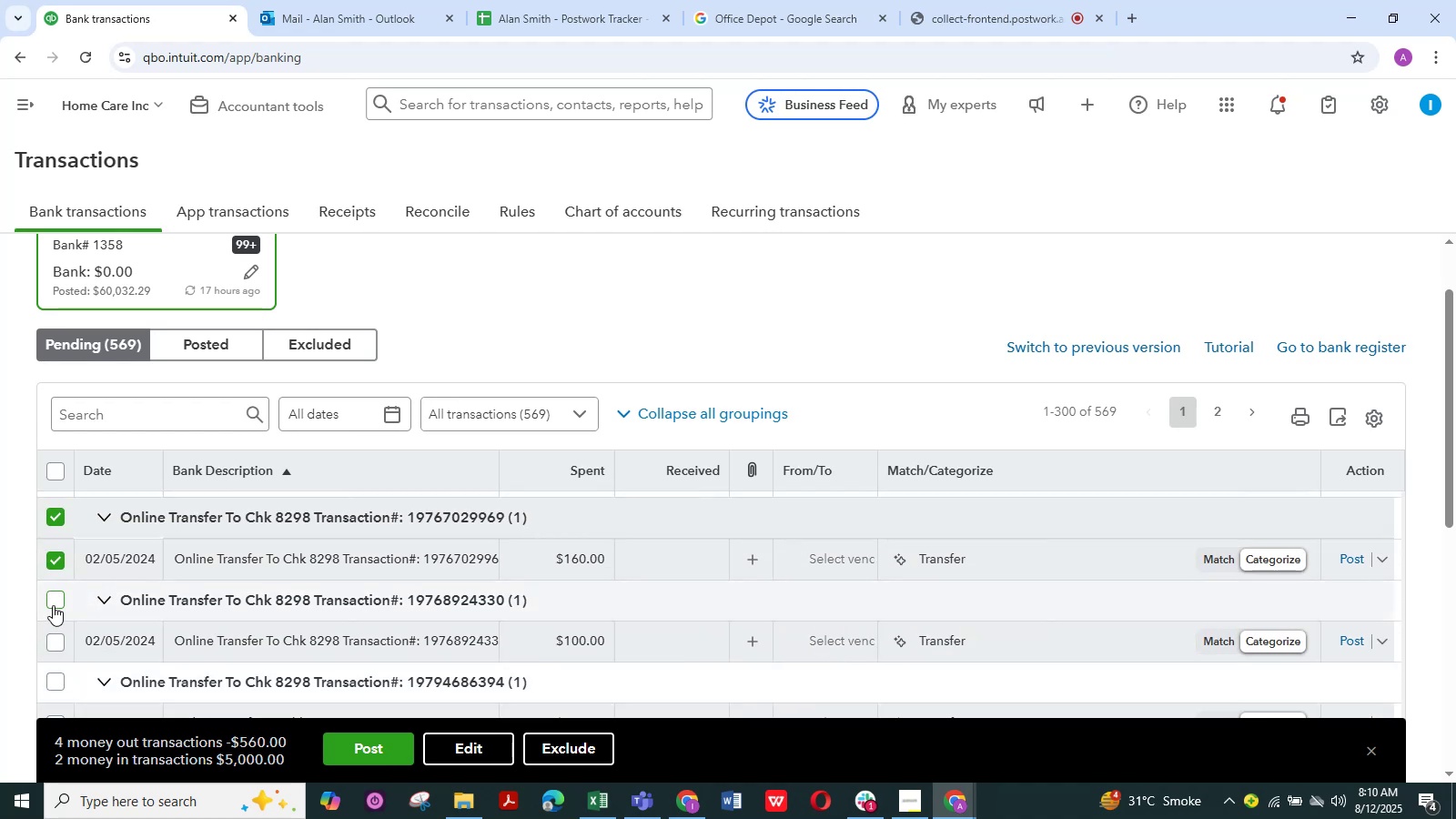 
left_click([53, 605])
 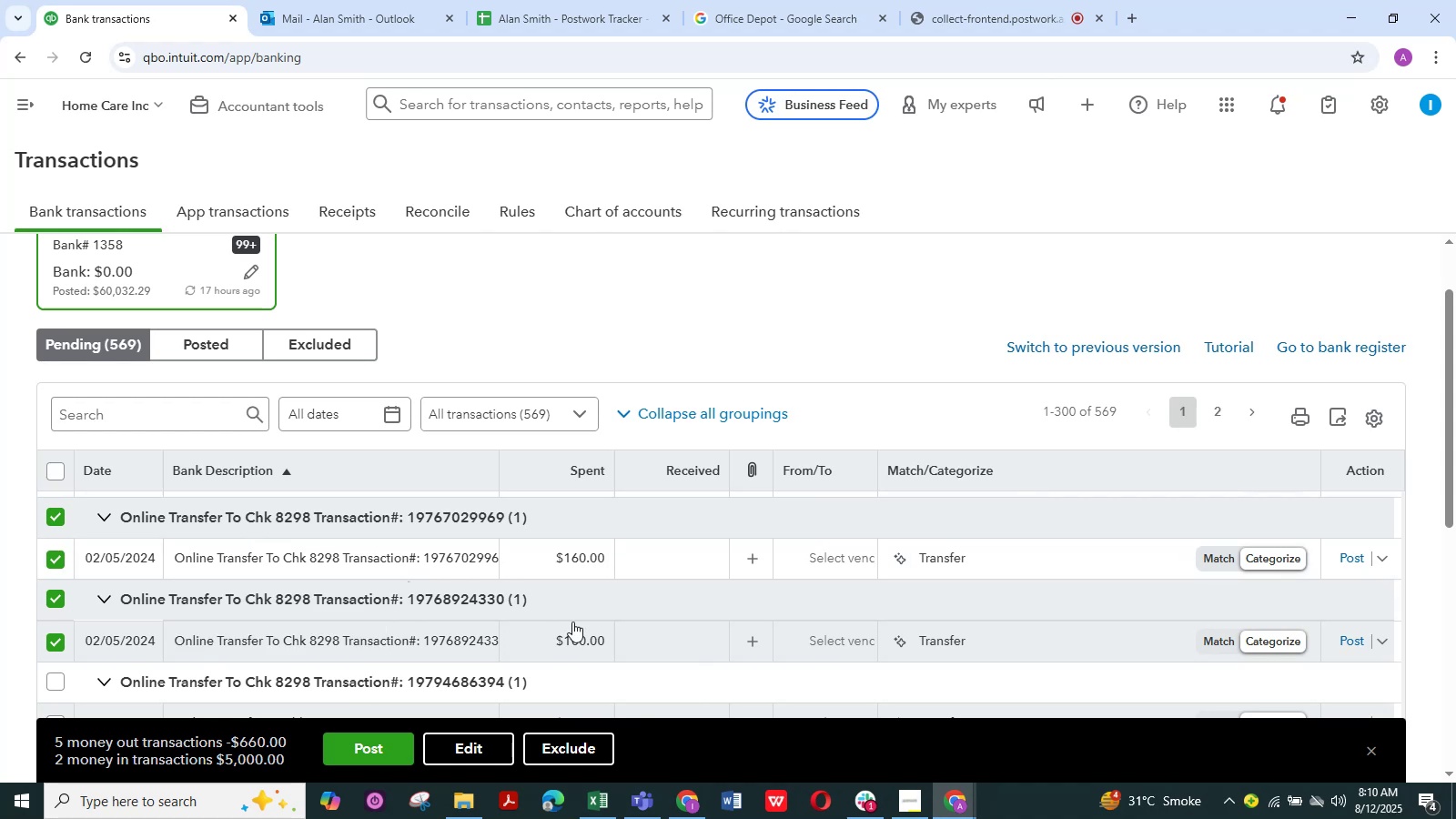 
wait(7.16)
 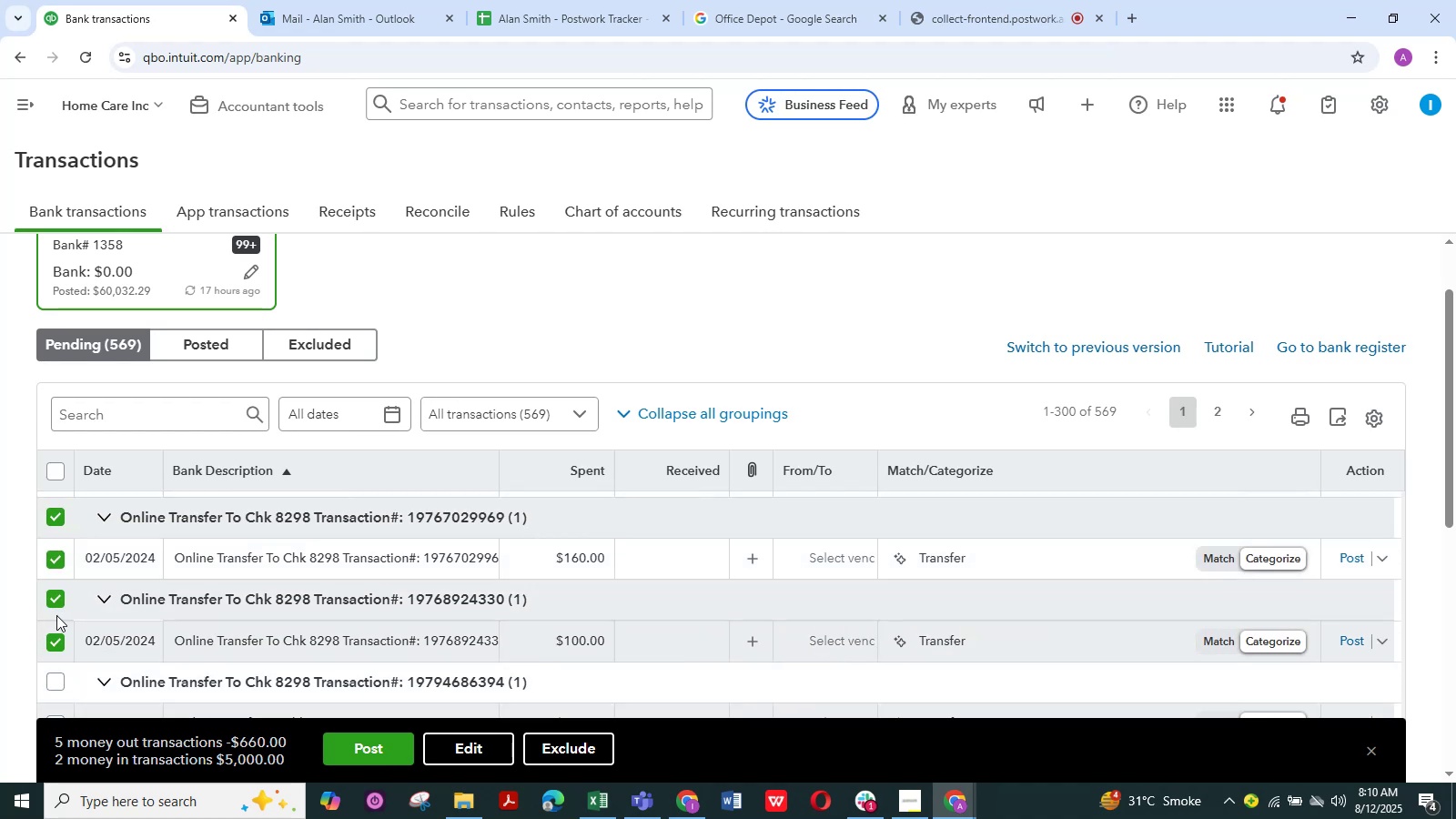 
left_click([910, 294])
 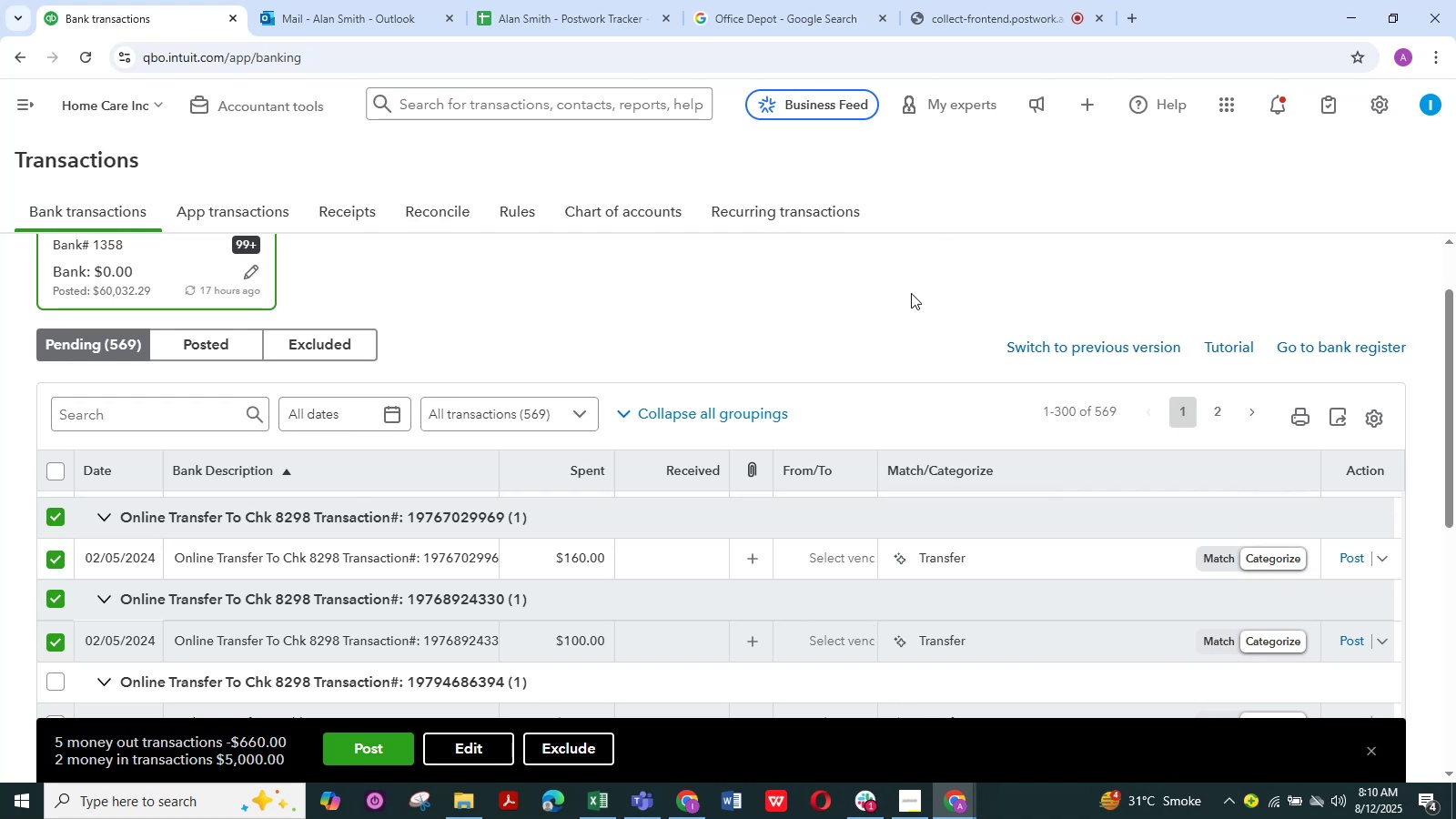 
wait(12.94)
 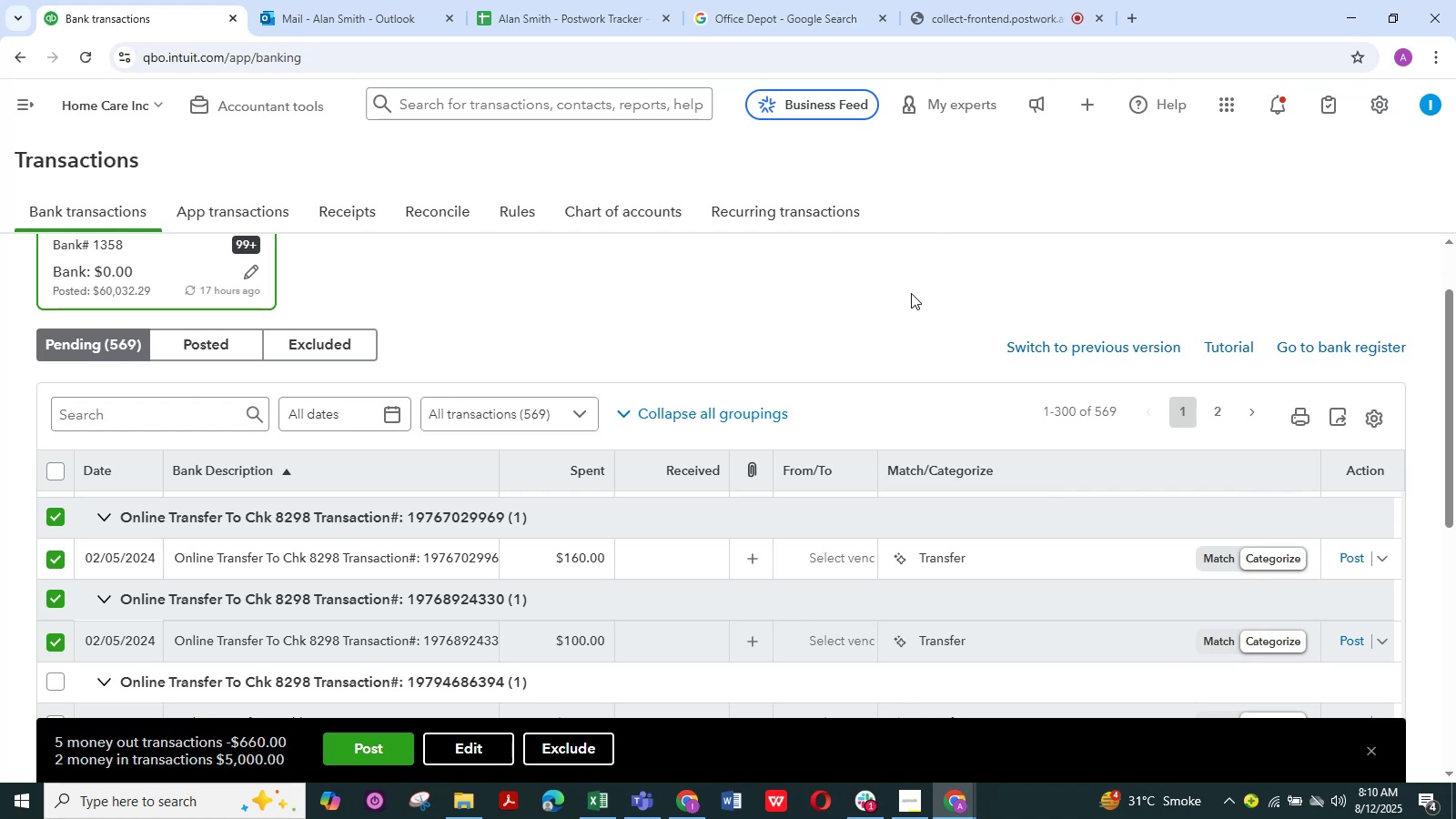 
left_click([1013, 274])
 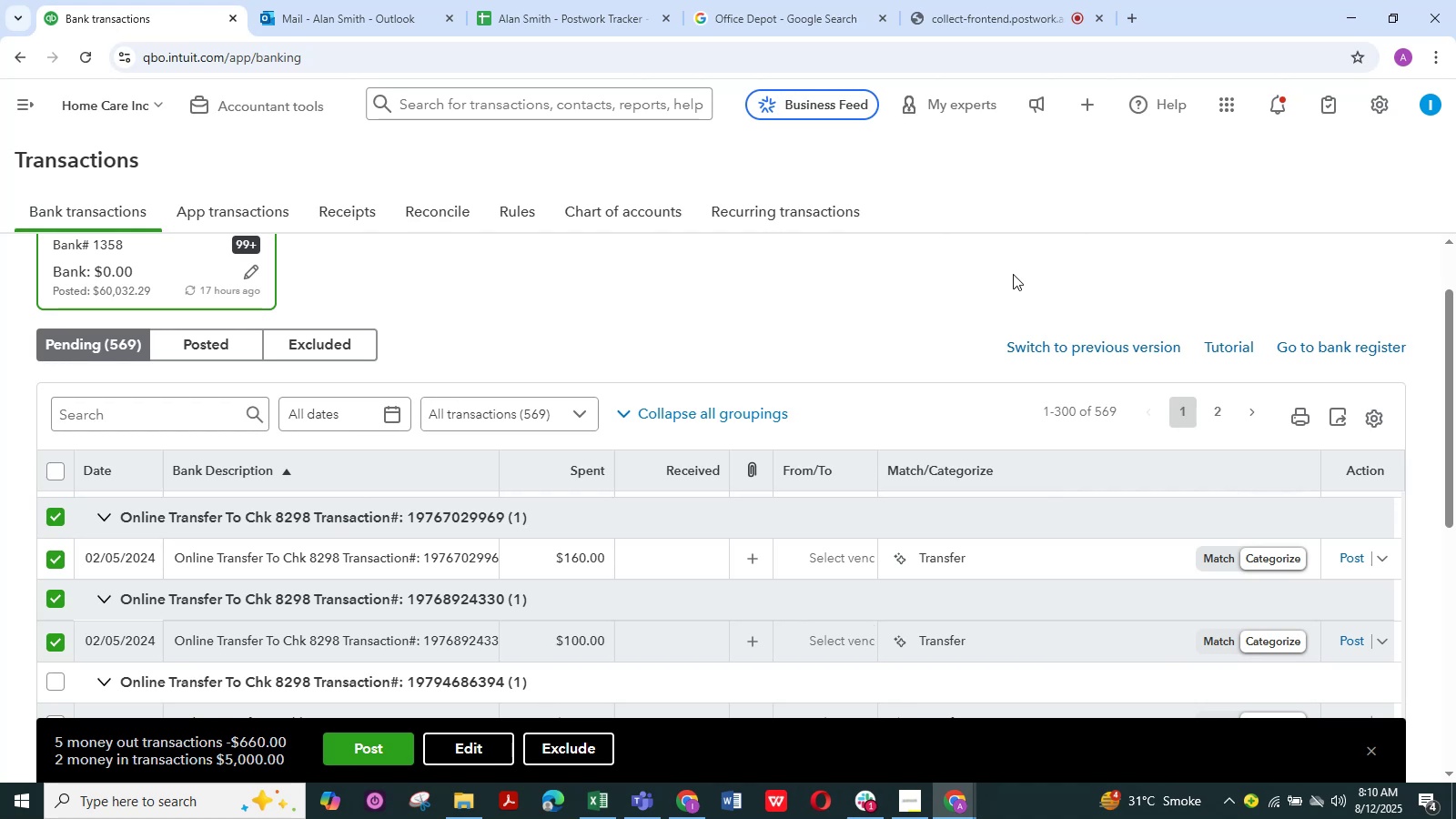 
wait(12.7)
 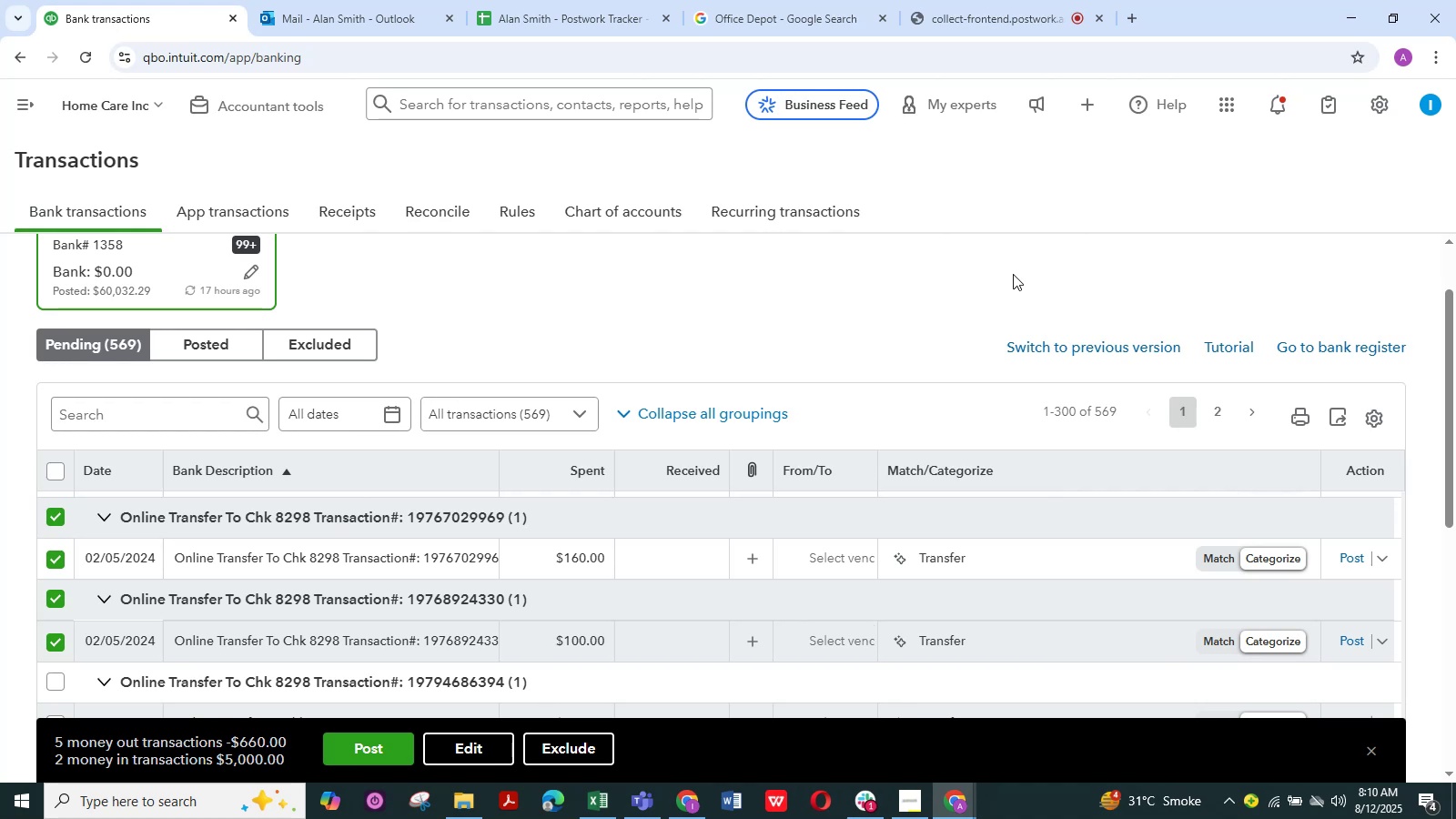 
left_click([936, 280])
 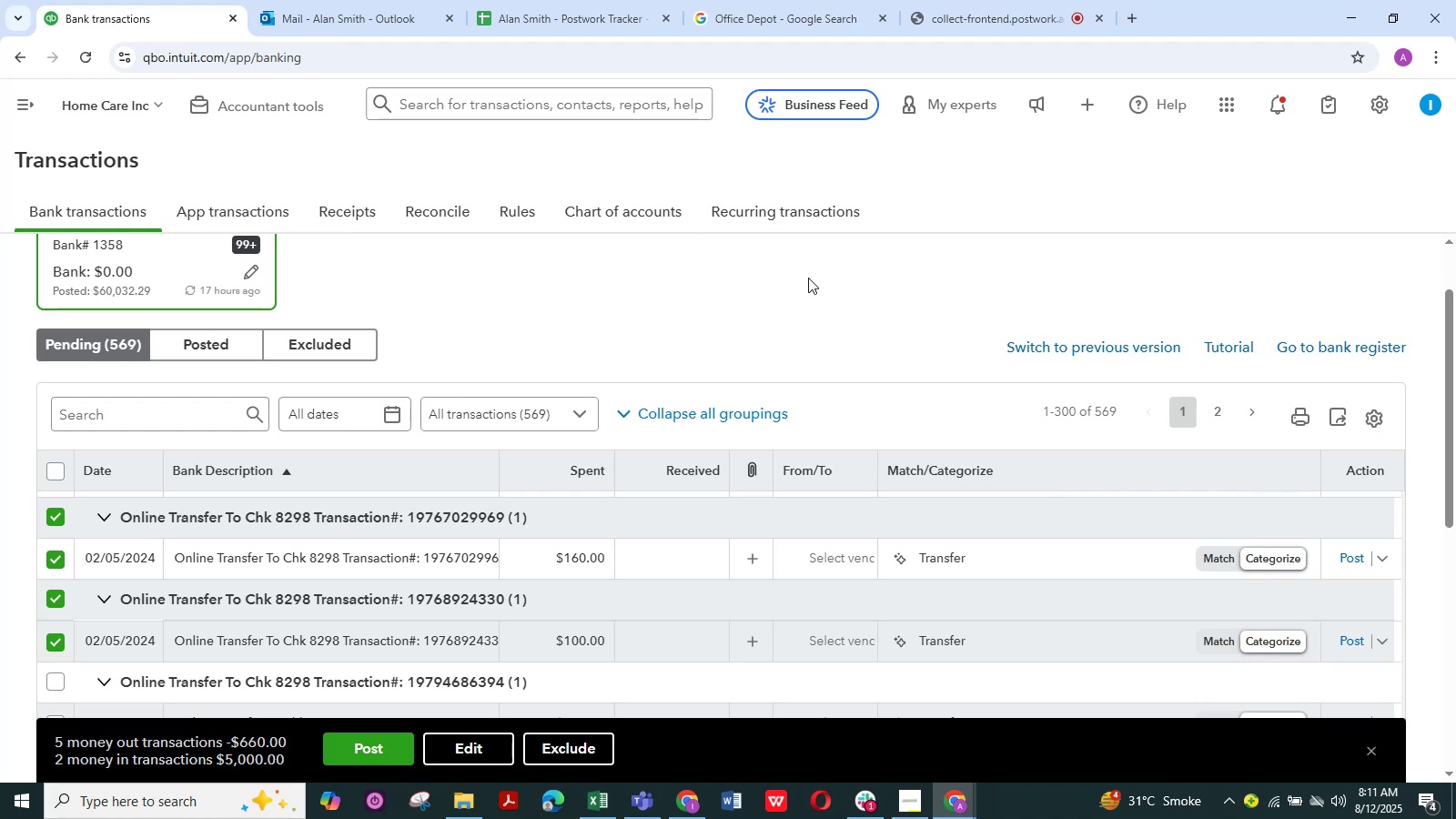 
wait(30.71)
 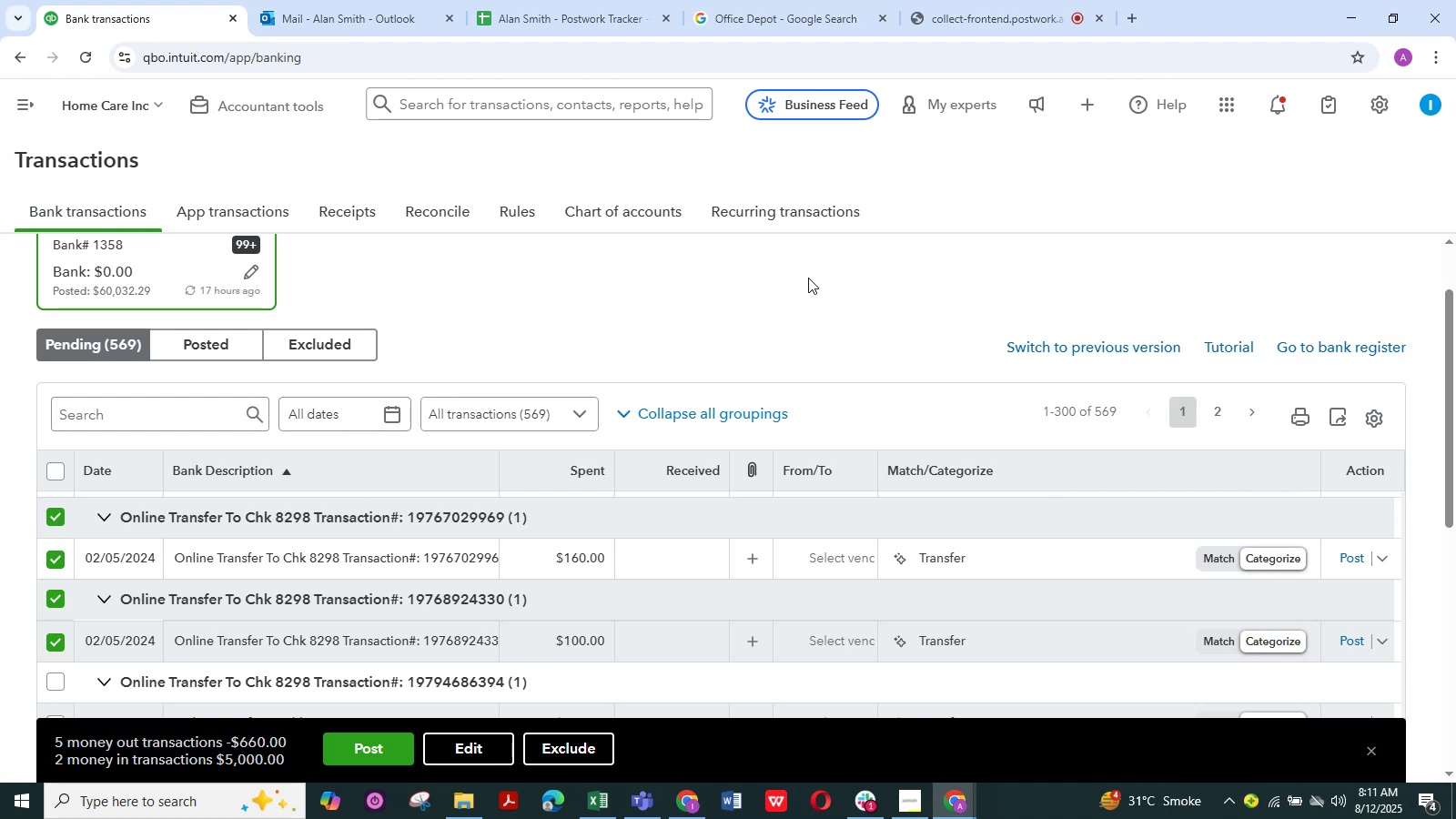 
left_click([975, 261])
 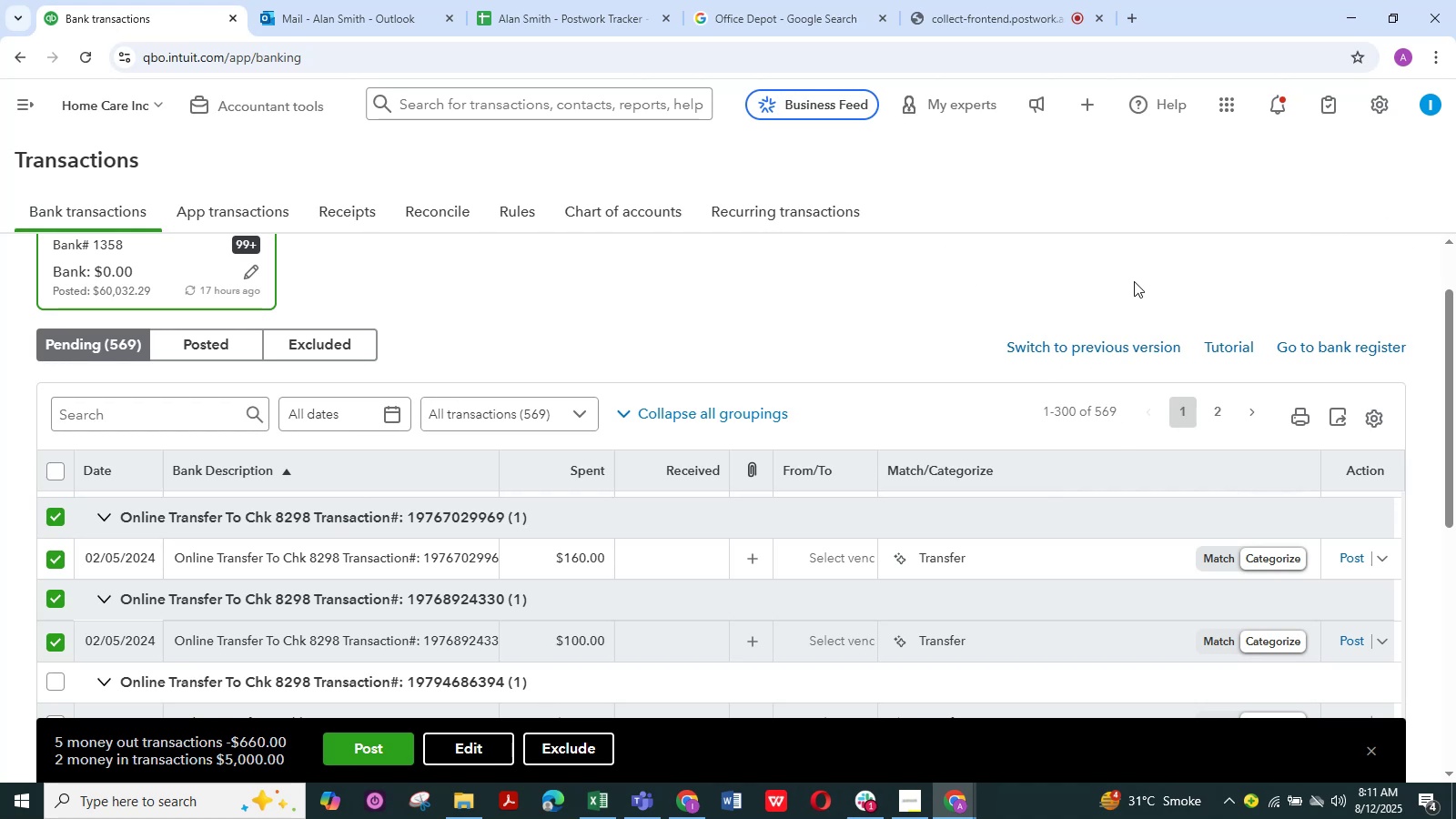 
left_click([1133, 271])
 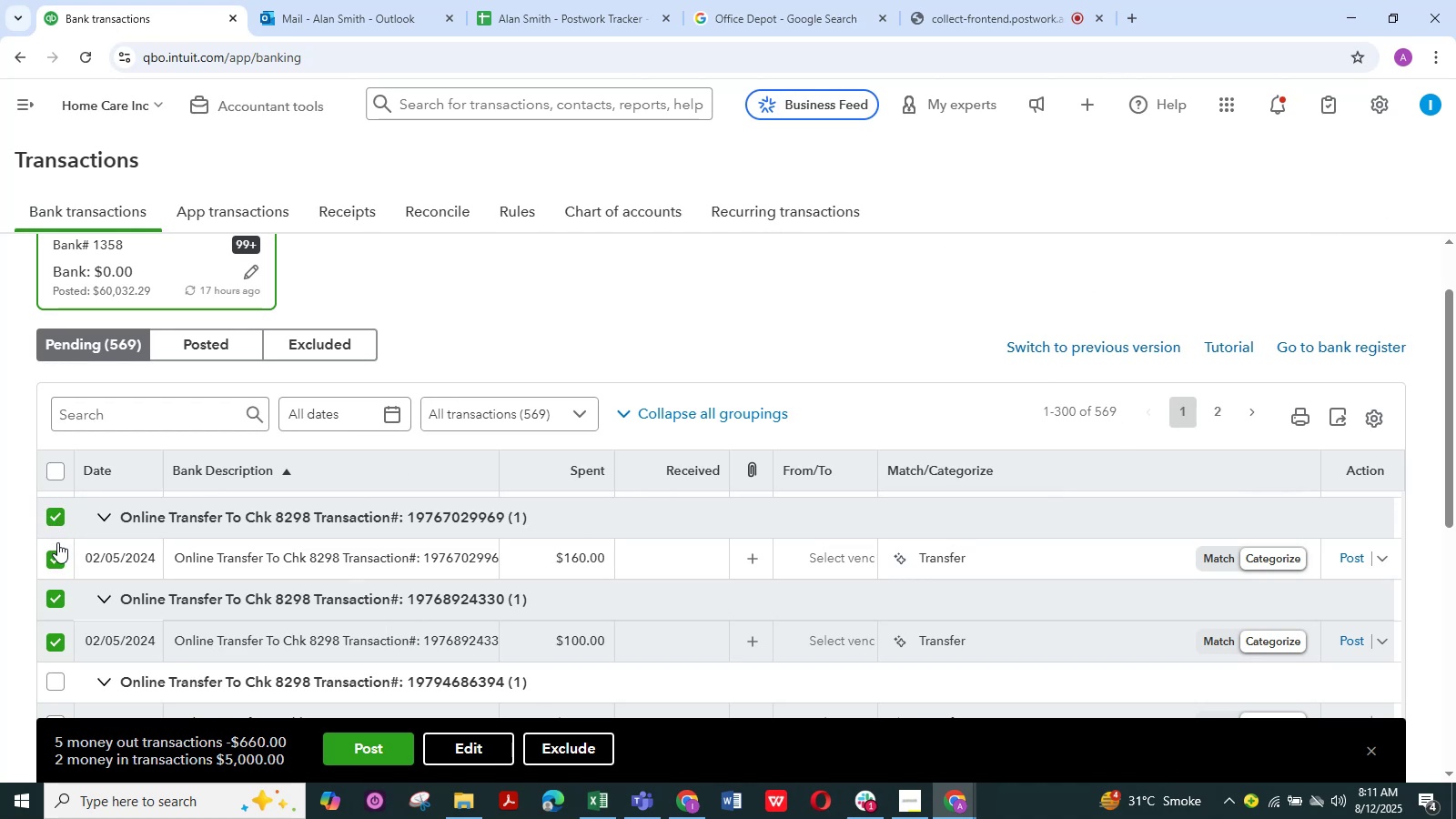 
left_click([56, 557])
 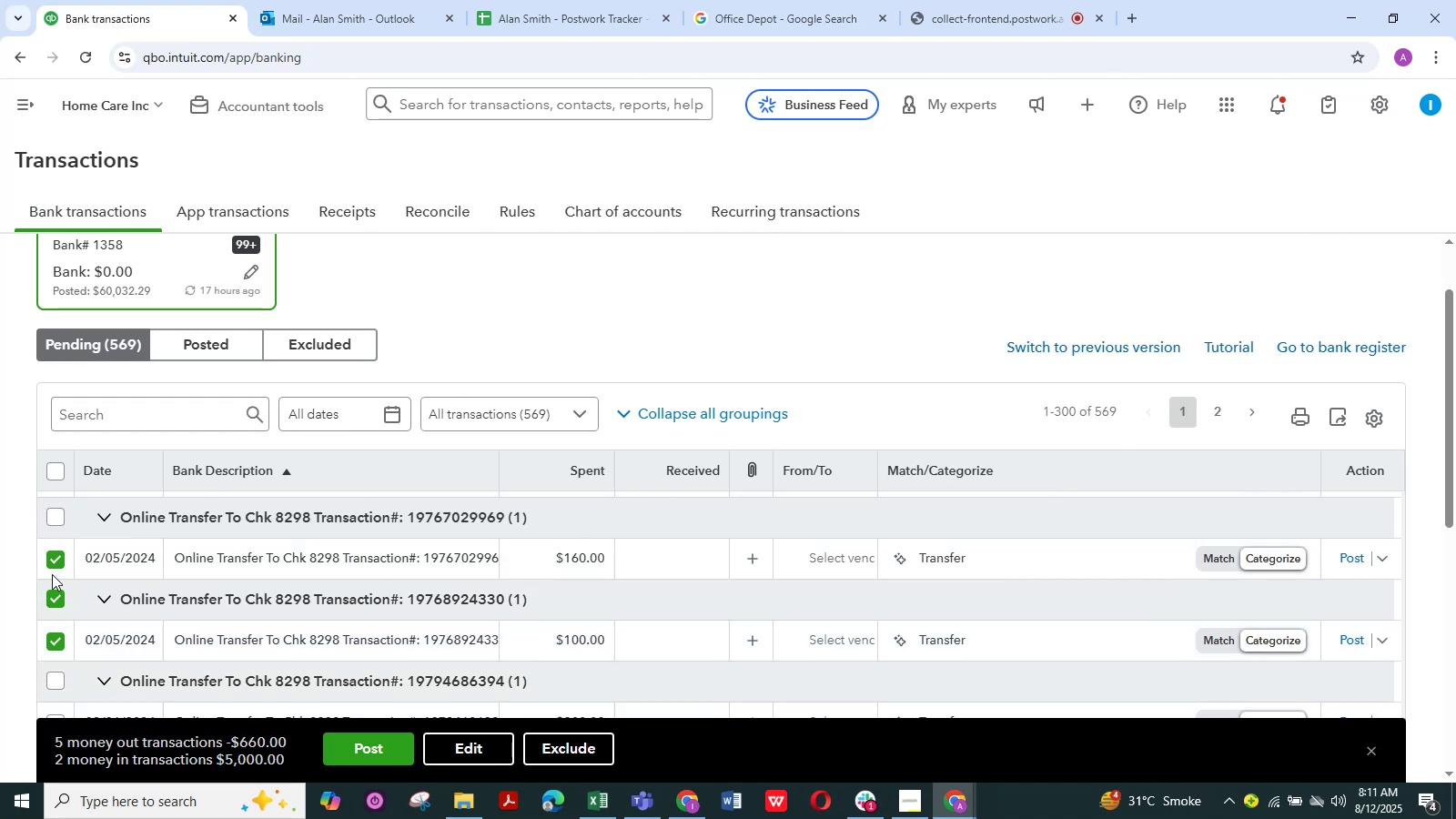 
left_click([52, 570])
 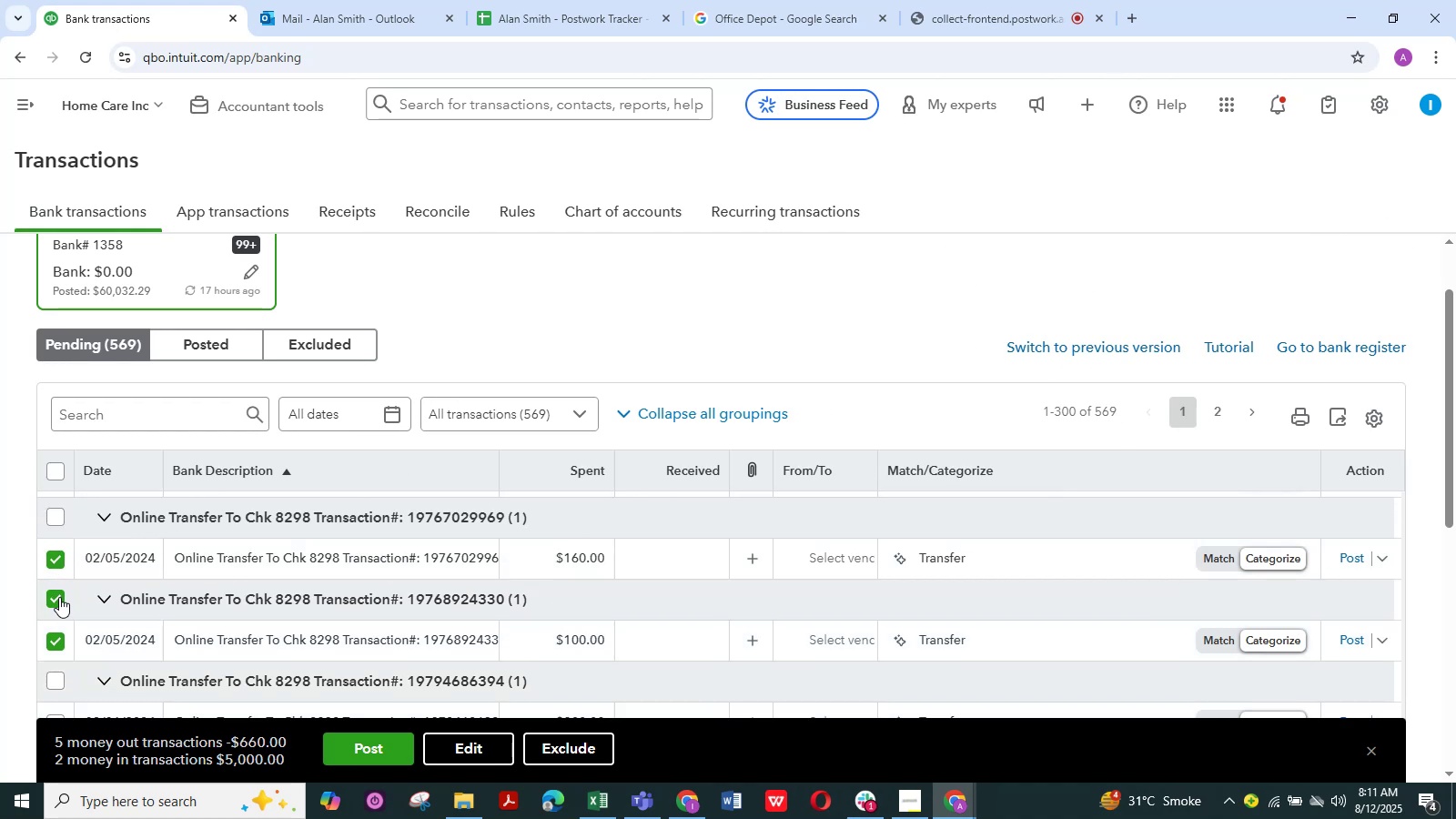 
left_click_drag(start_coordinate=[59, 598], to_coordinate=[59, 603])
 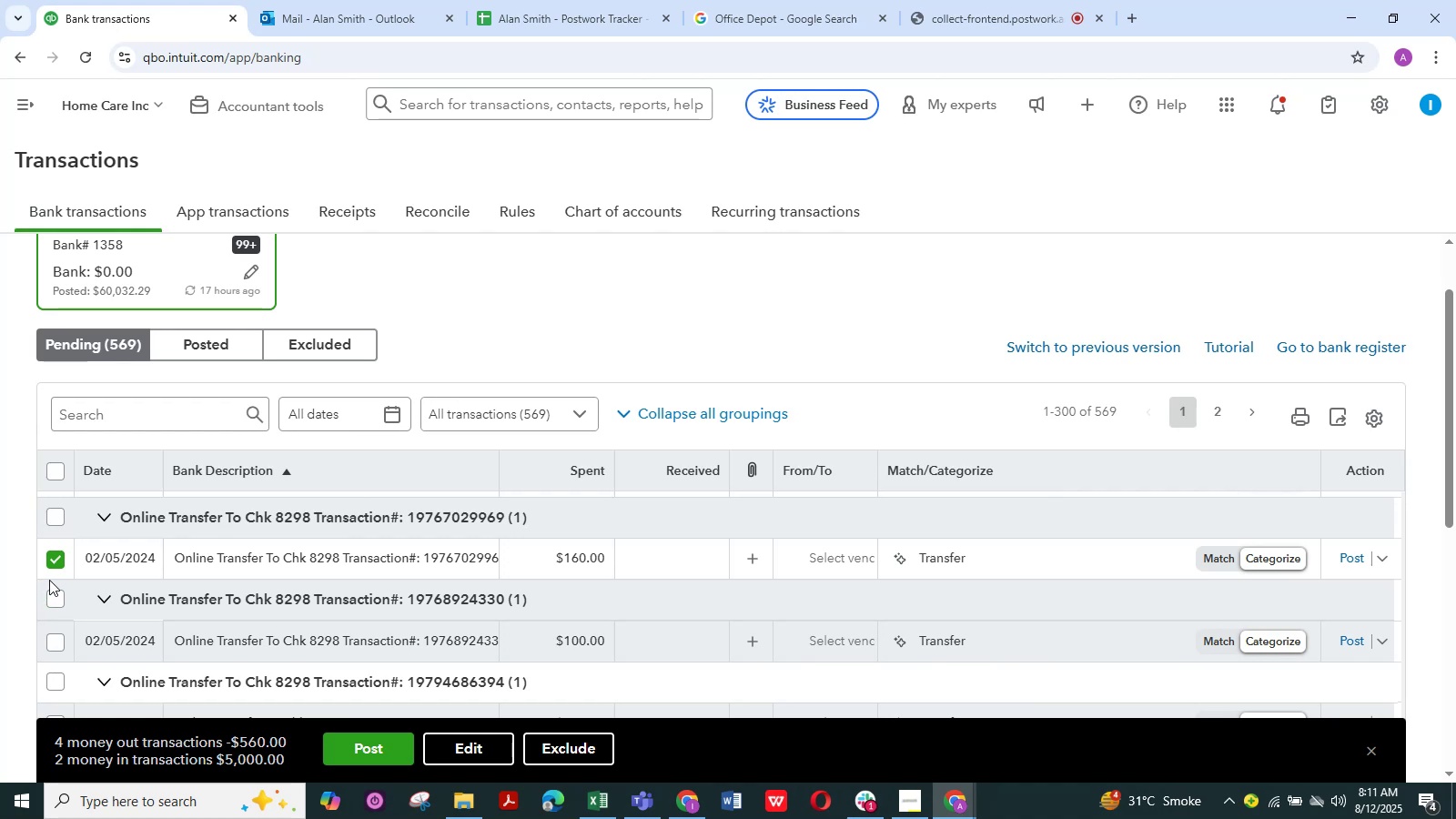 
left_click([62, 554])
 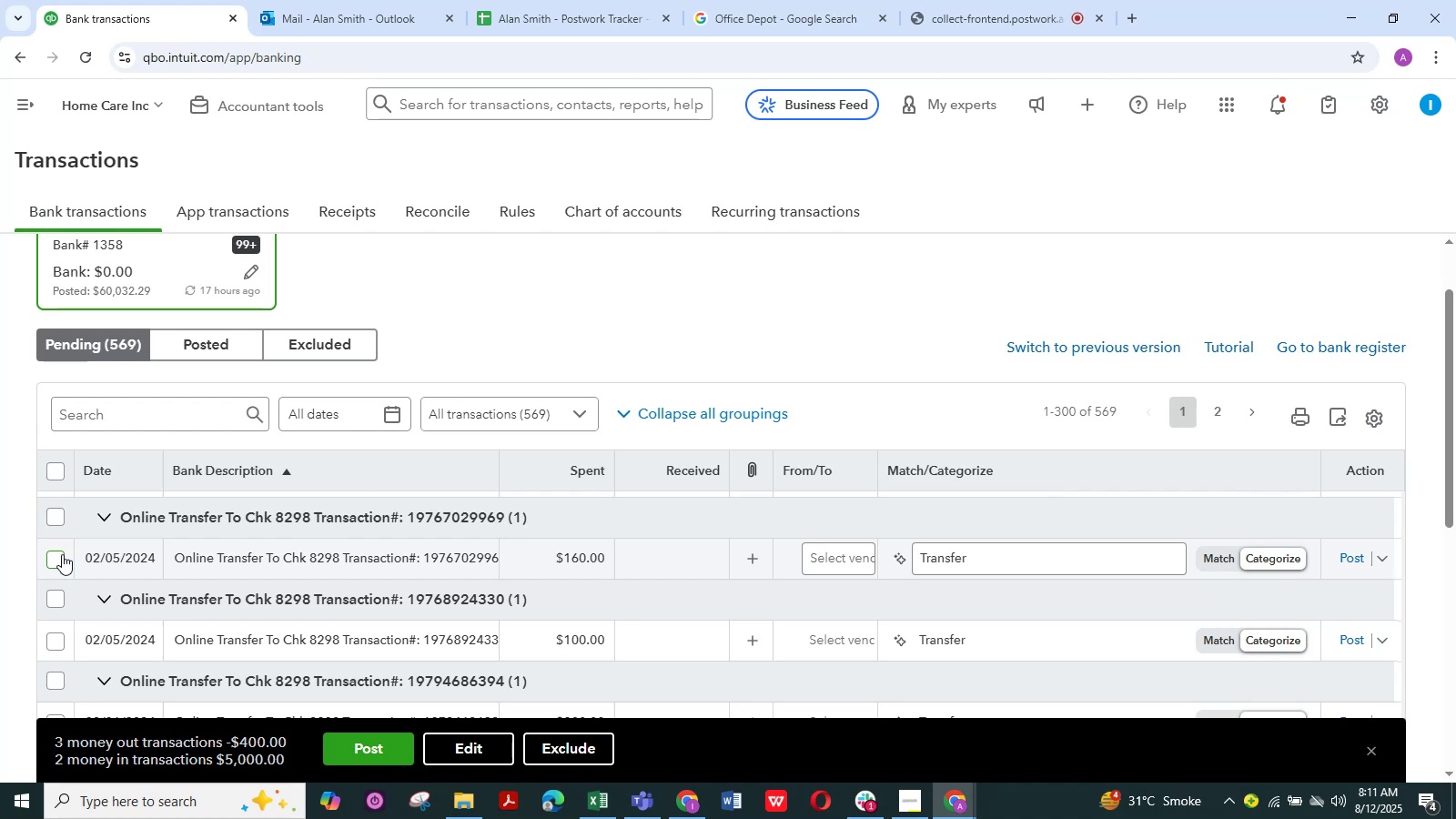 
wait(24.24)
 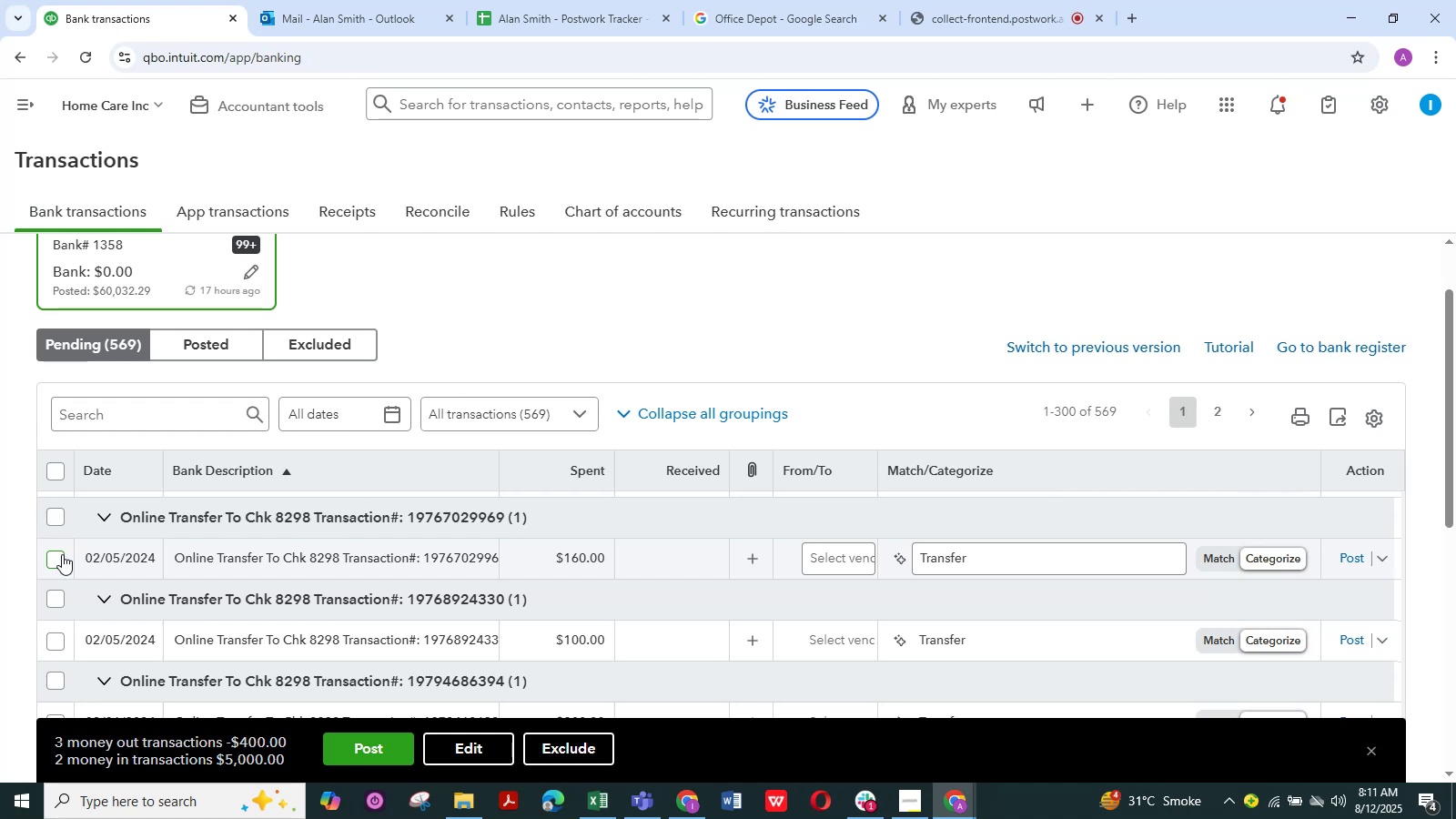 
scroll: coordinate [246, 544], scroll_direction: up, amount: 1.0
 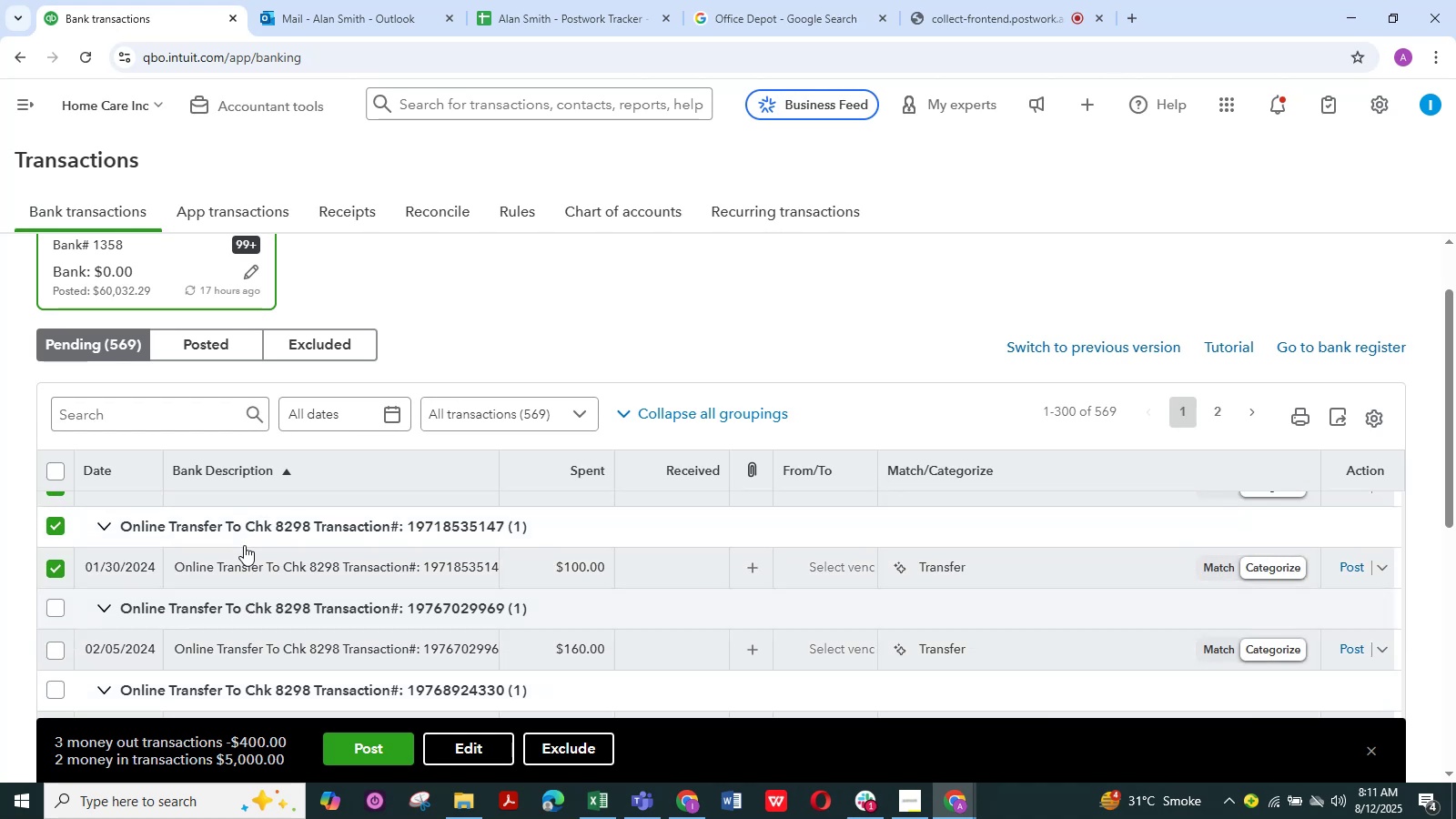 
scroll: coordinate [244, 545], scroll_direction: down, amount: 2.0
 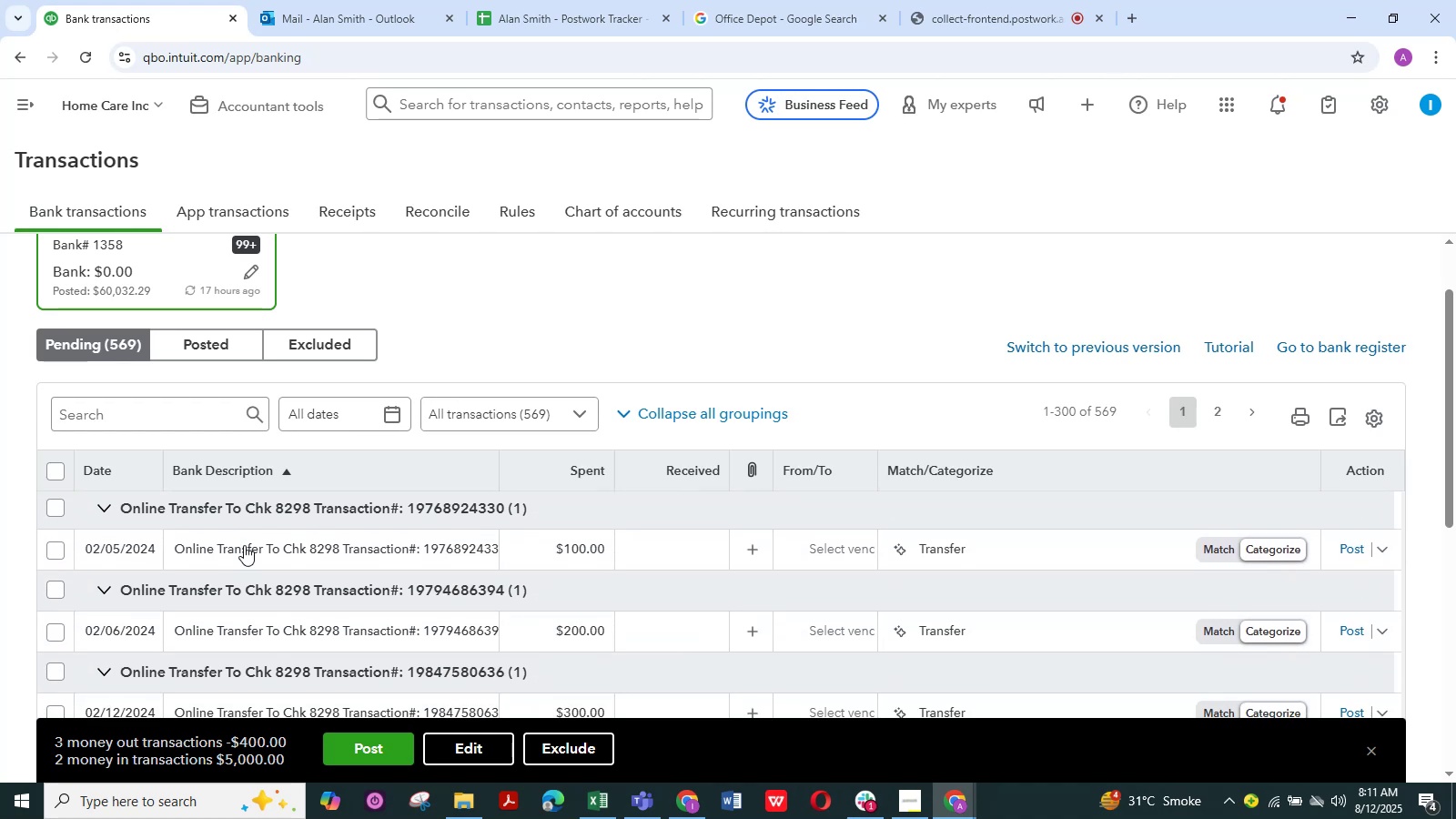 
scroll: coordinate [244, 545], scroll_direction: up, amount: 2.0
 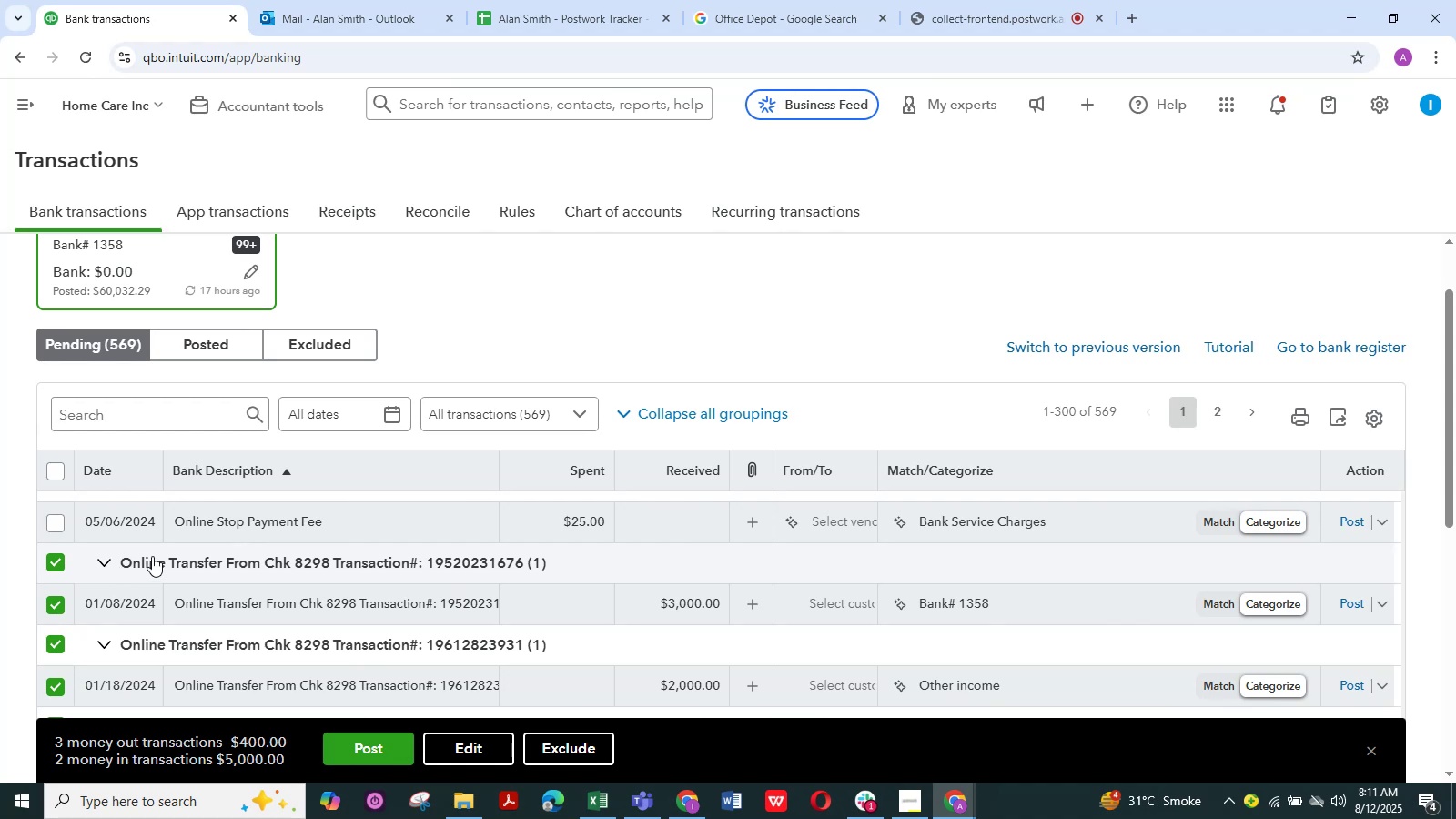 
left_click([49, 564])
 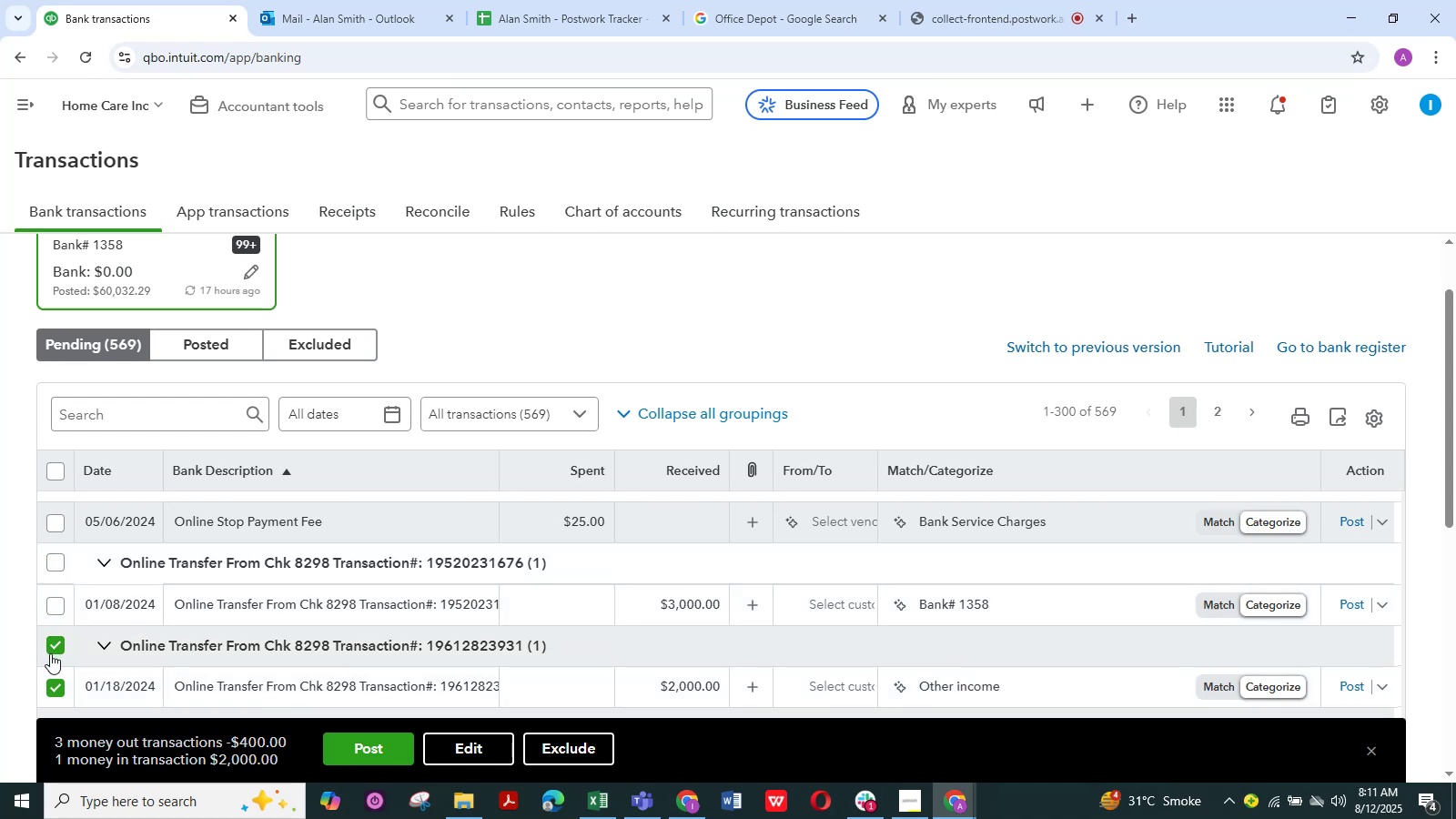 
left_click([54, 647])
 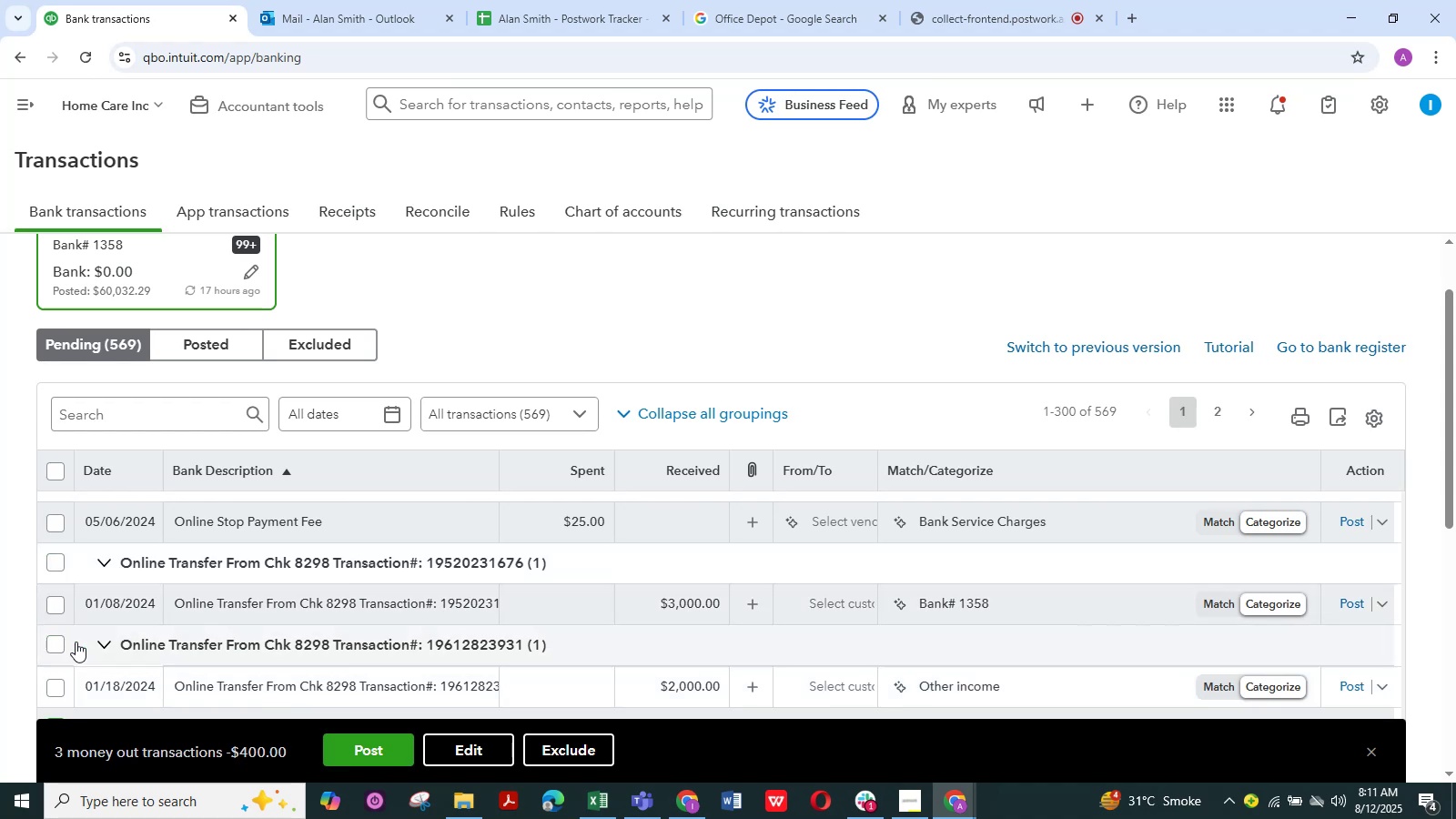 
scroll: coordinate [76, 642], scroll_direction: down, amount: 2.0
 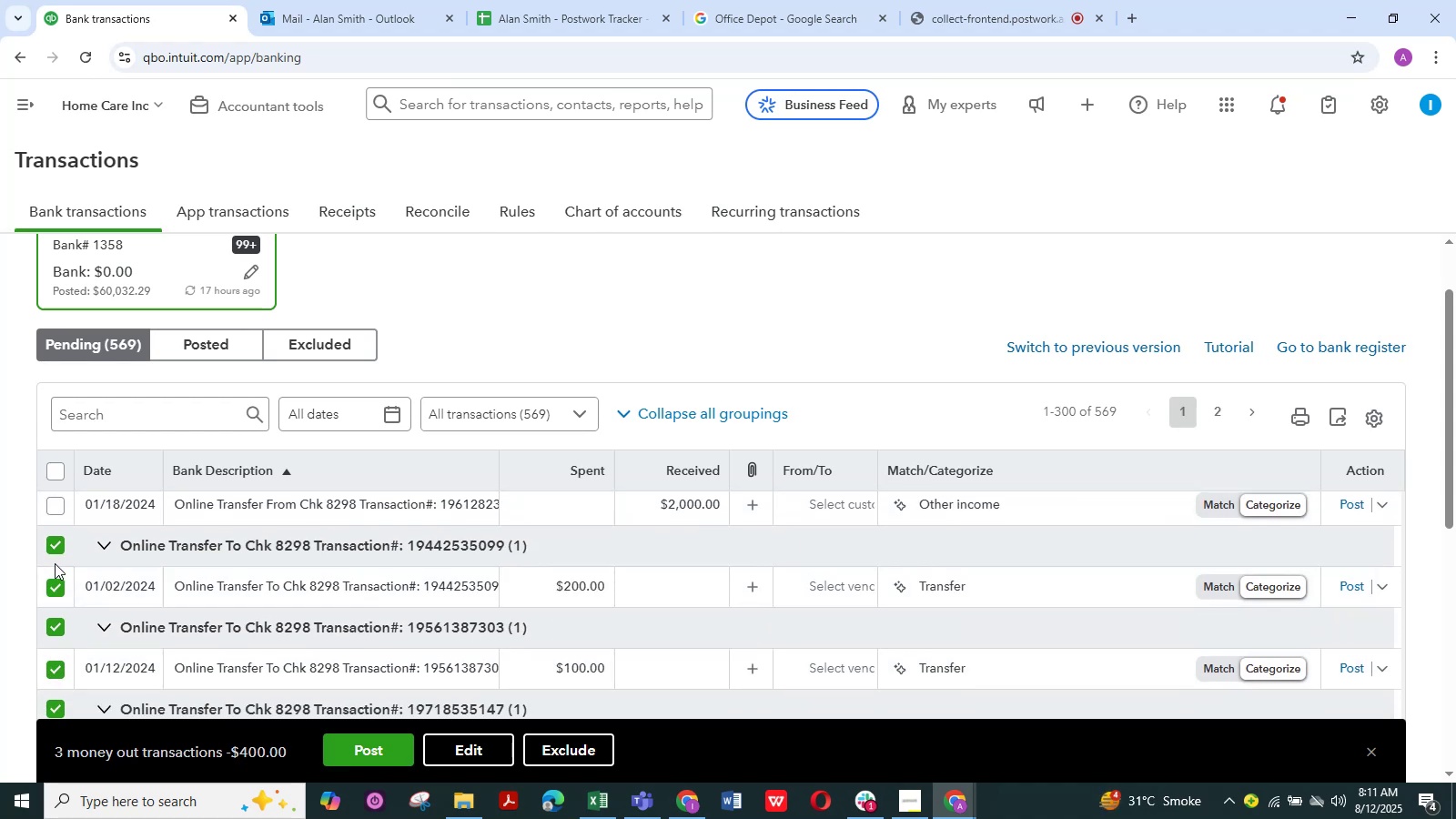 
left_click([60, 551])
 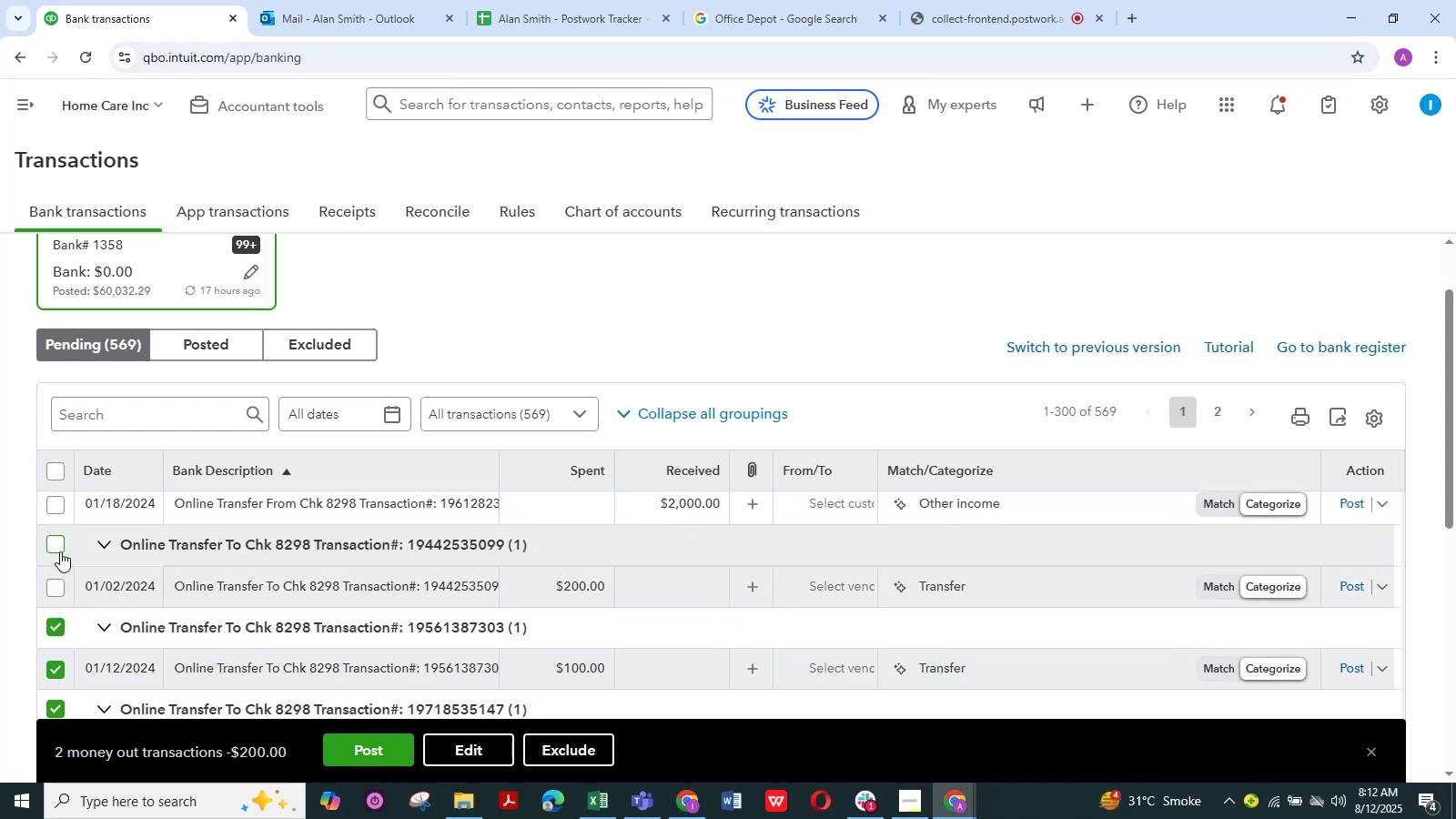 
left_click([56, 634])
 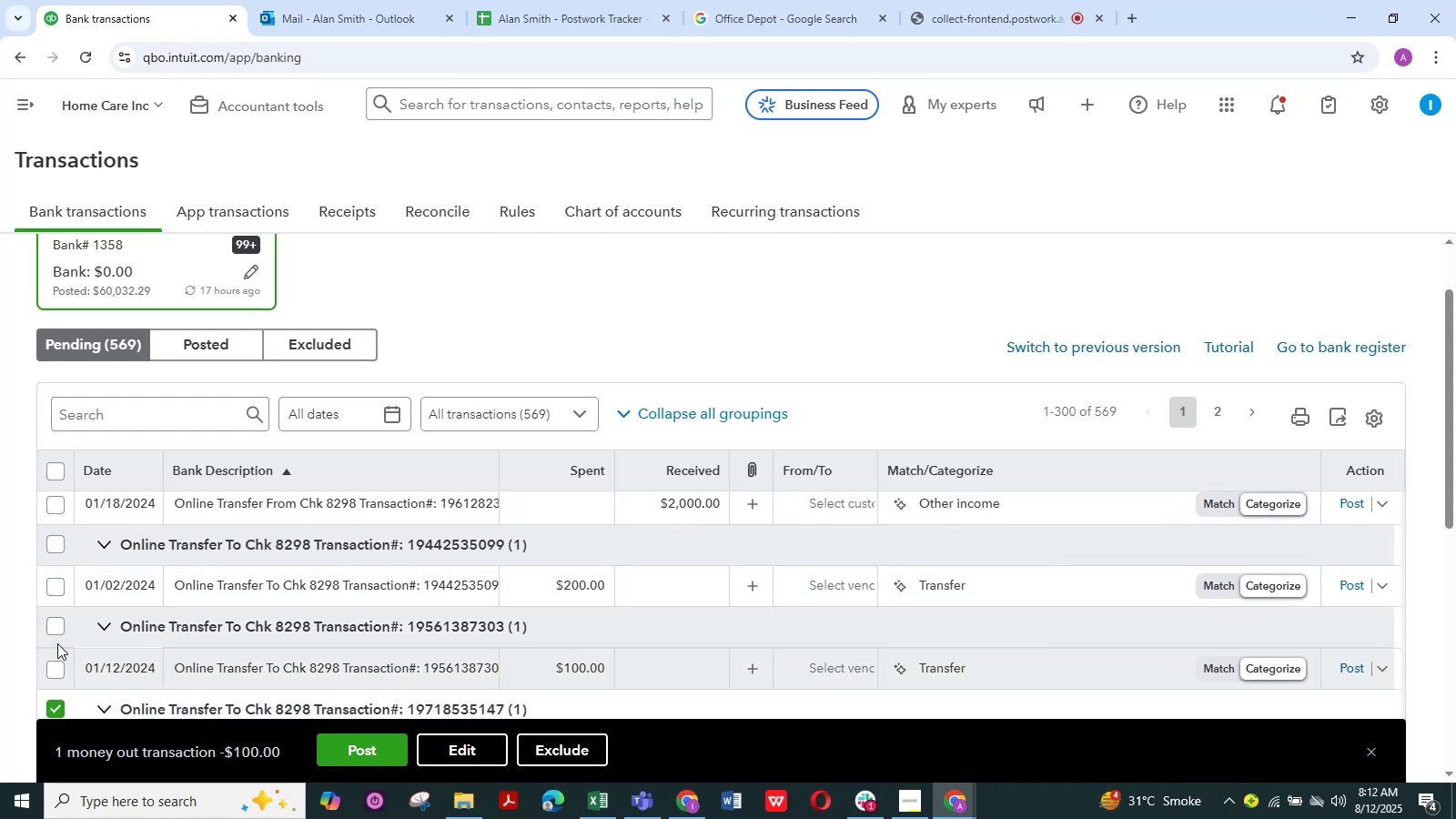 
scroll: coordinate [58, 654], scroll_direction: down, amount: 1.0
 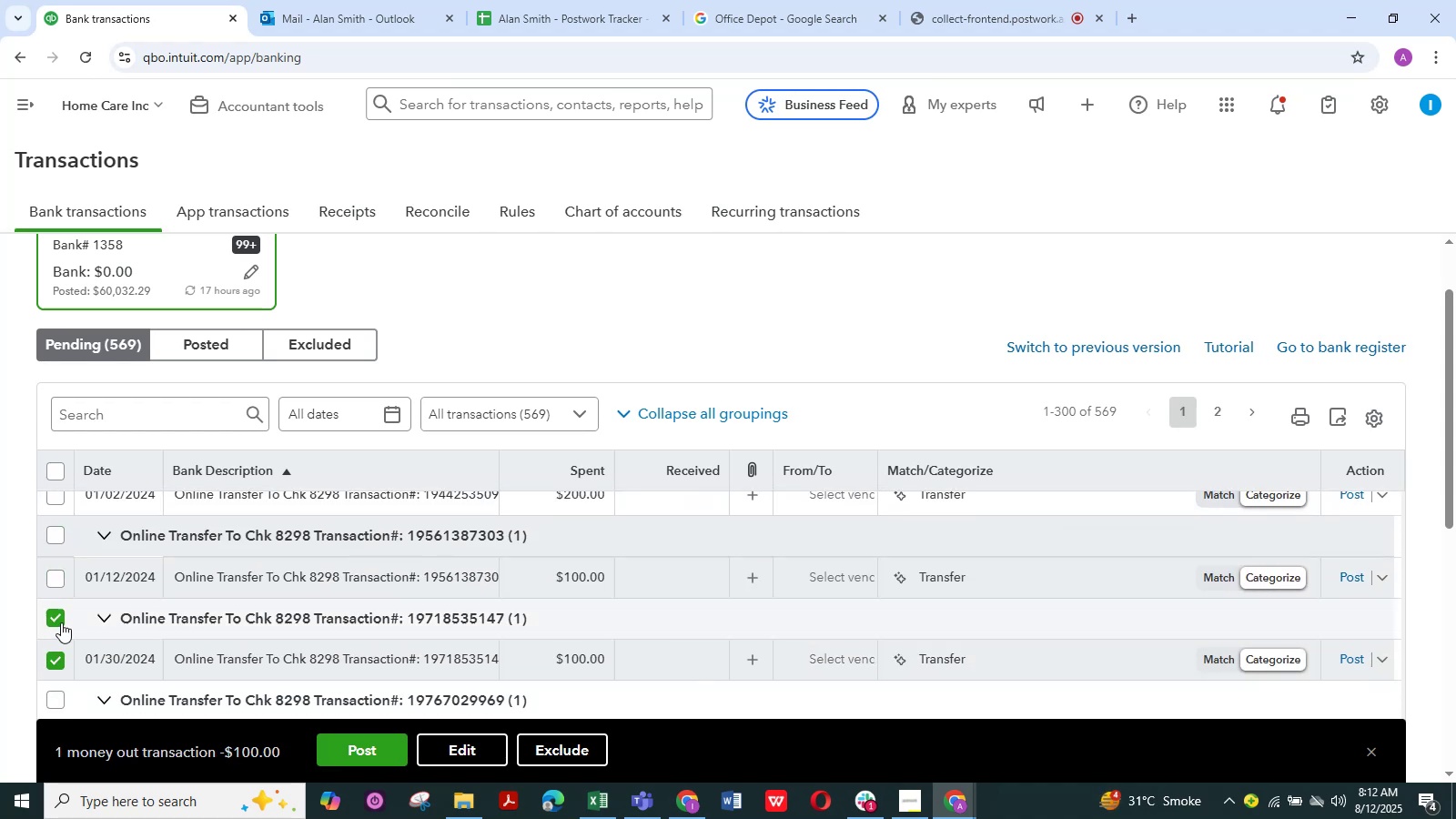 
left_click([60, 619])
 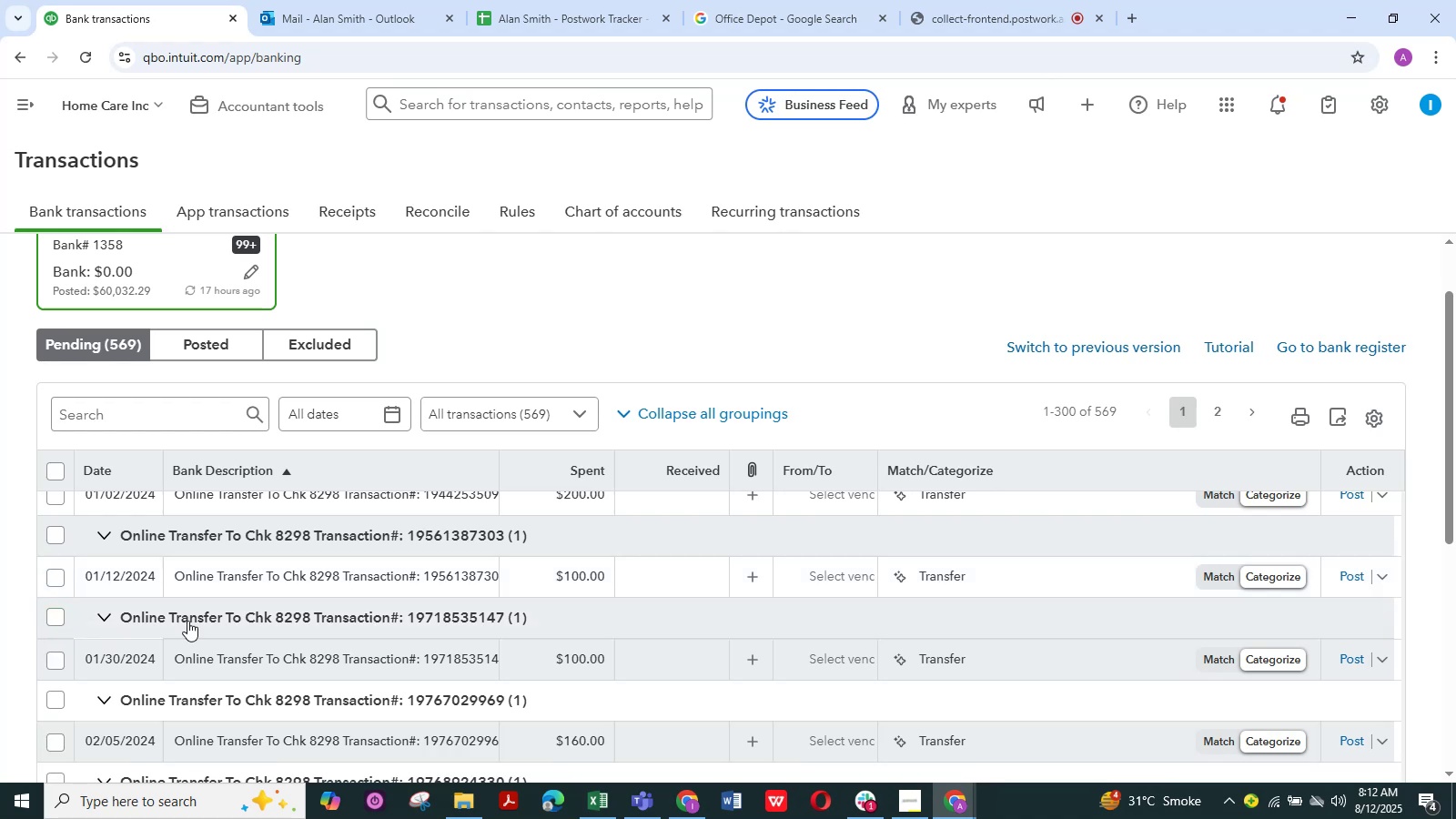 
scroll: coordinate [247, 643], scroll_direction: up, amount: 4.0
 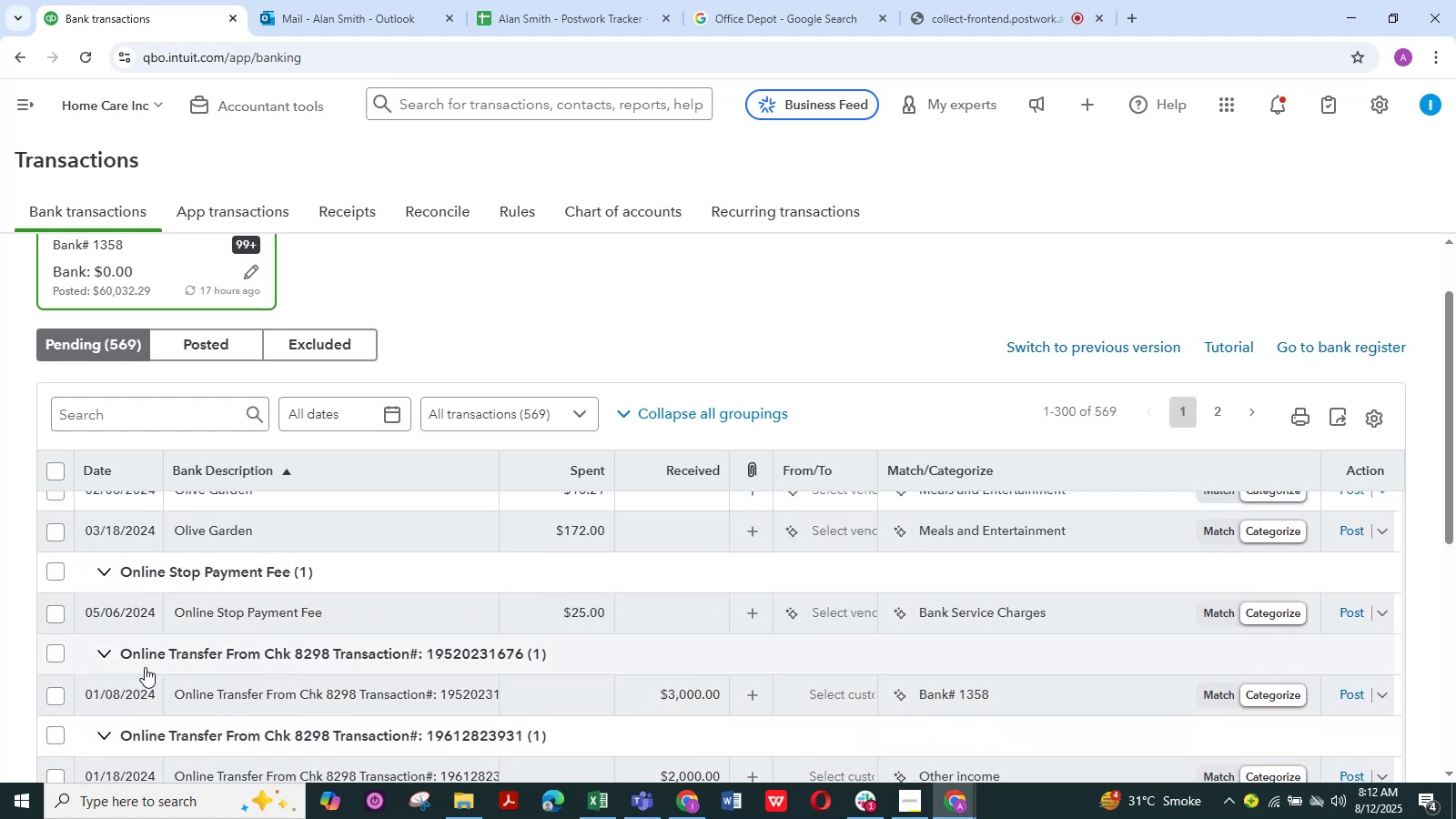 
left_click([233, 693])
 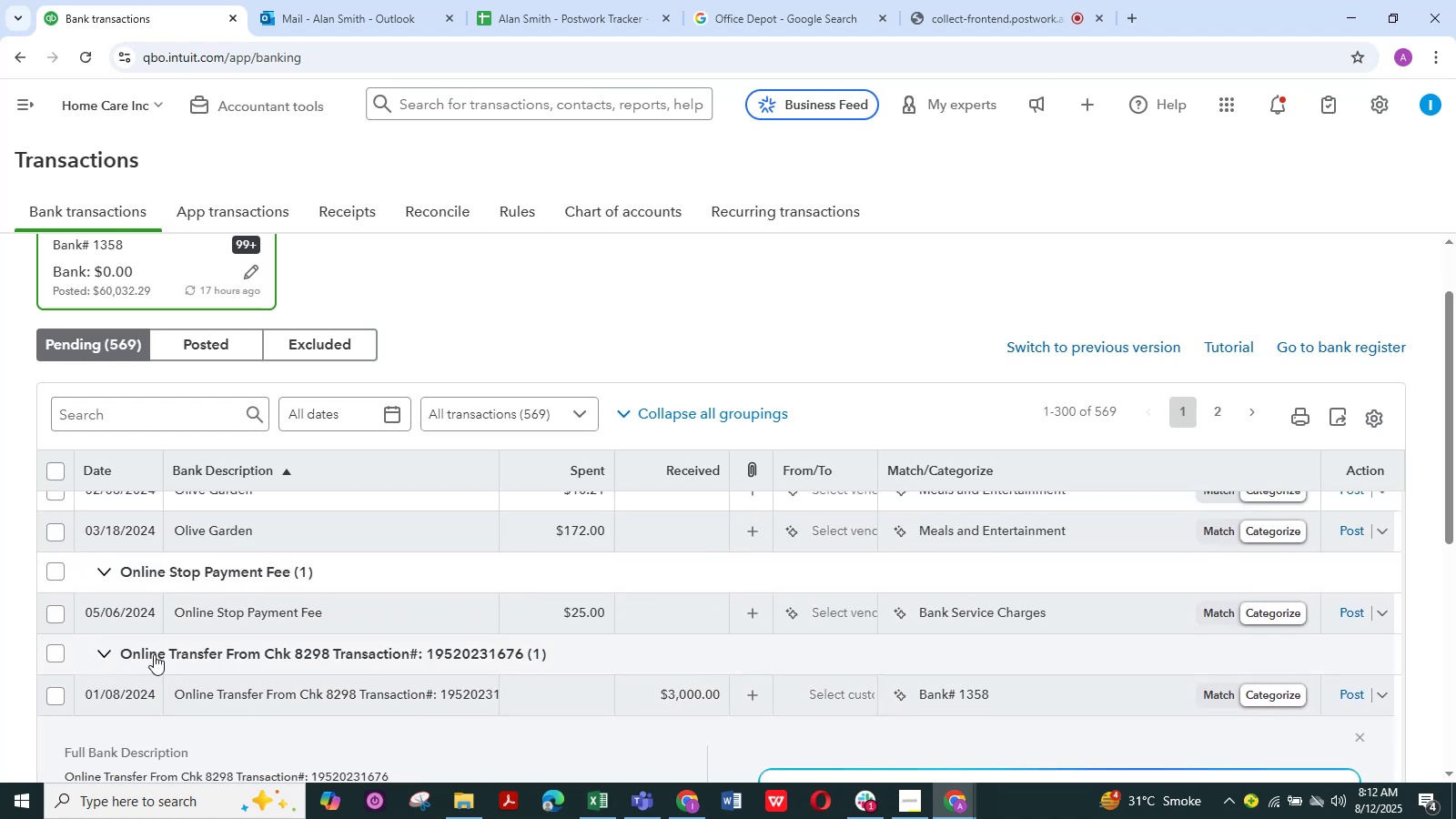 
scroll: coordinate [396, 699], scroll_direction: down, amount: 3.0
 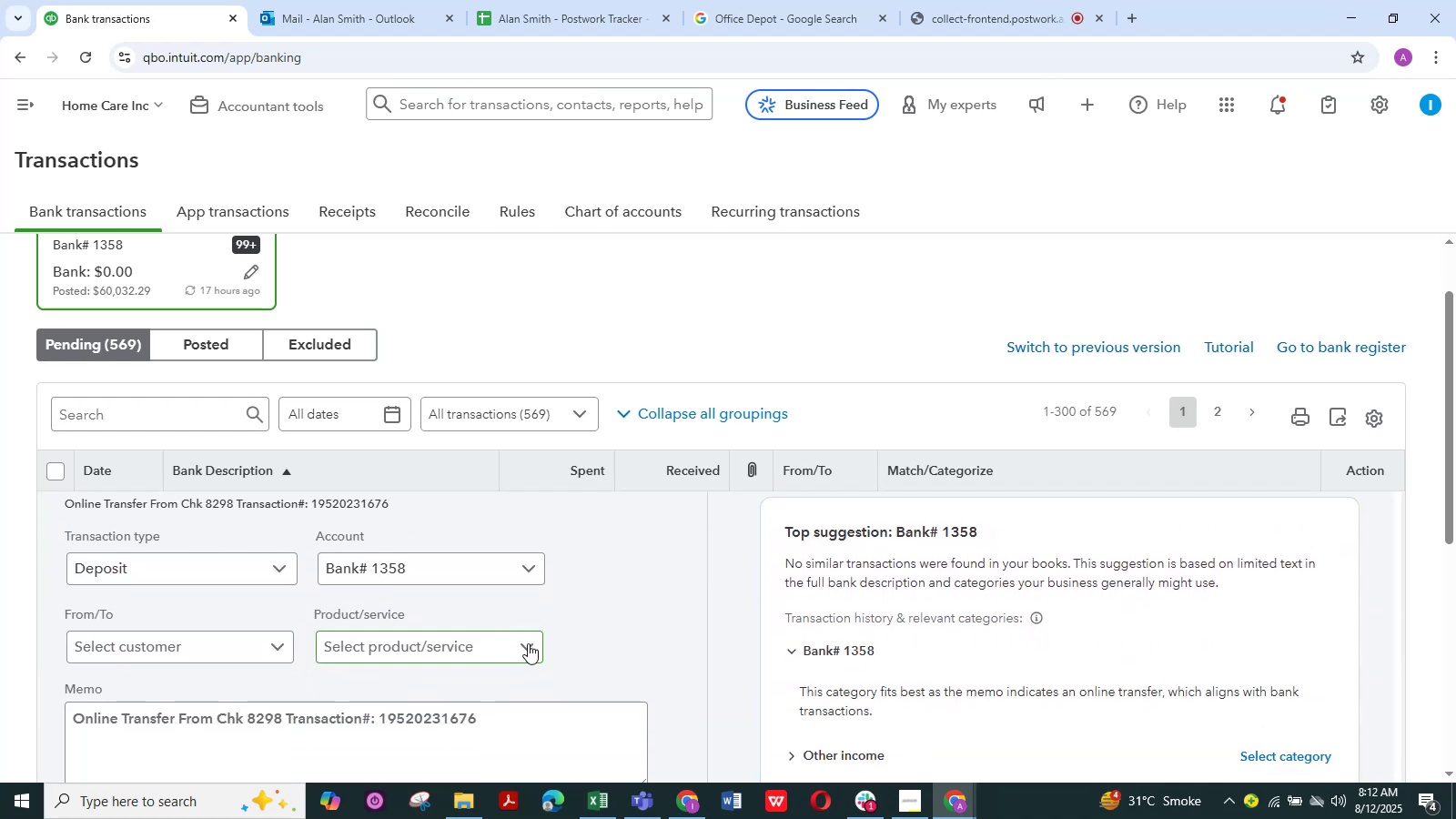 
left_click([528, 643])
 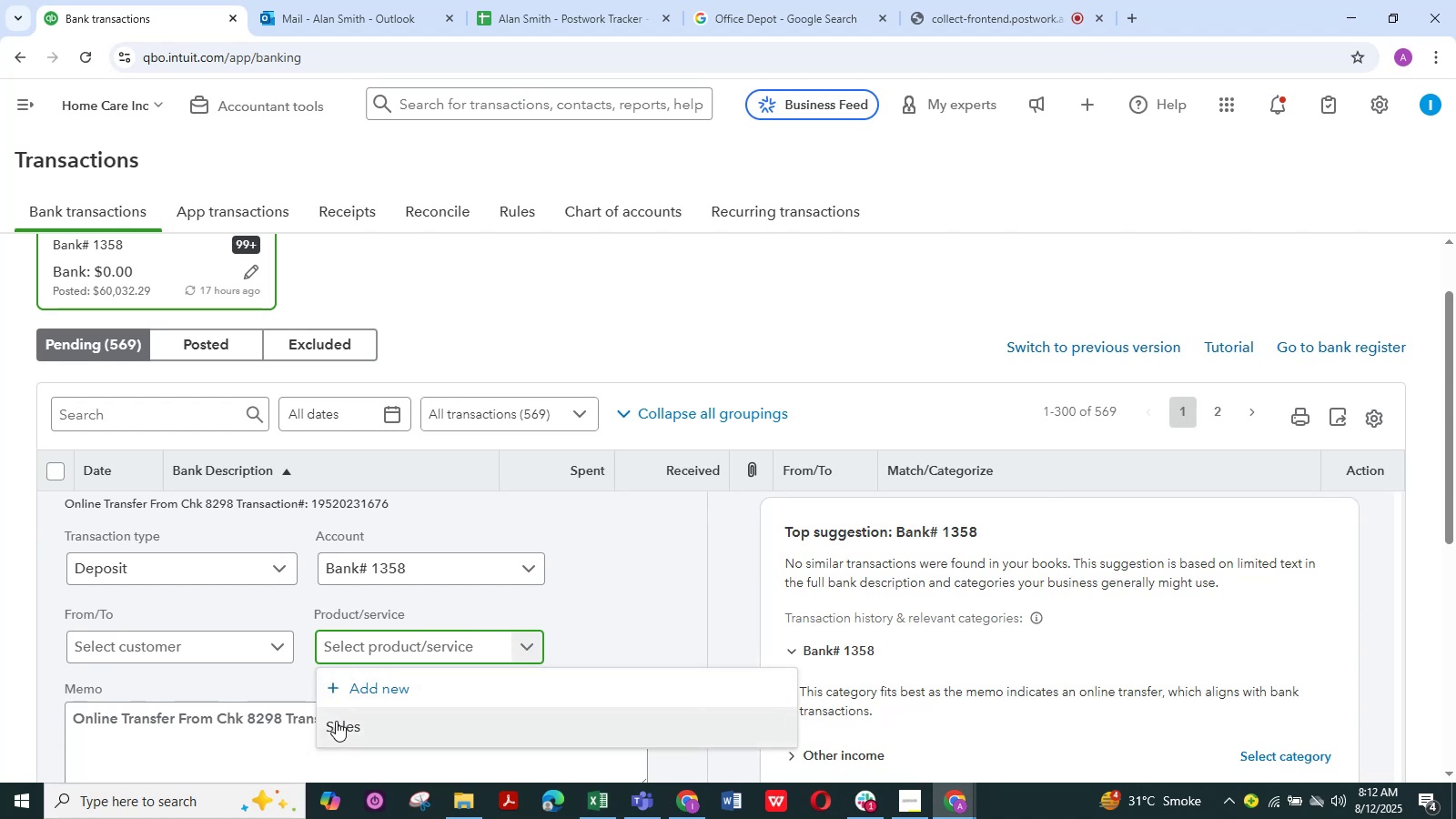 
left_click([336, 721])
 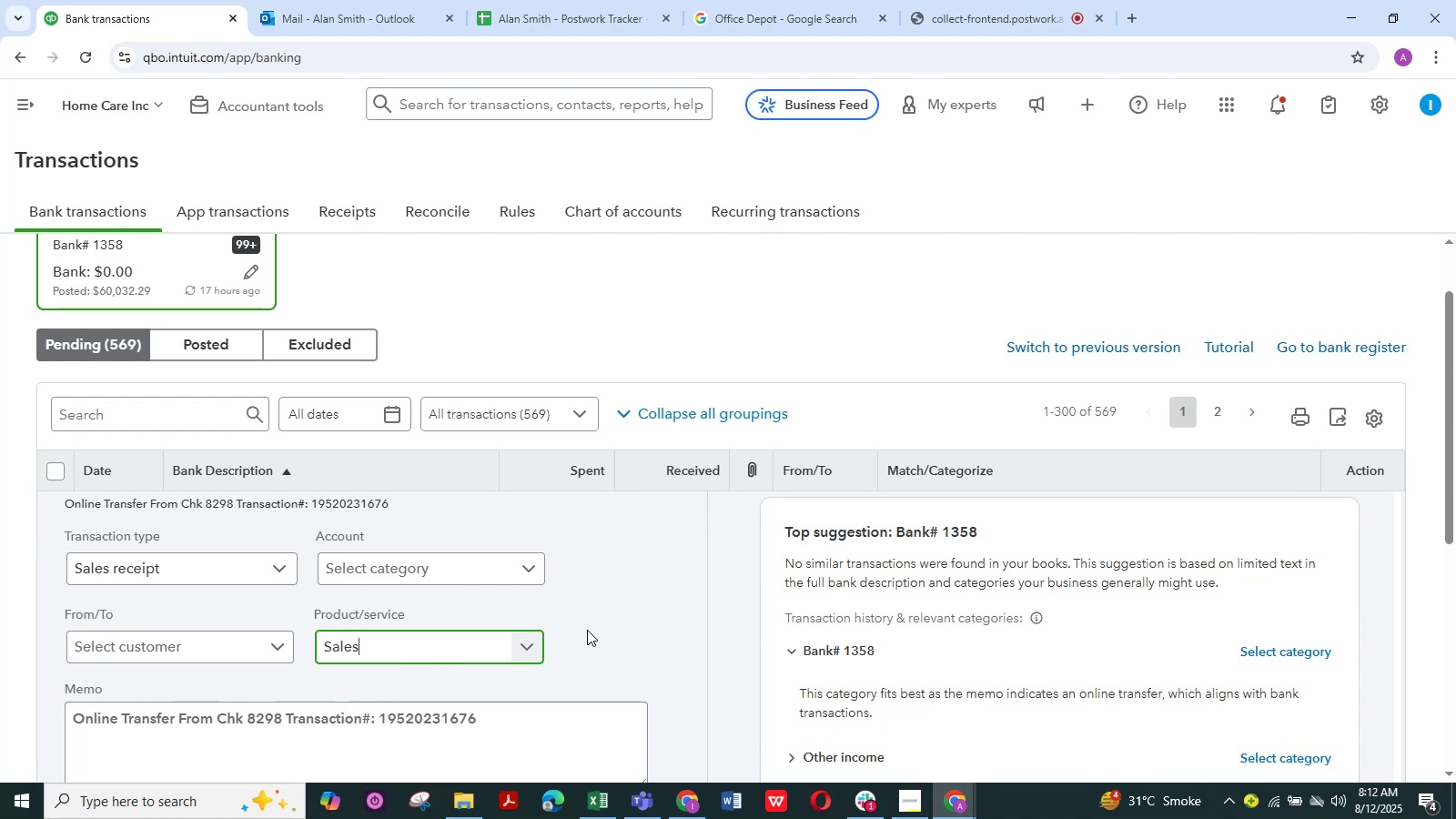 
scroll: coordinate [617, 612], scroll_direction: down, amount: 1.0
 